 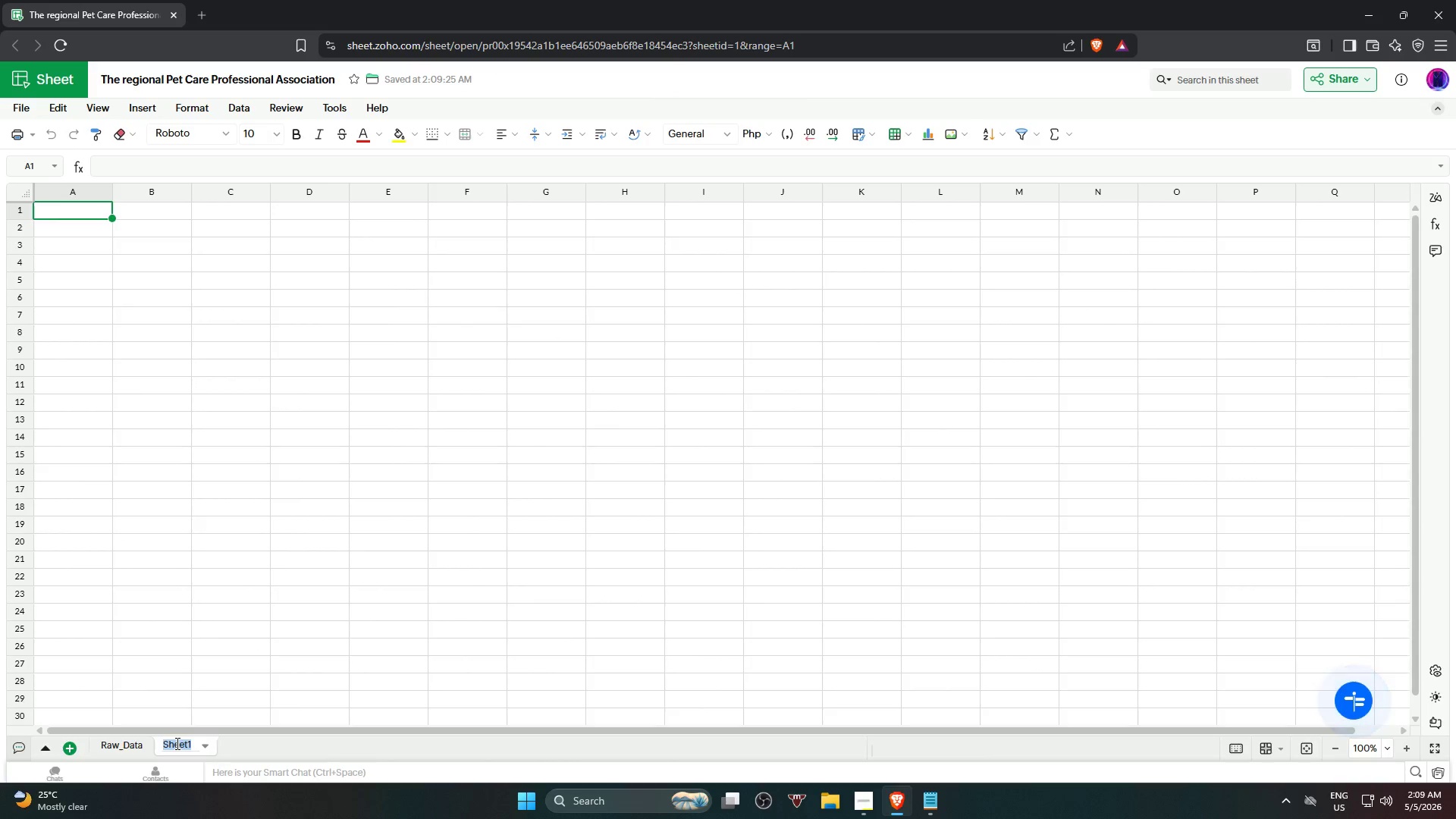 
type(Vendor Tra)
 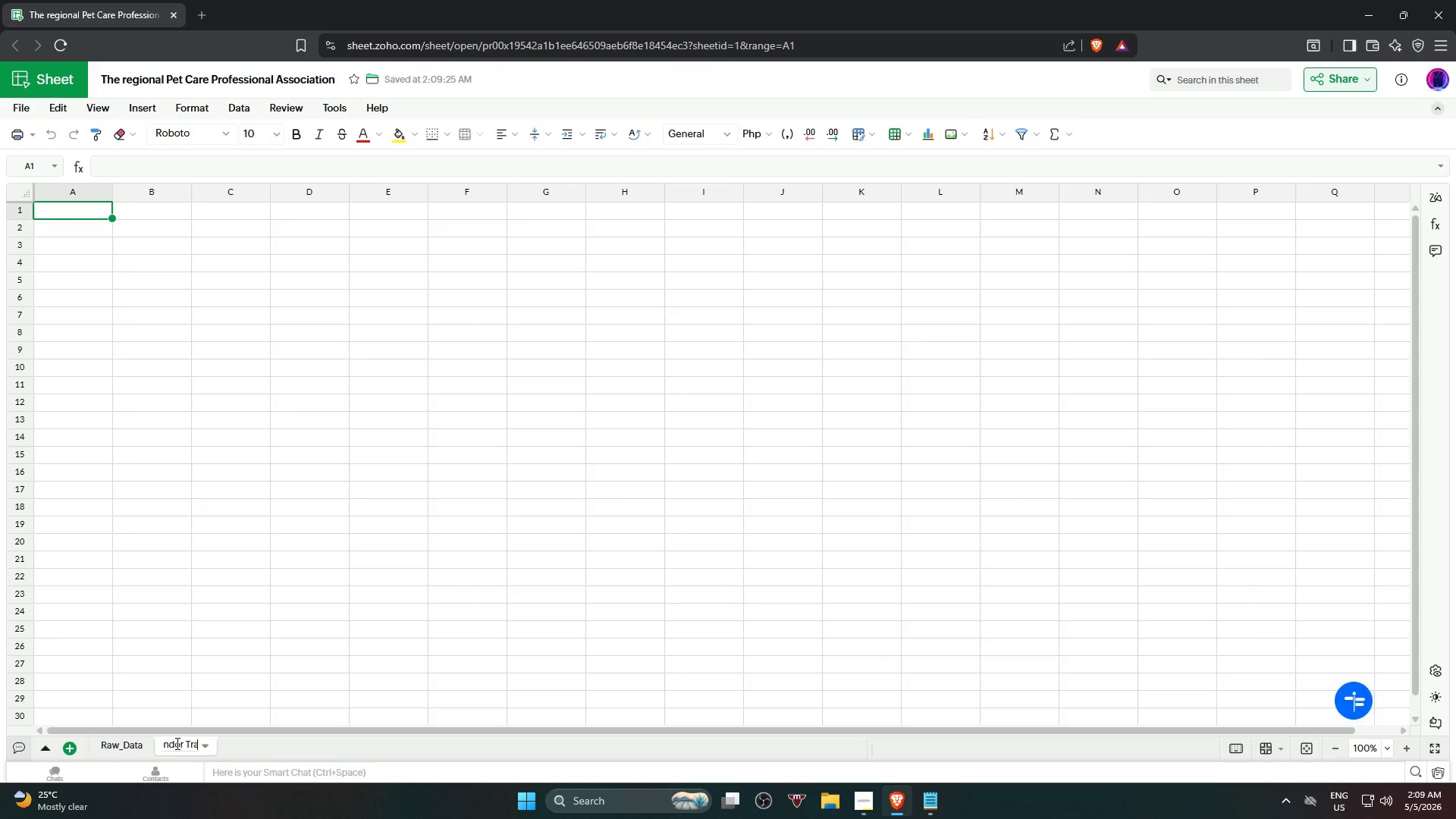 
key(Backspace)
key(Backspace)
key(Backspace)
key(Backspace)
key(Backspace)
key(Backspace)
key(Backspace)
key(Backspace)
key(Backspace)
key(Backspace)
type(Vendor_Tracker)
 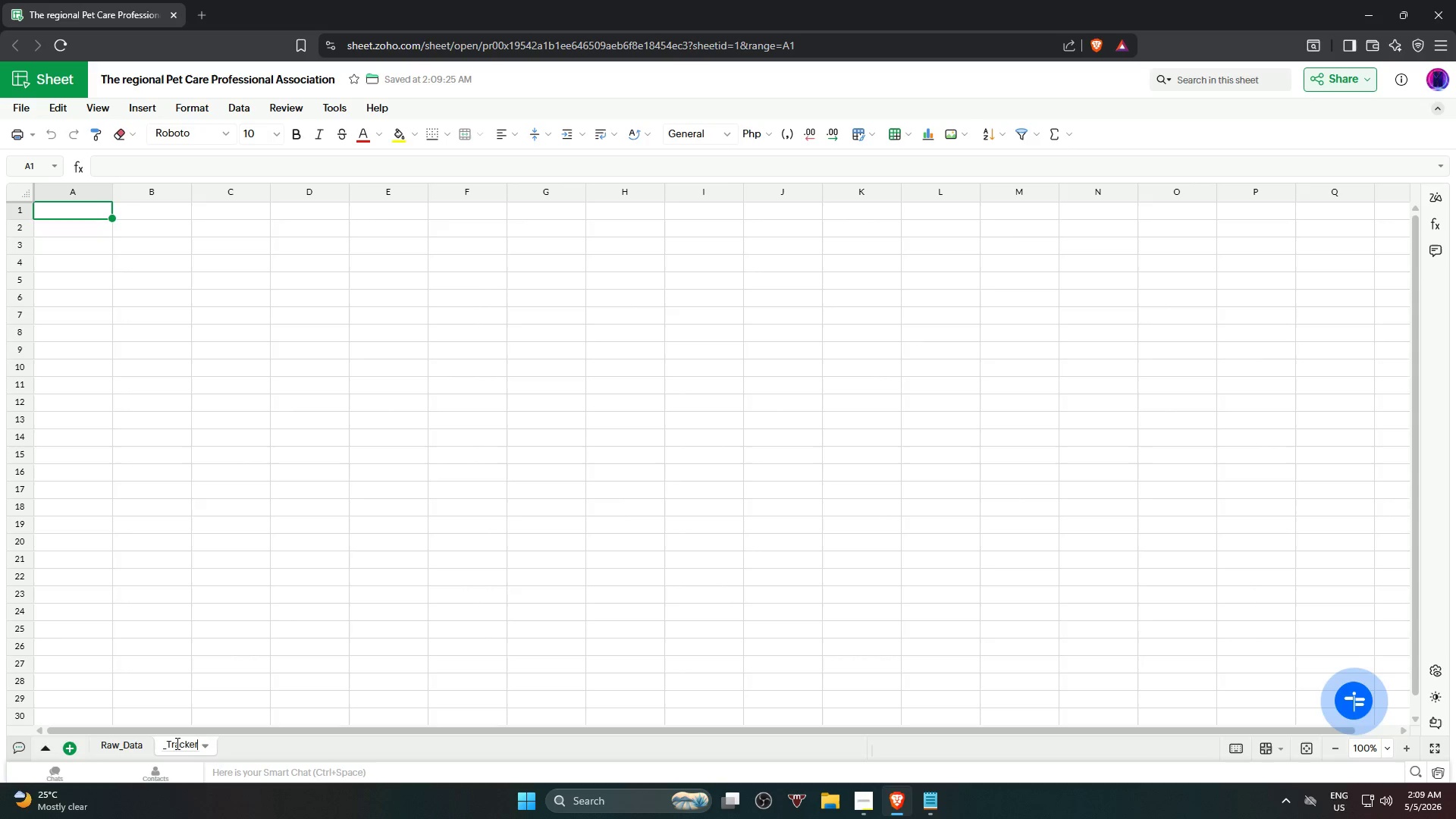 
wait(5.72)
 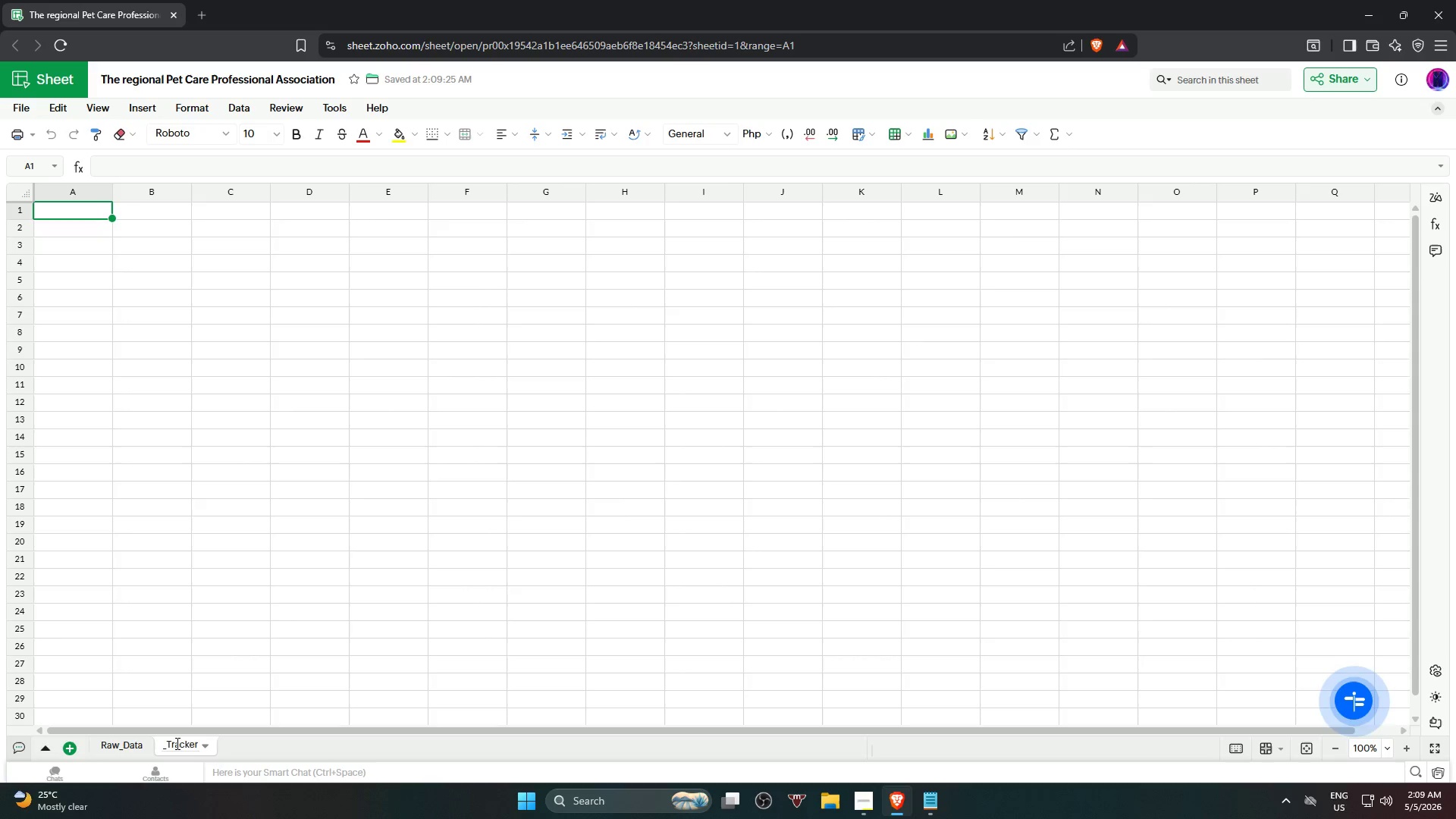 
left_click([69, 750])
 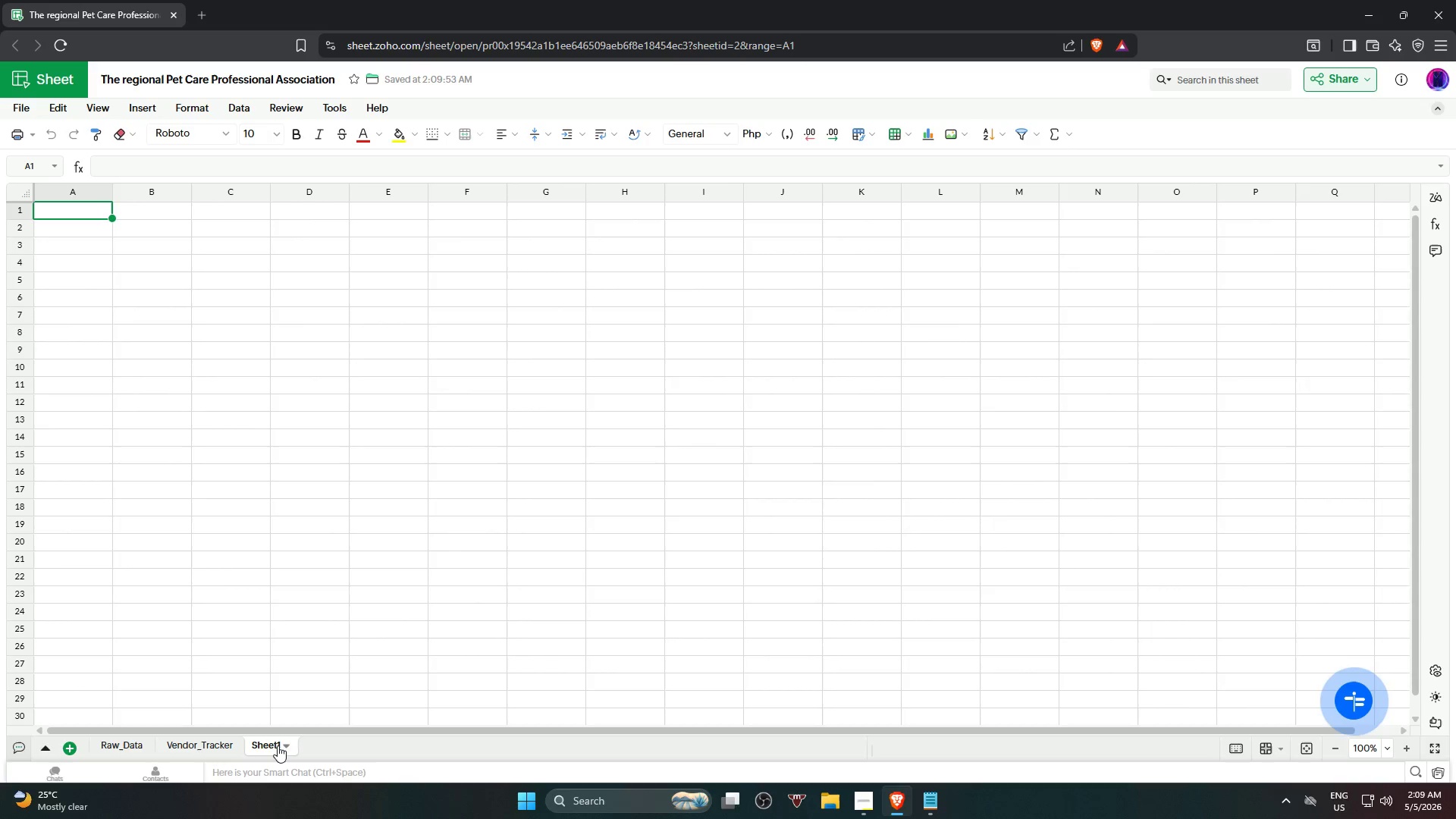 
double_click([271, 745])
 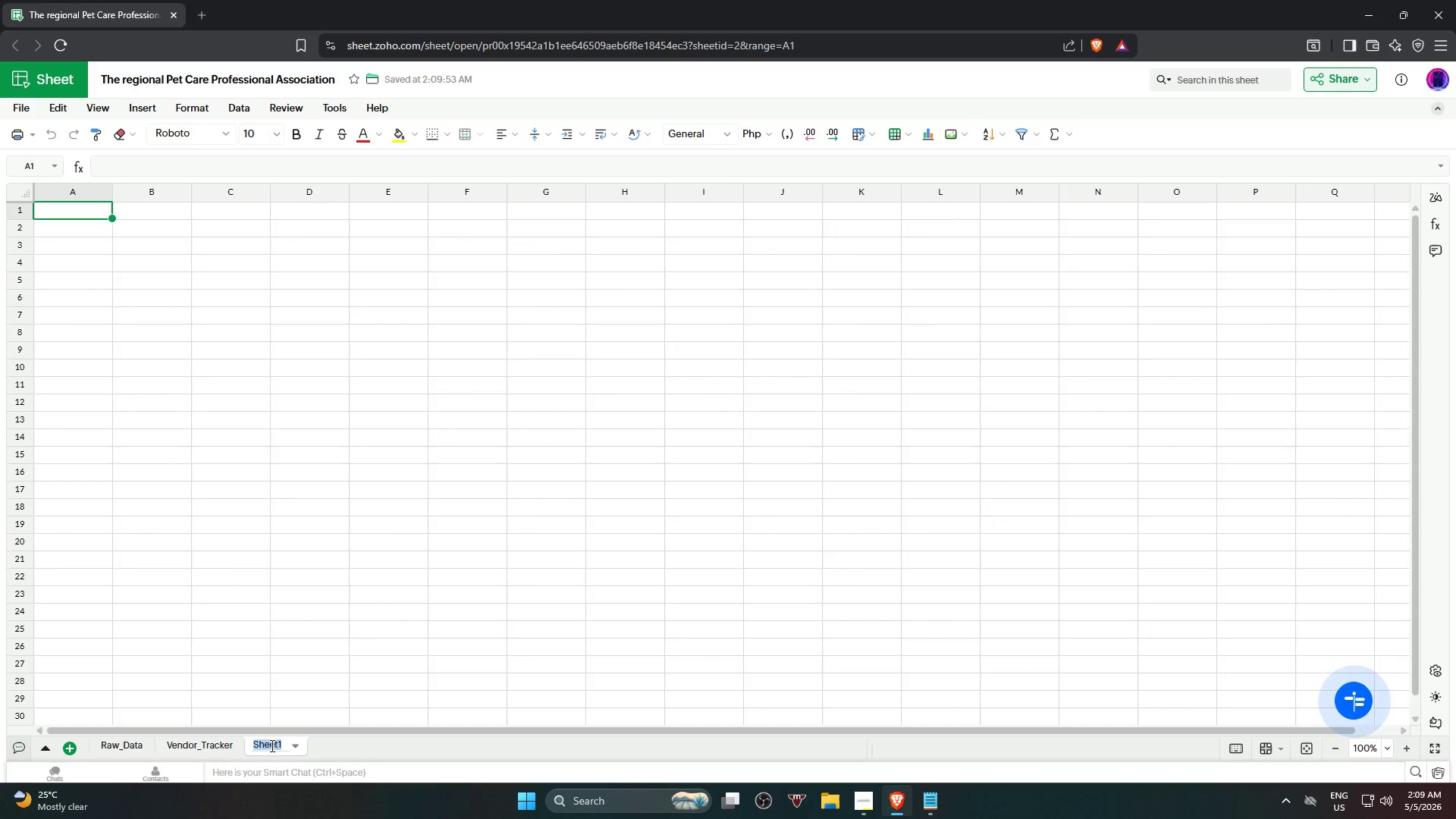 
type(Summ)
 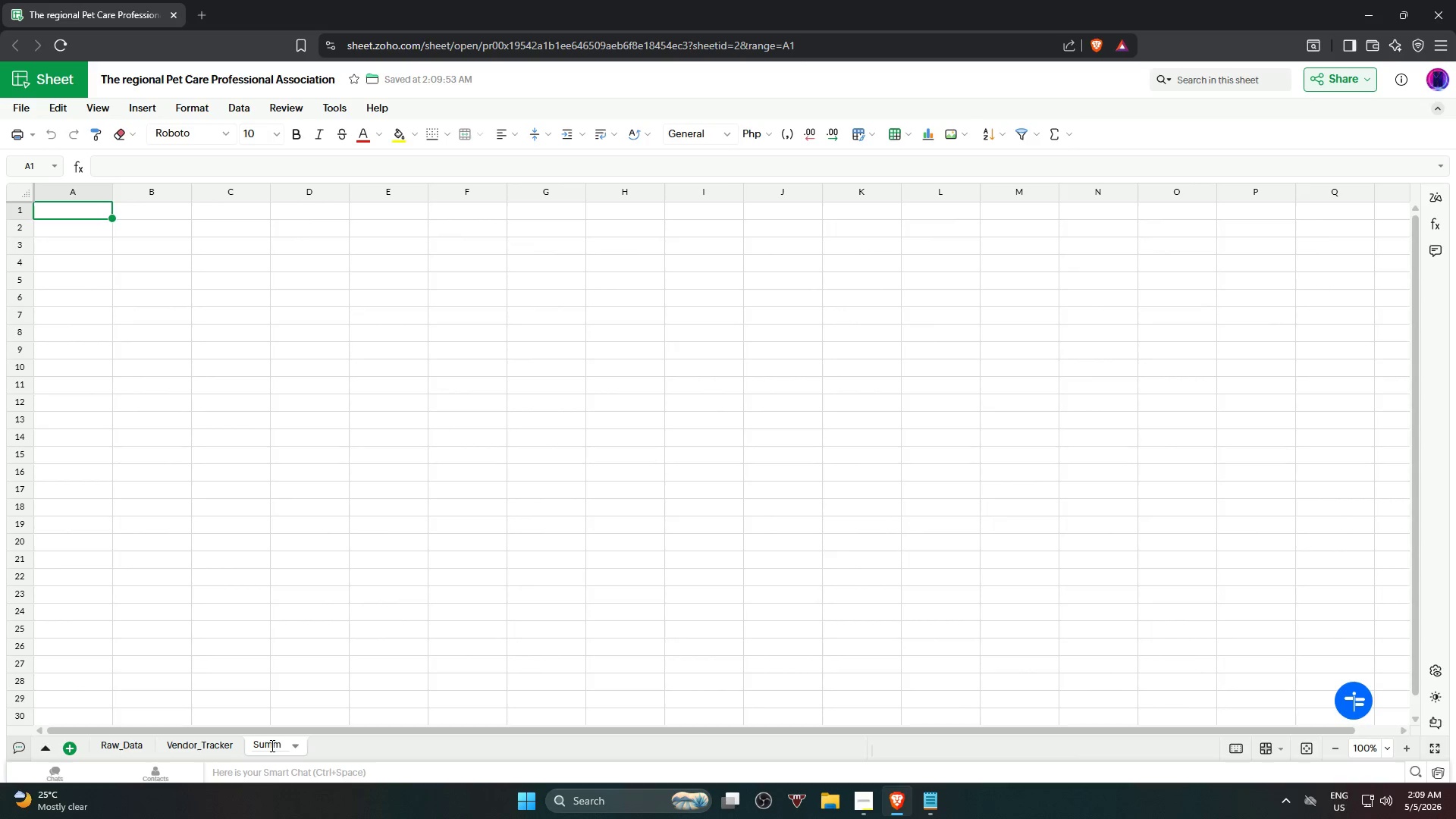 
type(ary_Dashboard)
 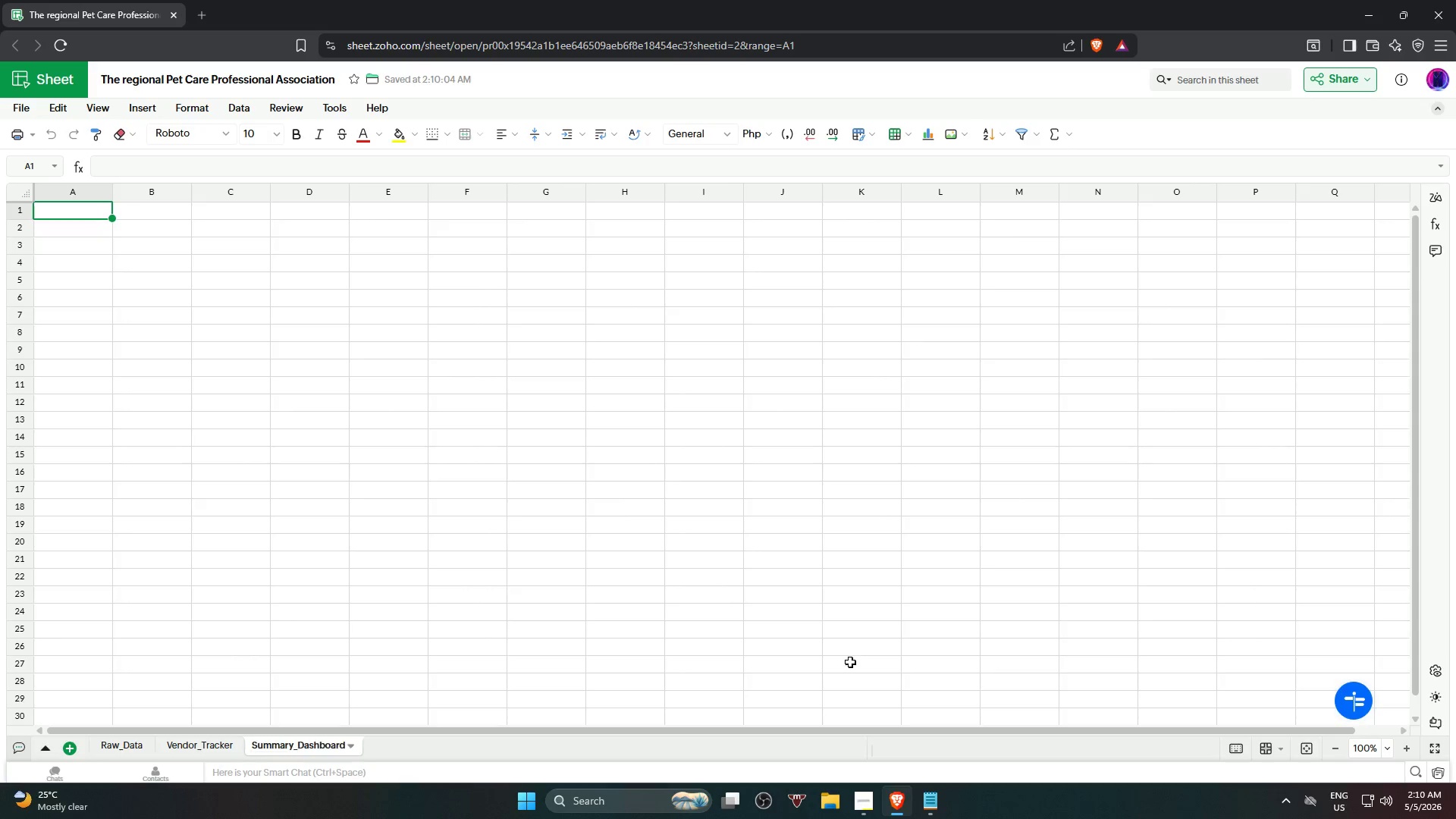 
 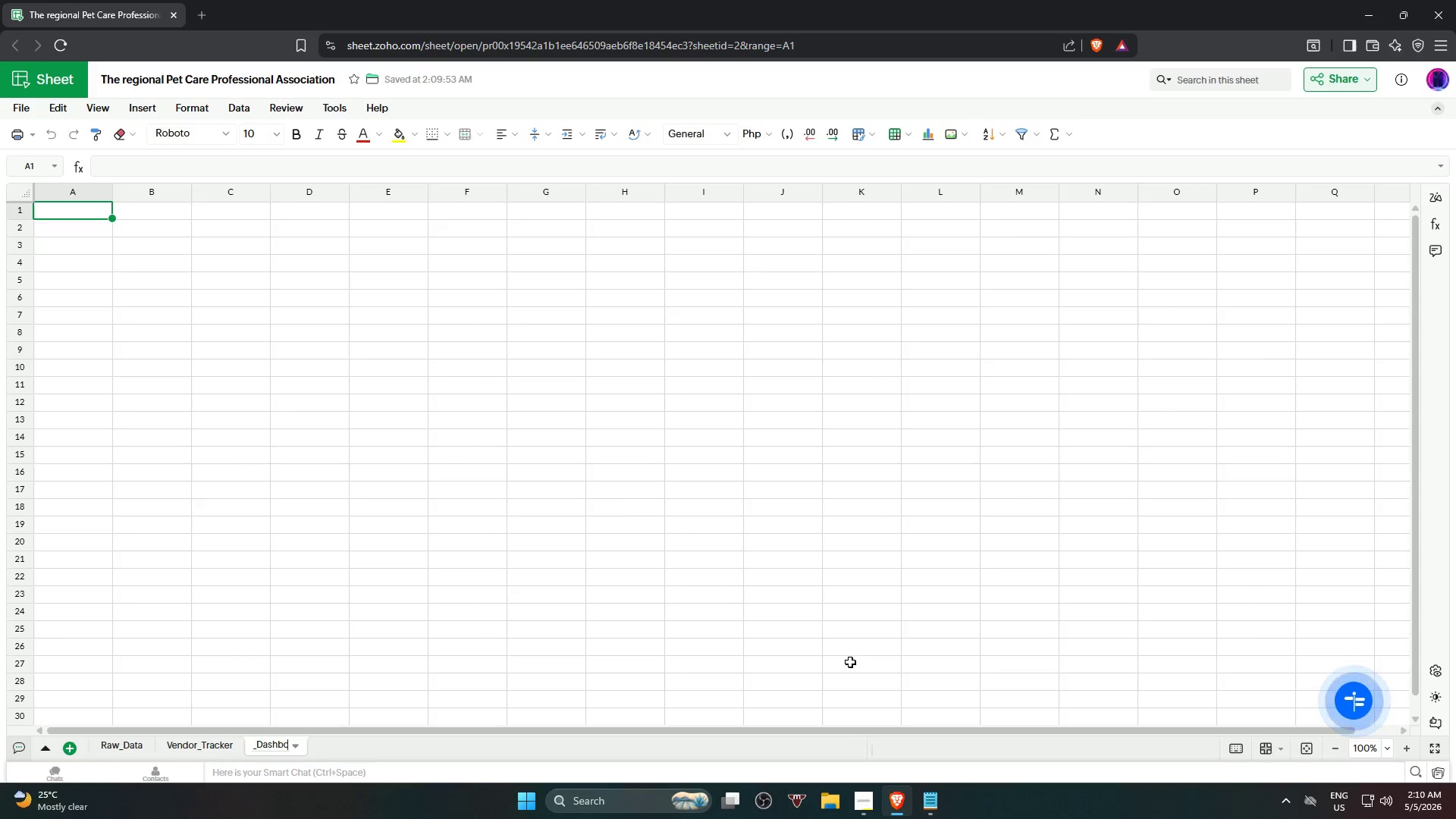 
key(Enter)
 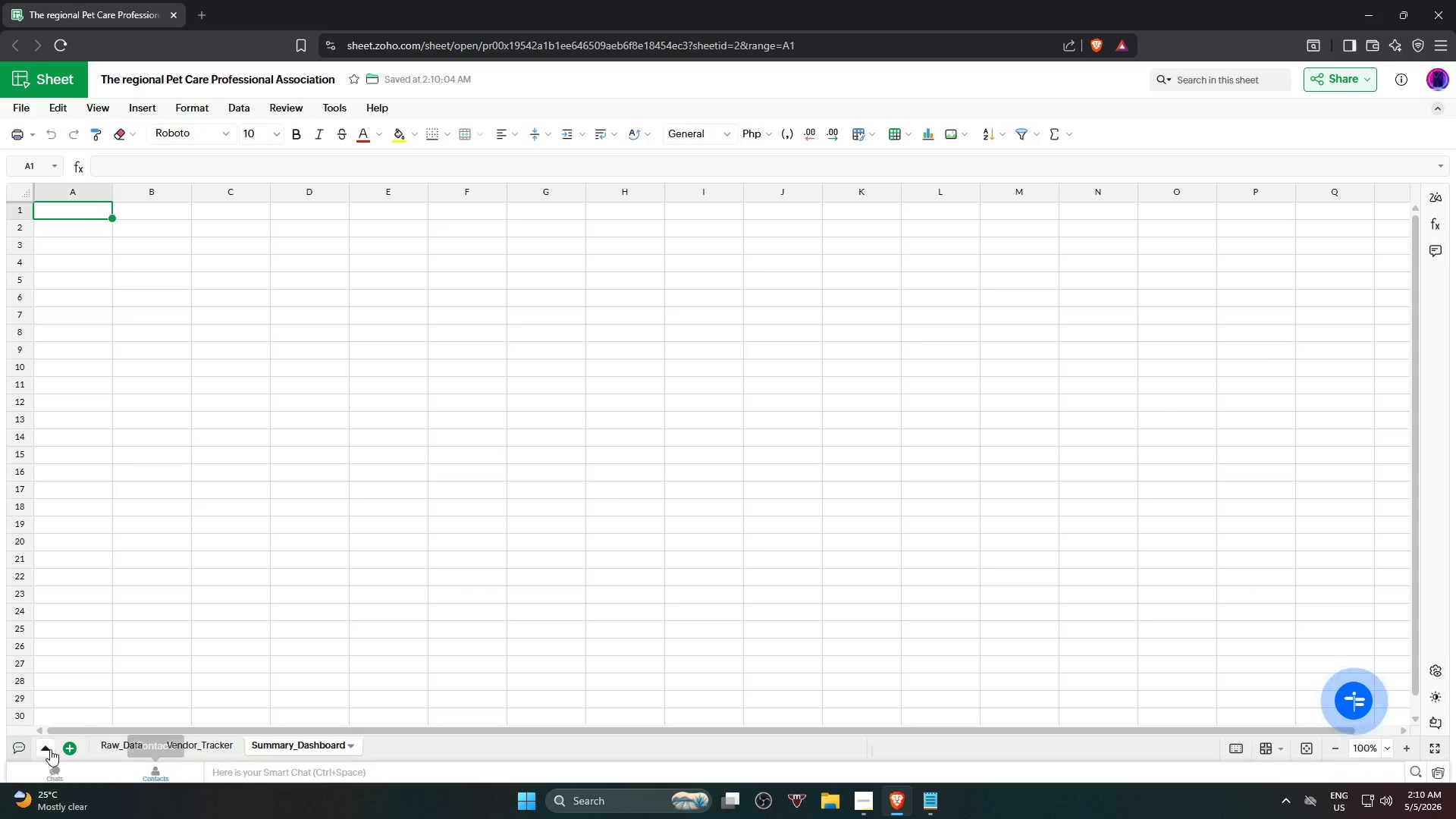 
left_click([70, 746])
 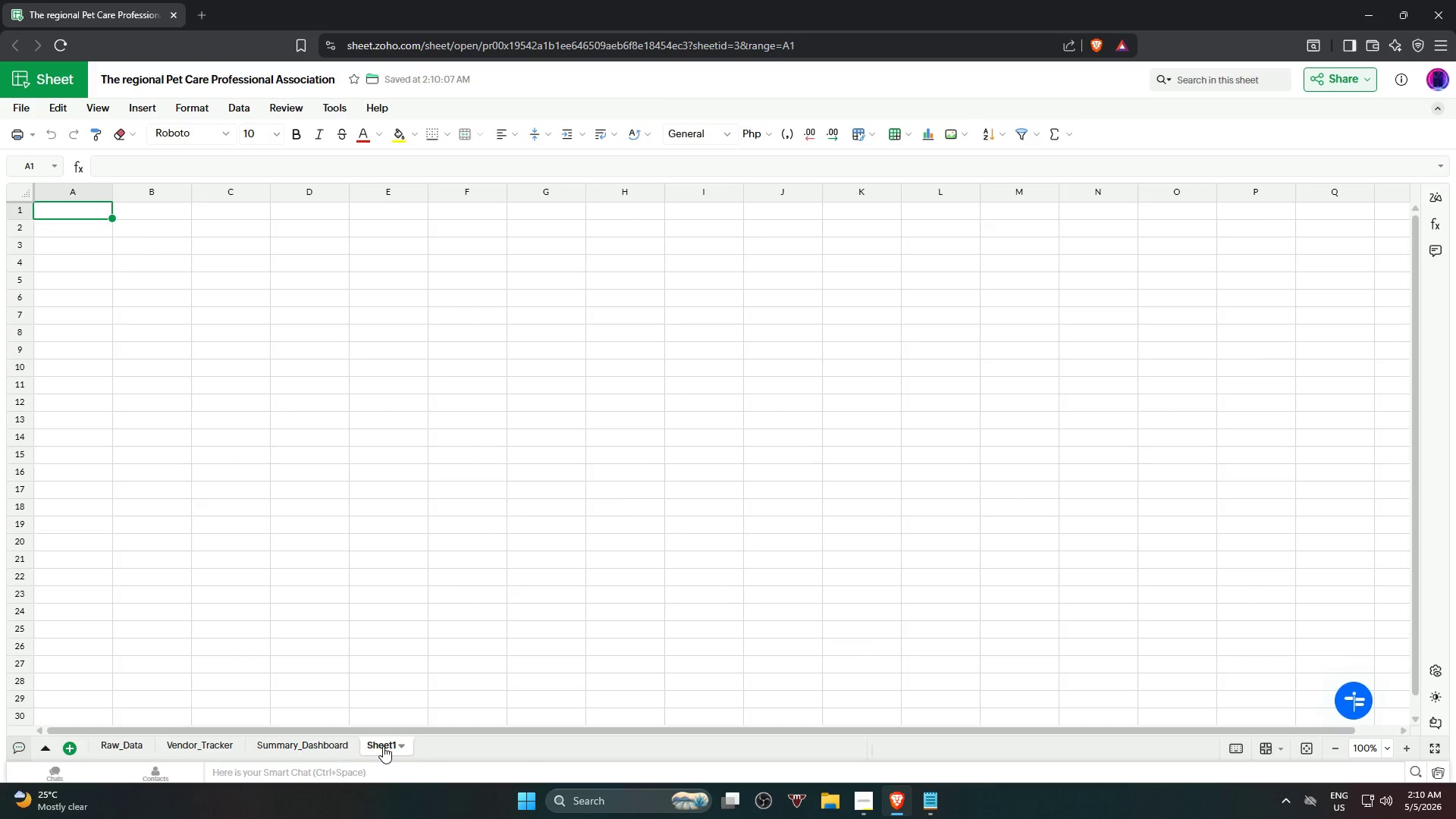 
double_click([383, 746])
 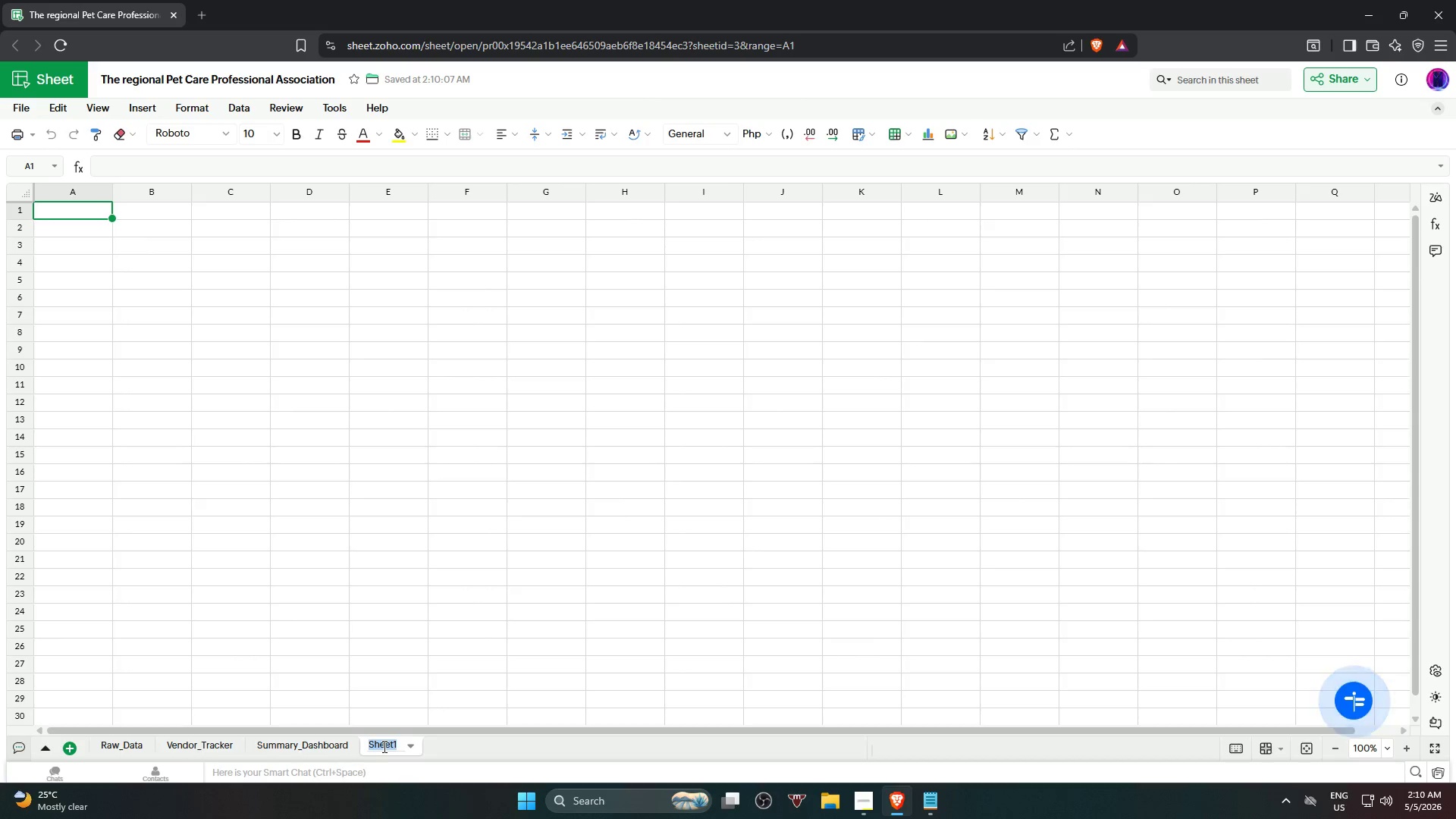 
type(List)
 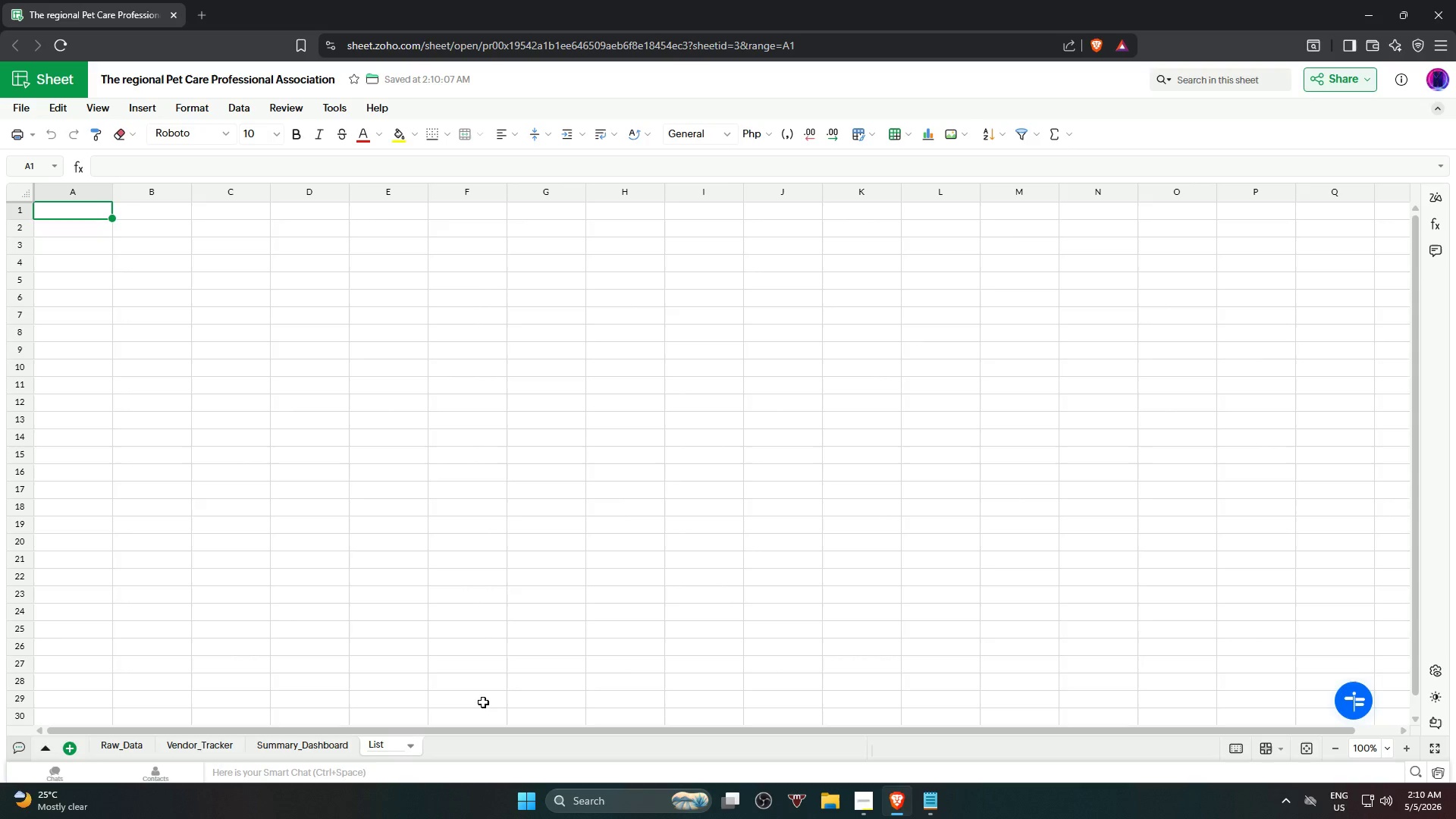 
key(S)
 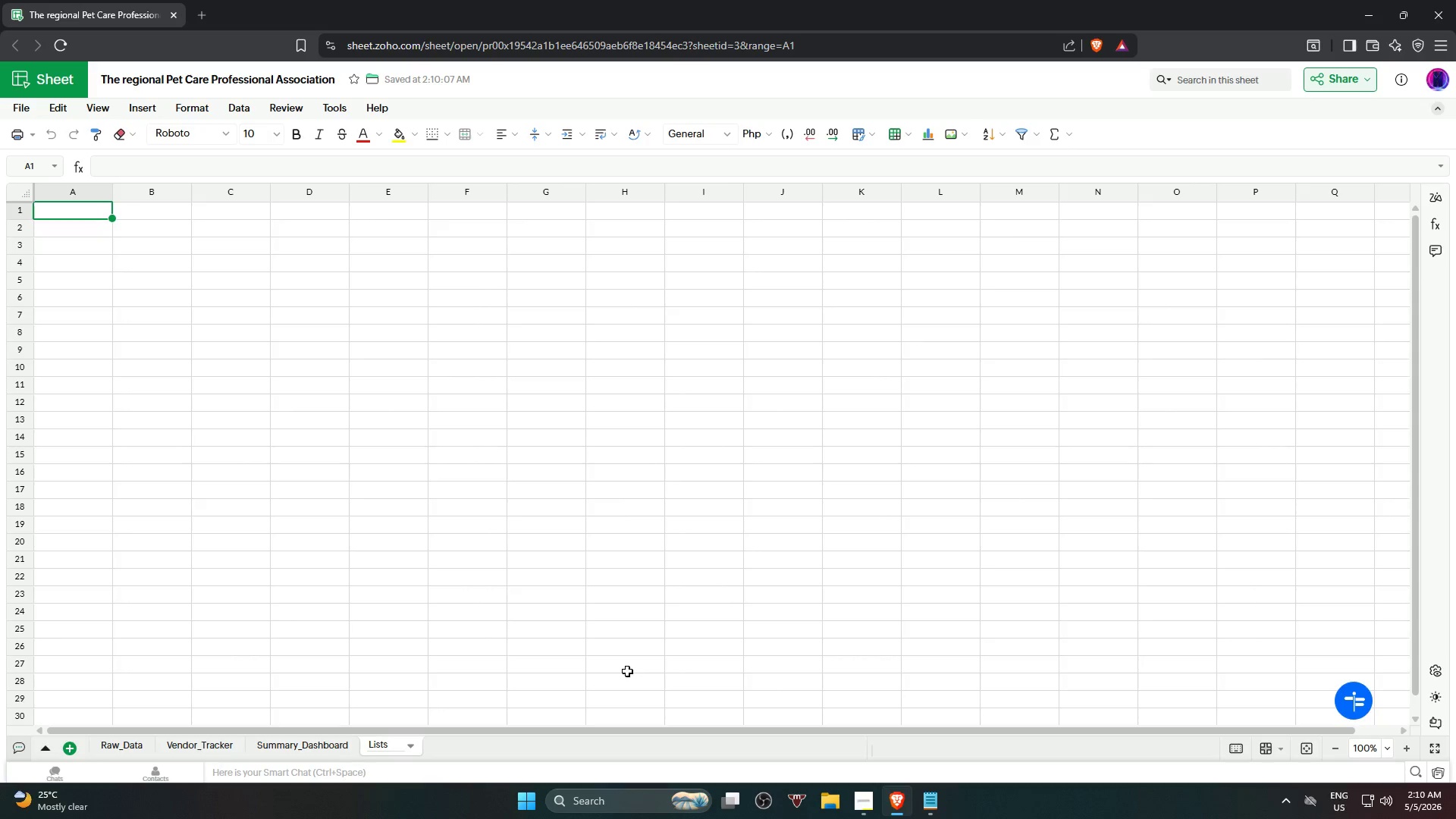 
key(NumpadEnter)
 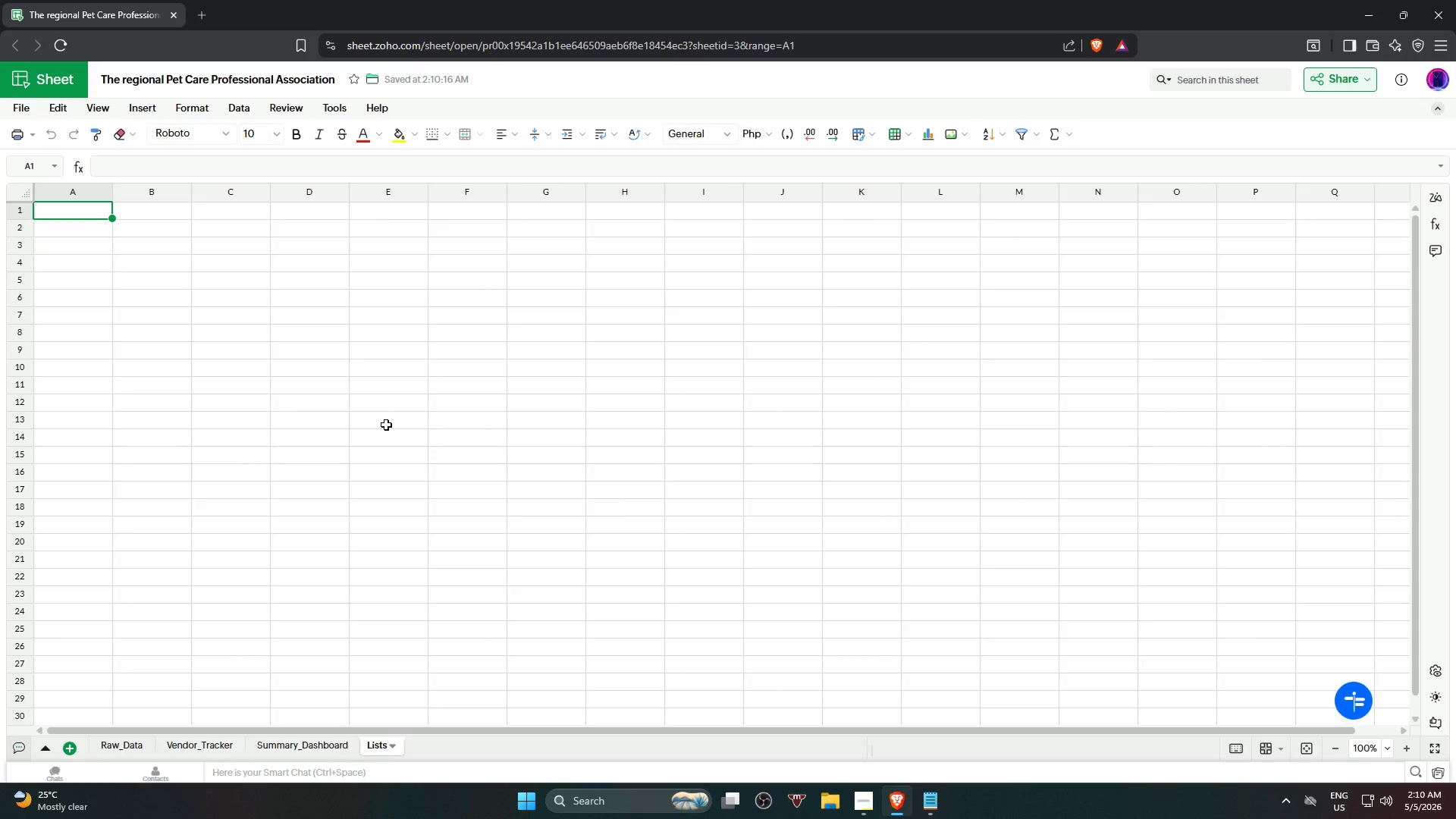 
left_click([302, 459])
 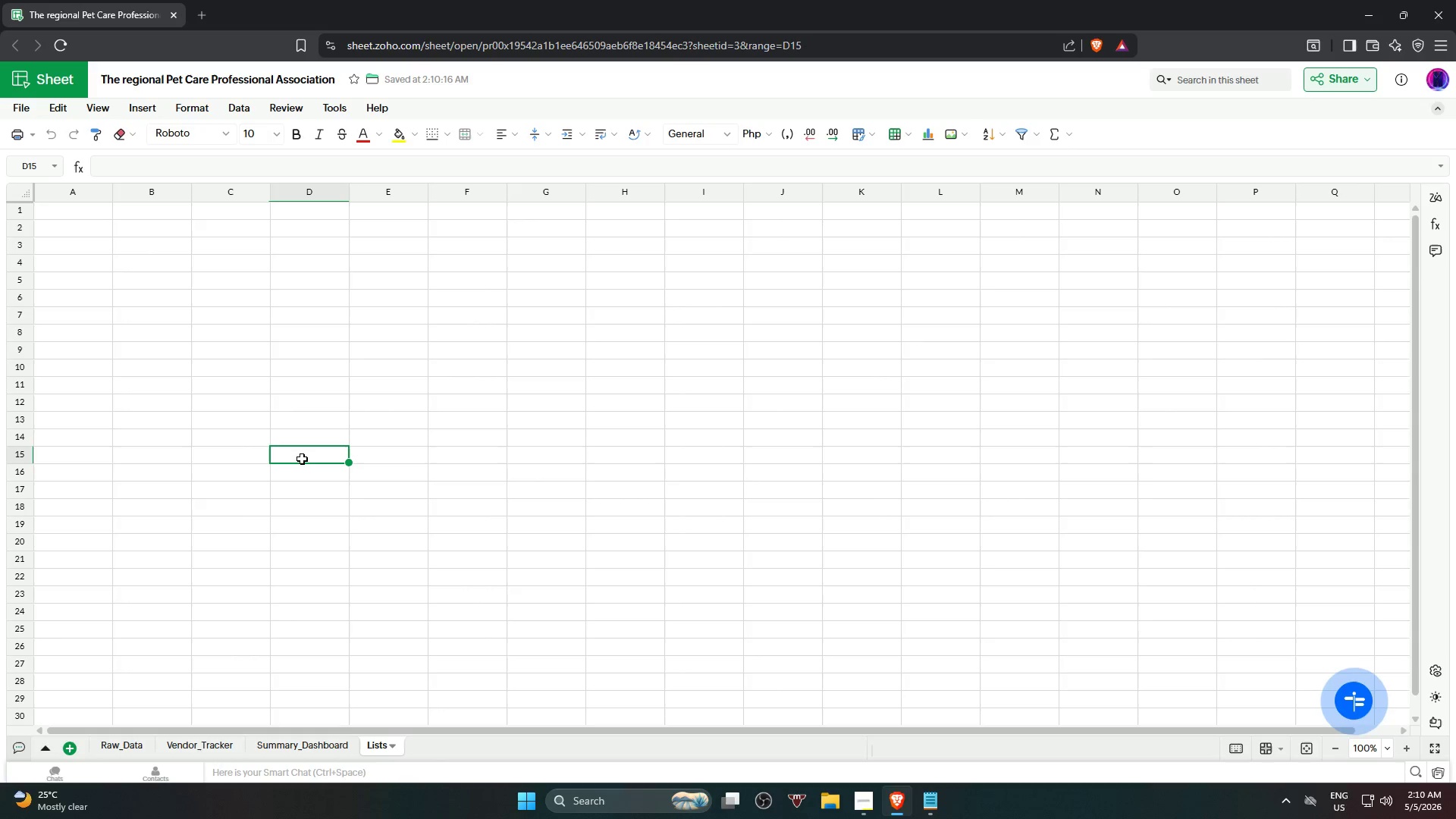 
wait(9.41)
 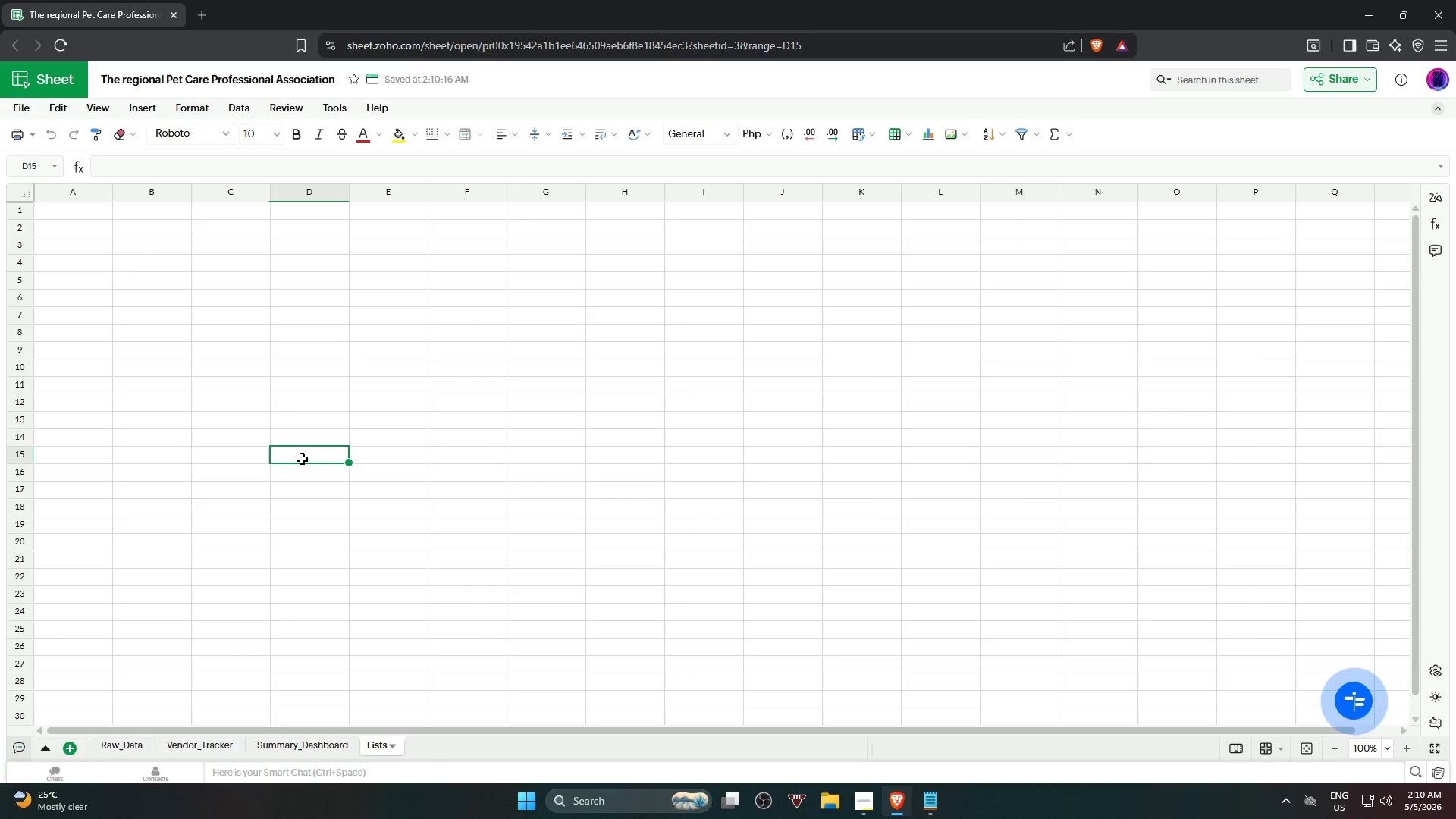 
left_click([85, 218])
 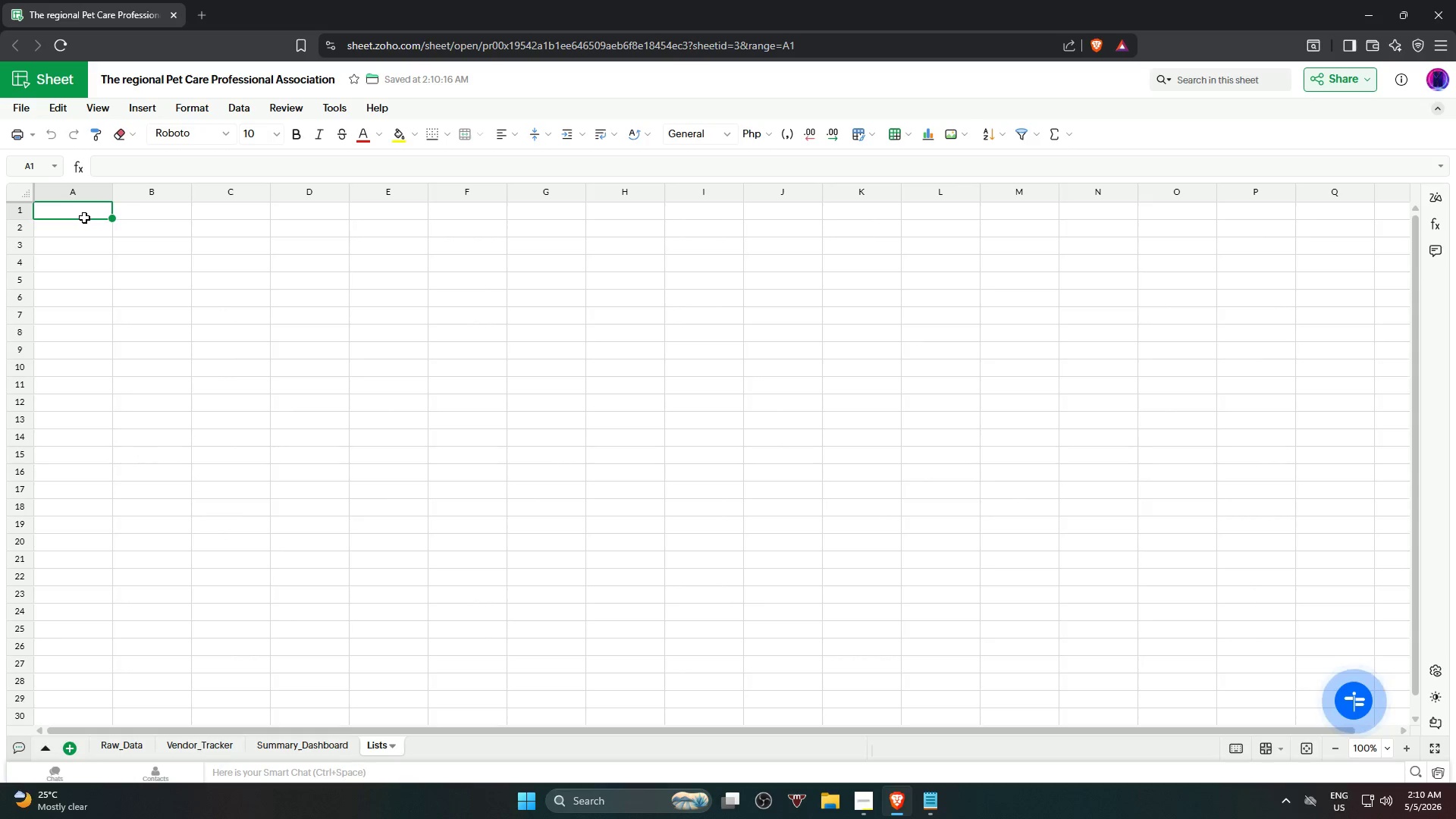 
type(Category)
 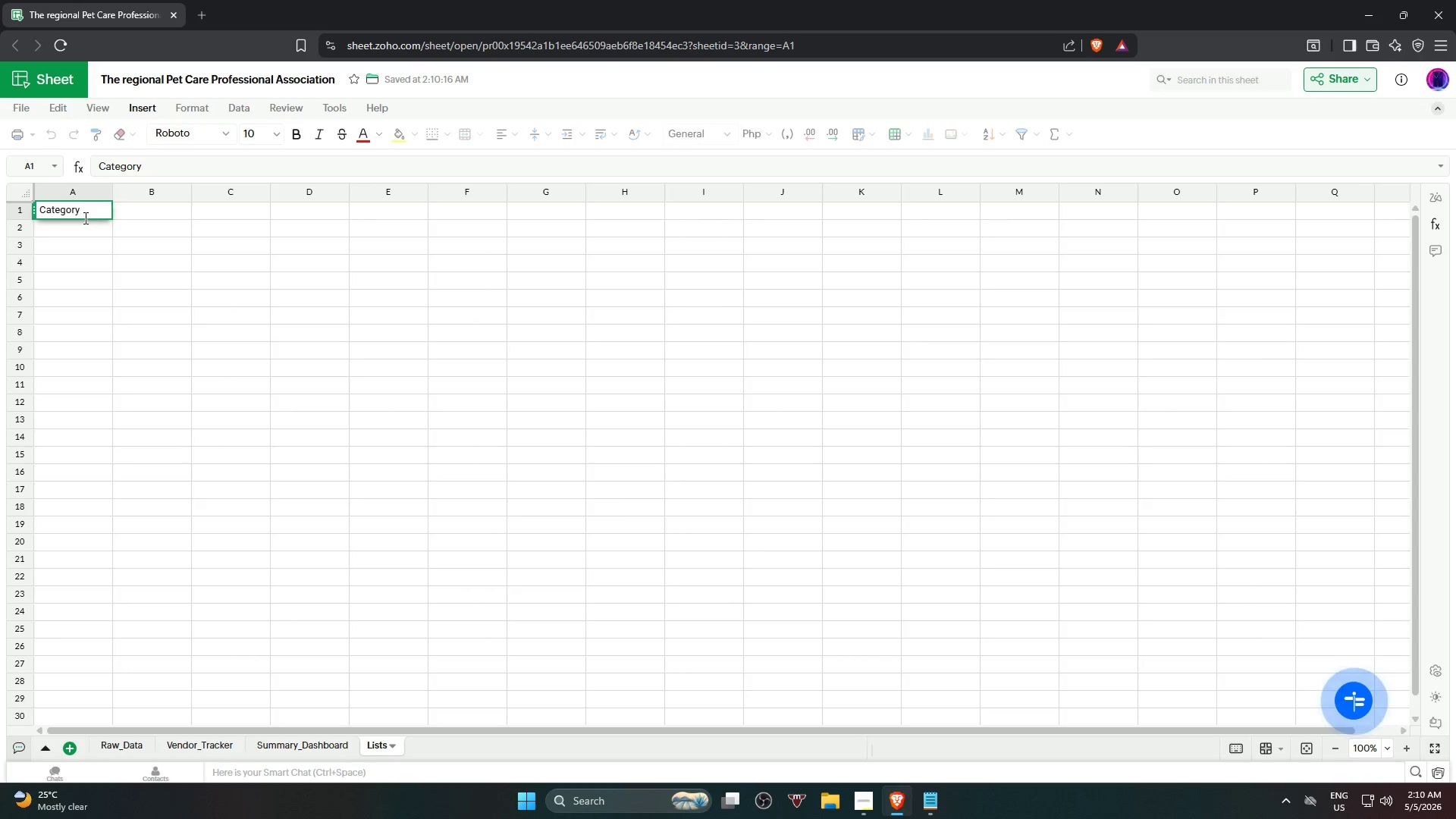 
key(ArrowDown)
 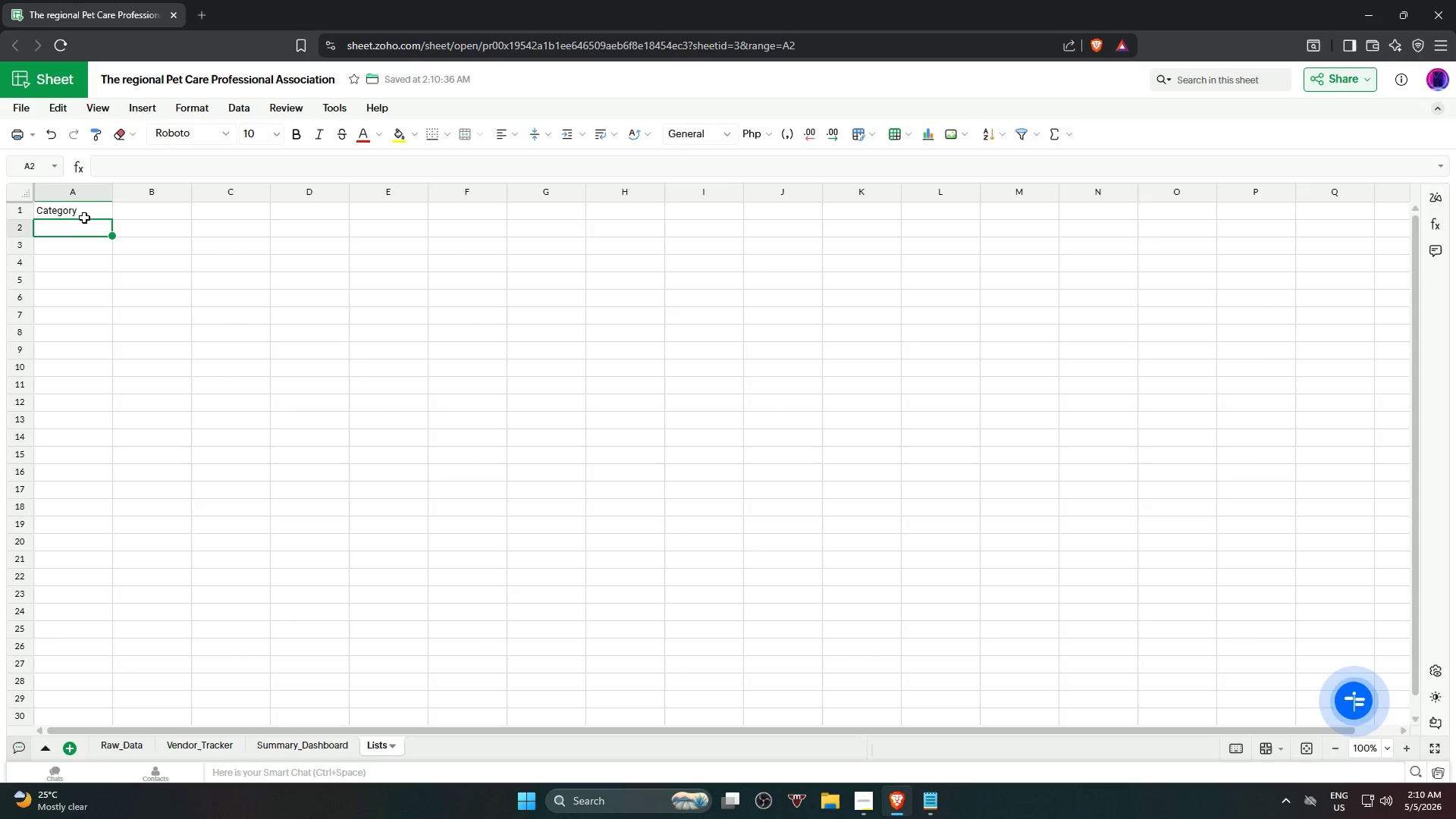 
type(Ca)
 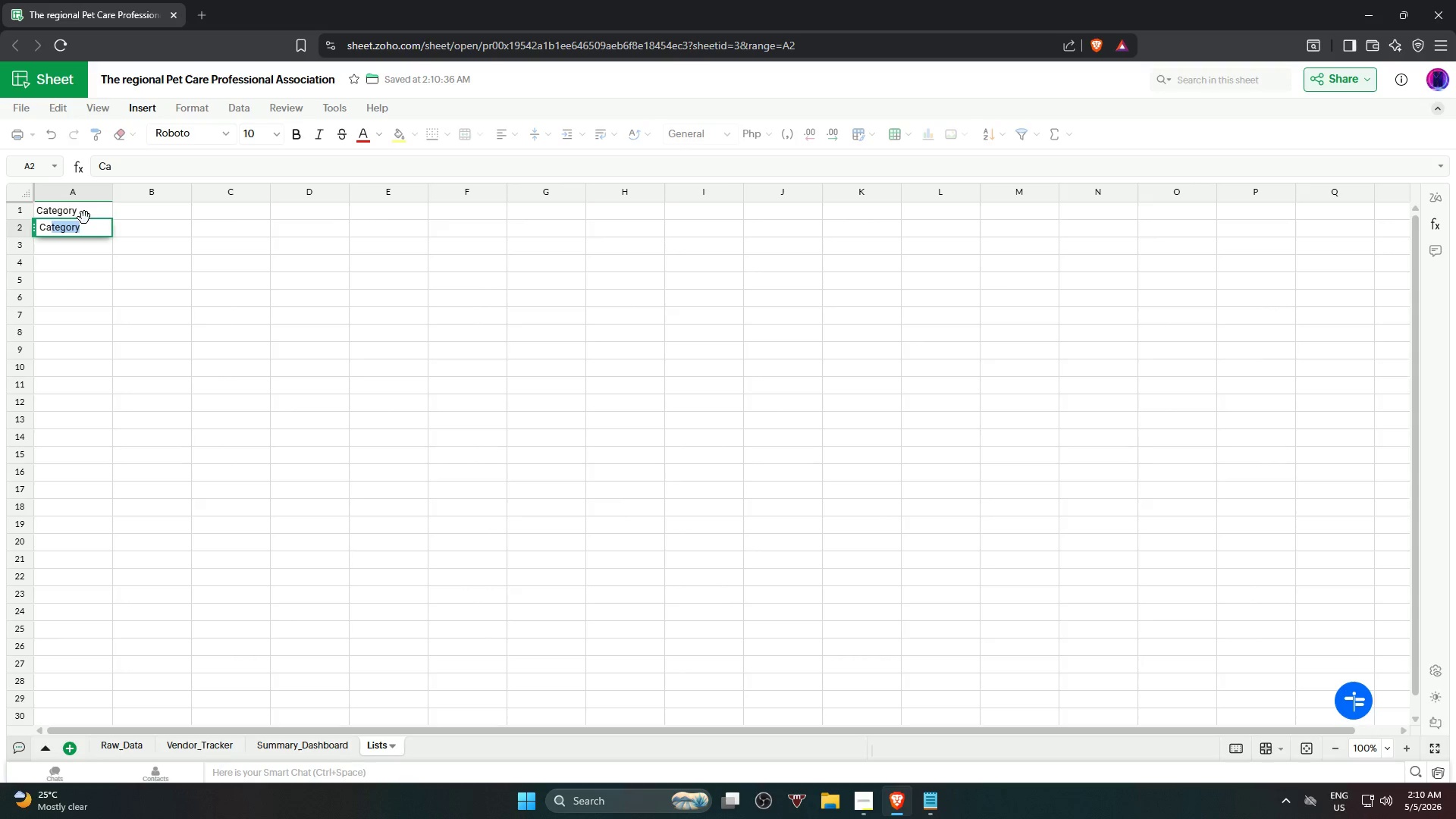 
wait(5.56)
 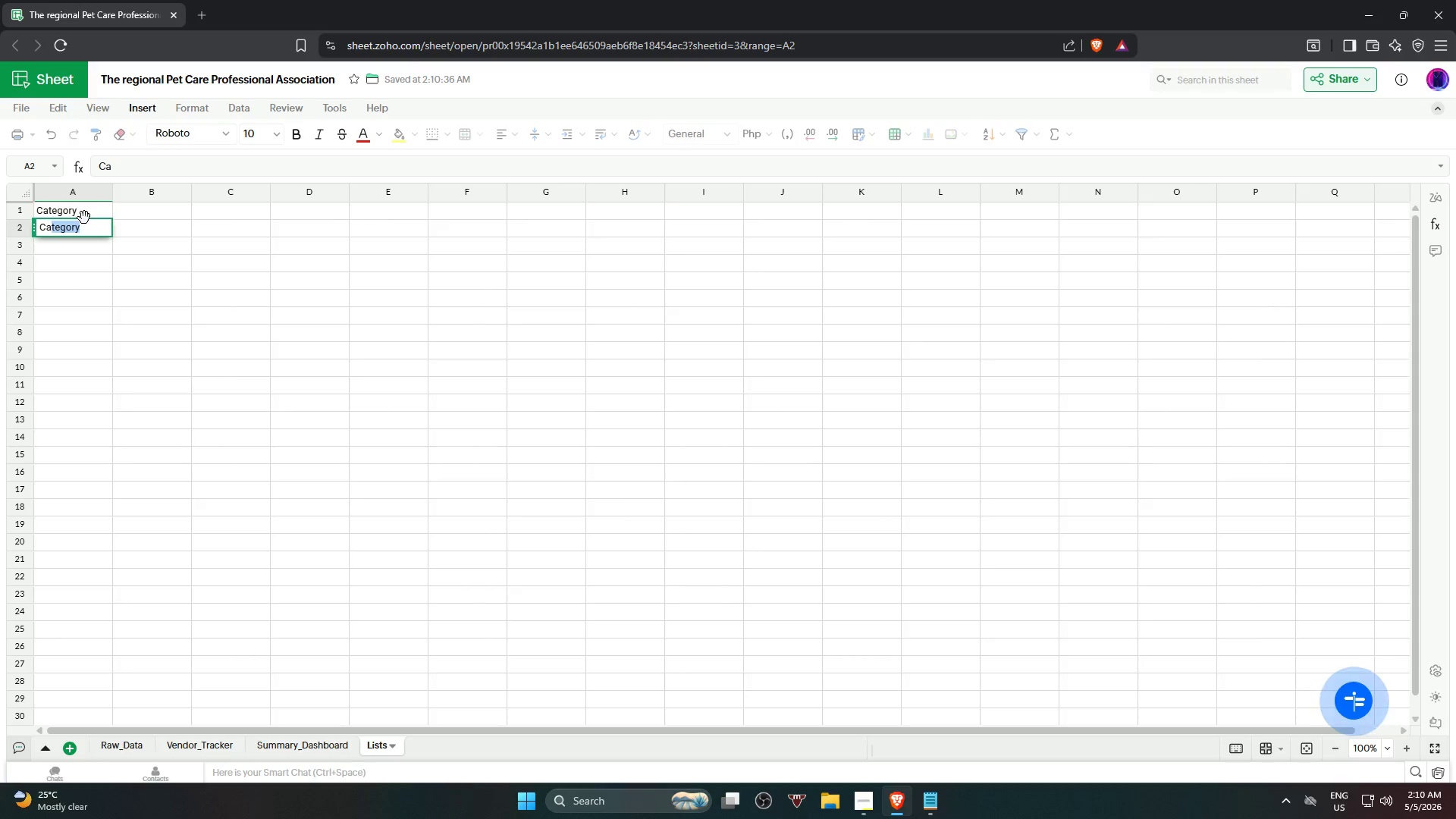 
type(tering)
 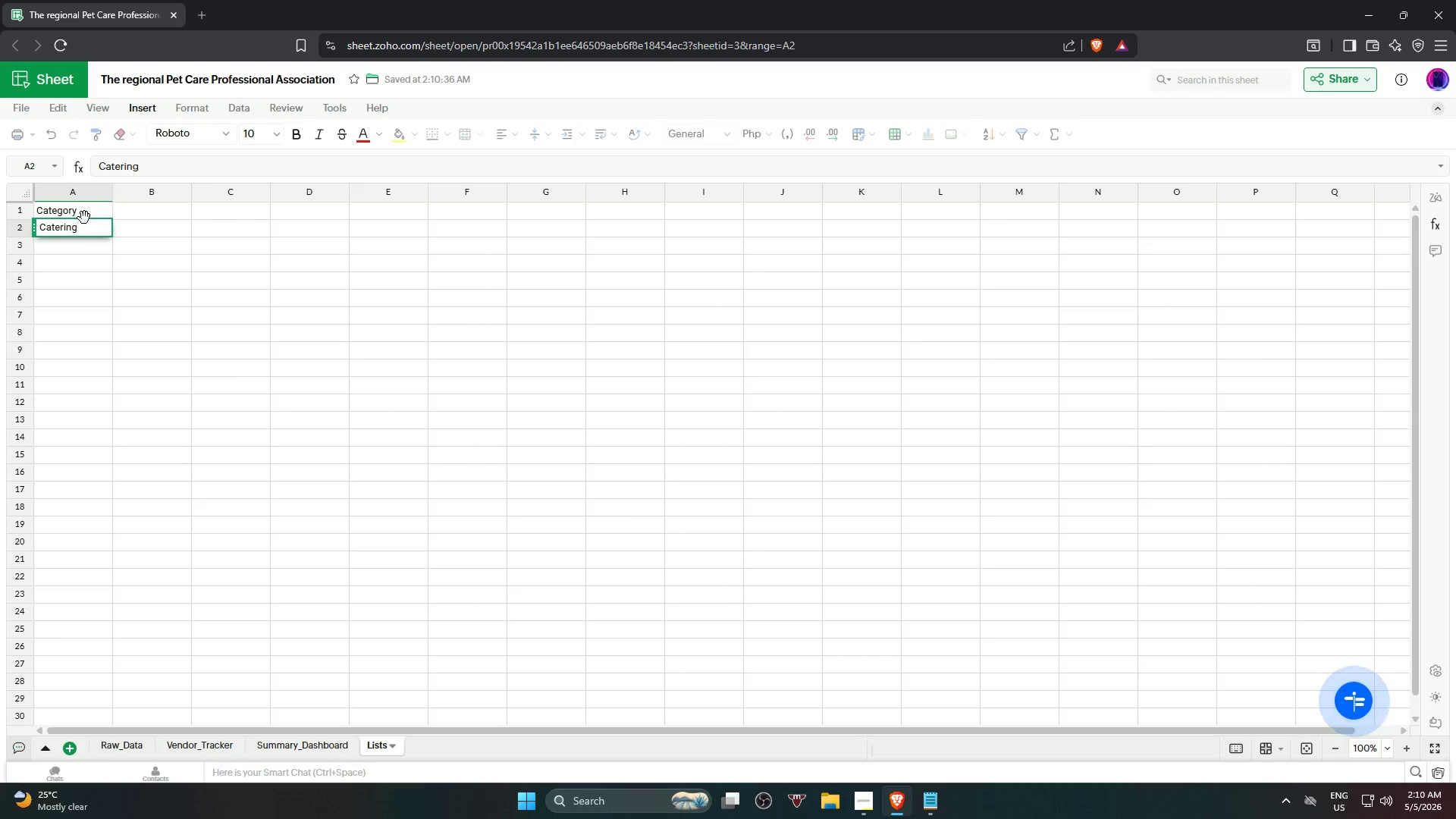 
wait(9.2)
 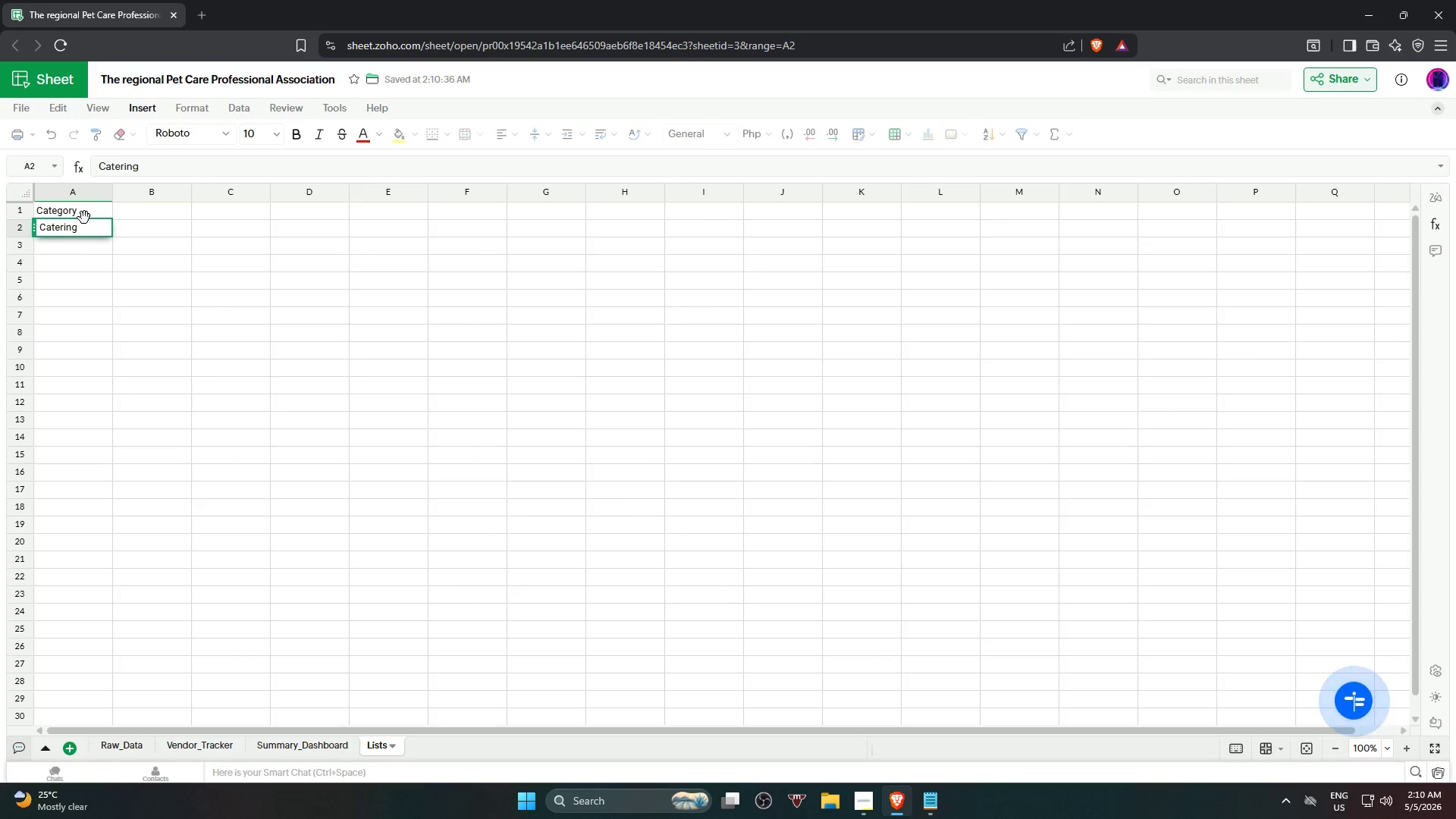 
key(ArrowDown)
 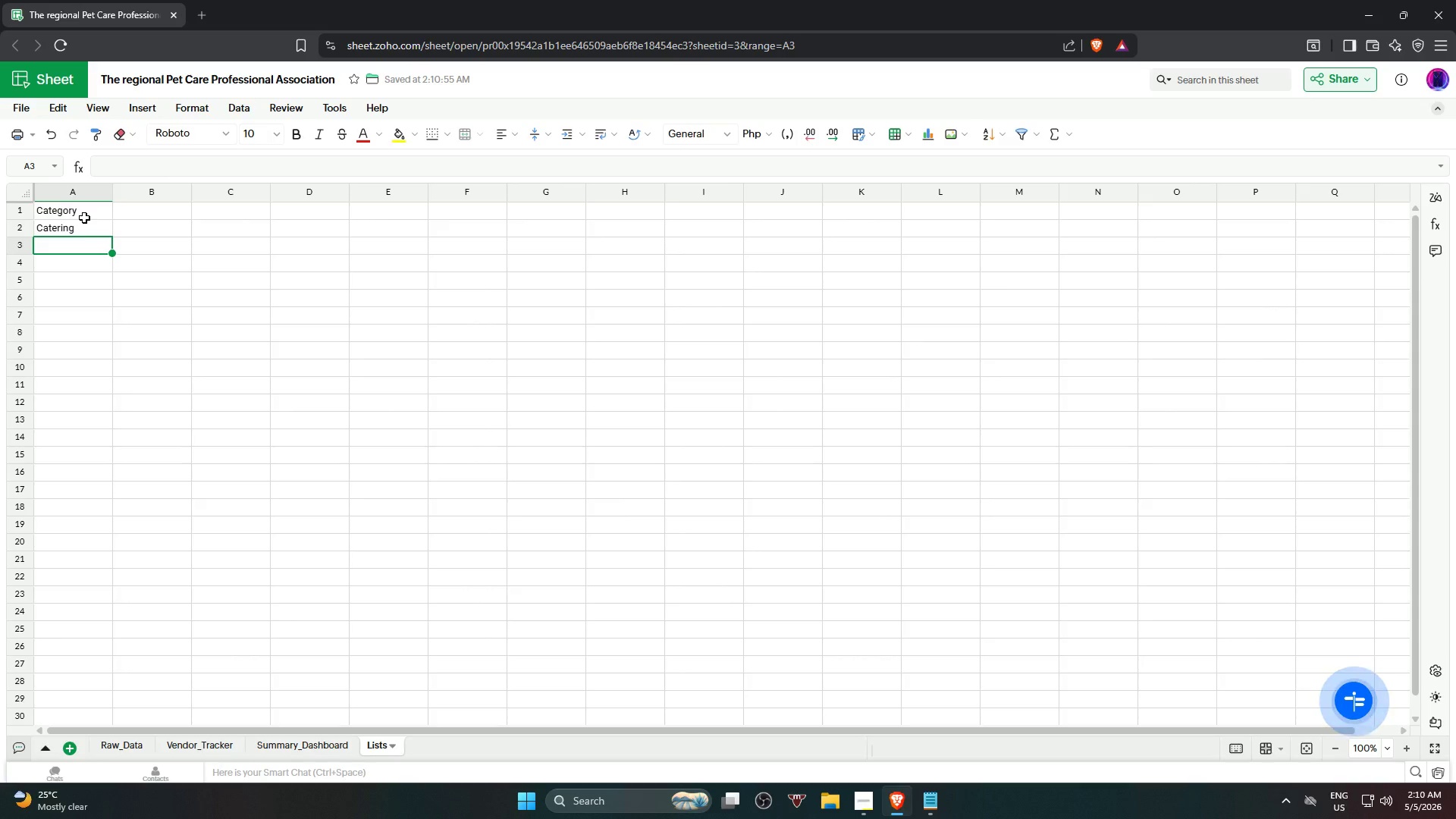 
type(Venue)
 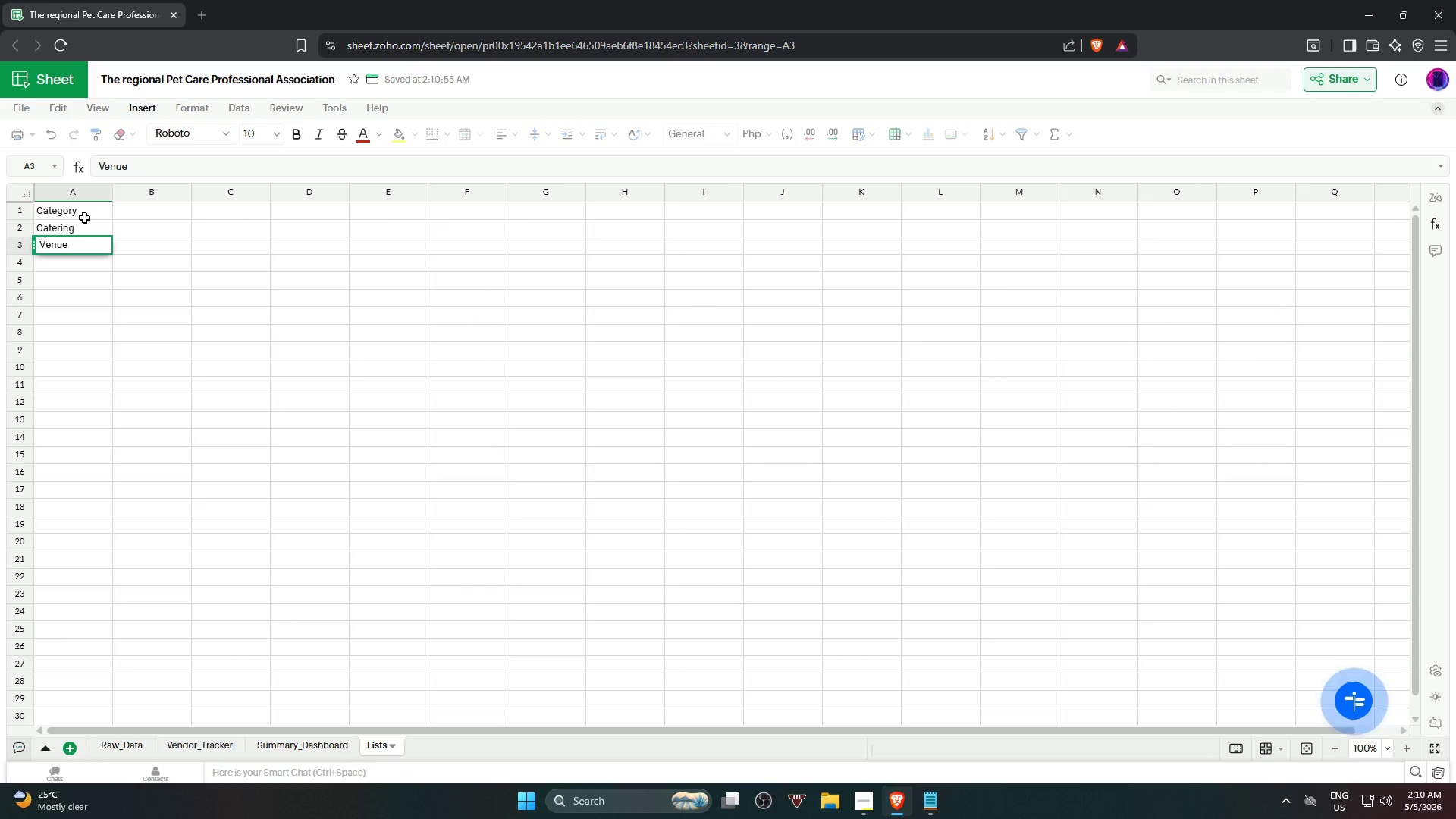 
key(ArrowDown)
 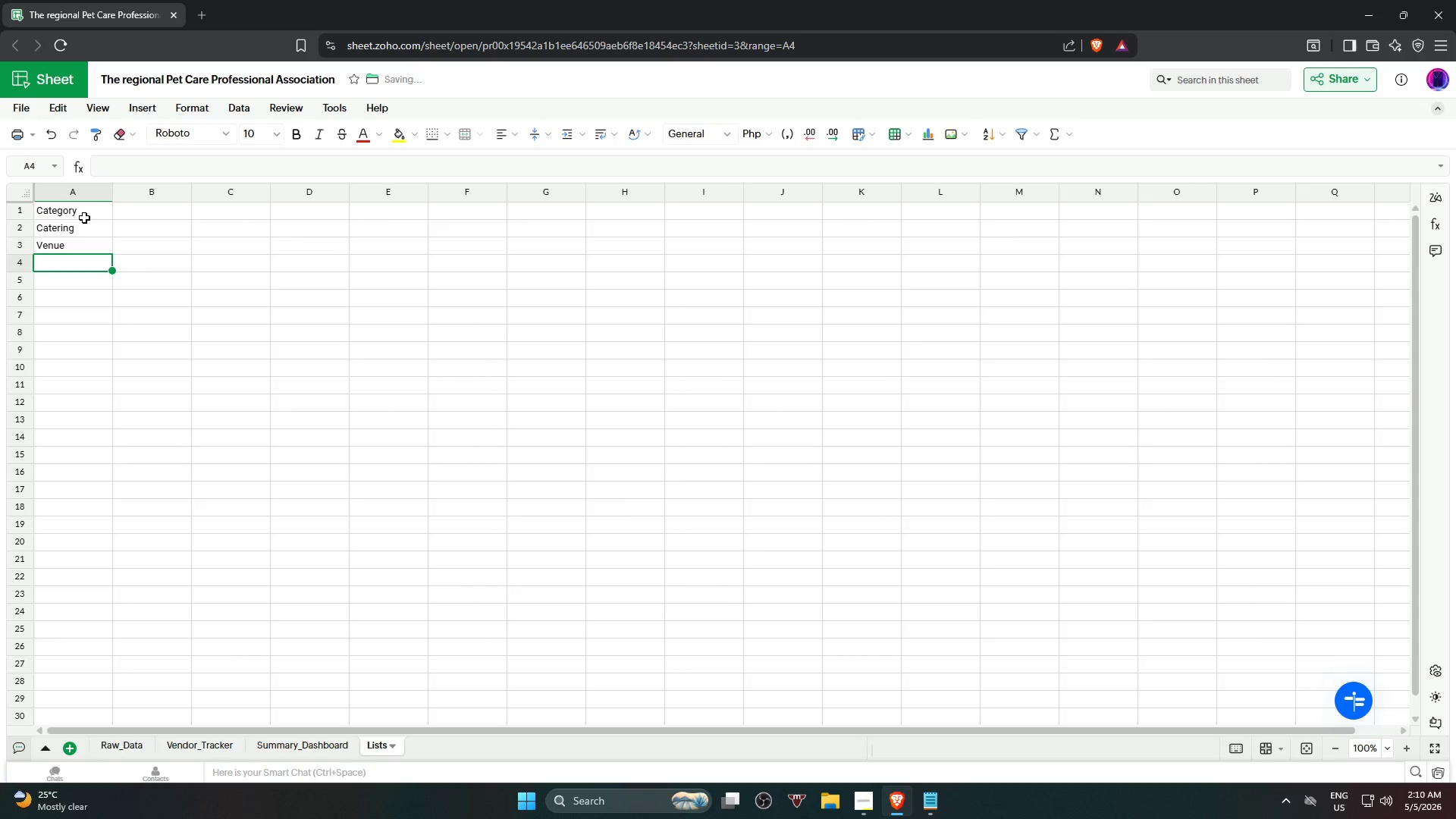 
type(Awards)
 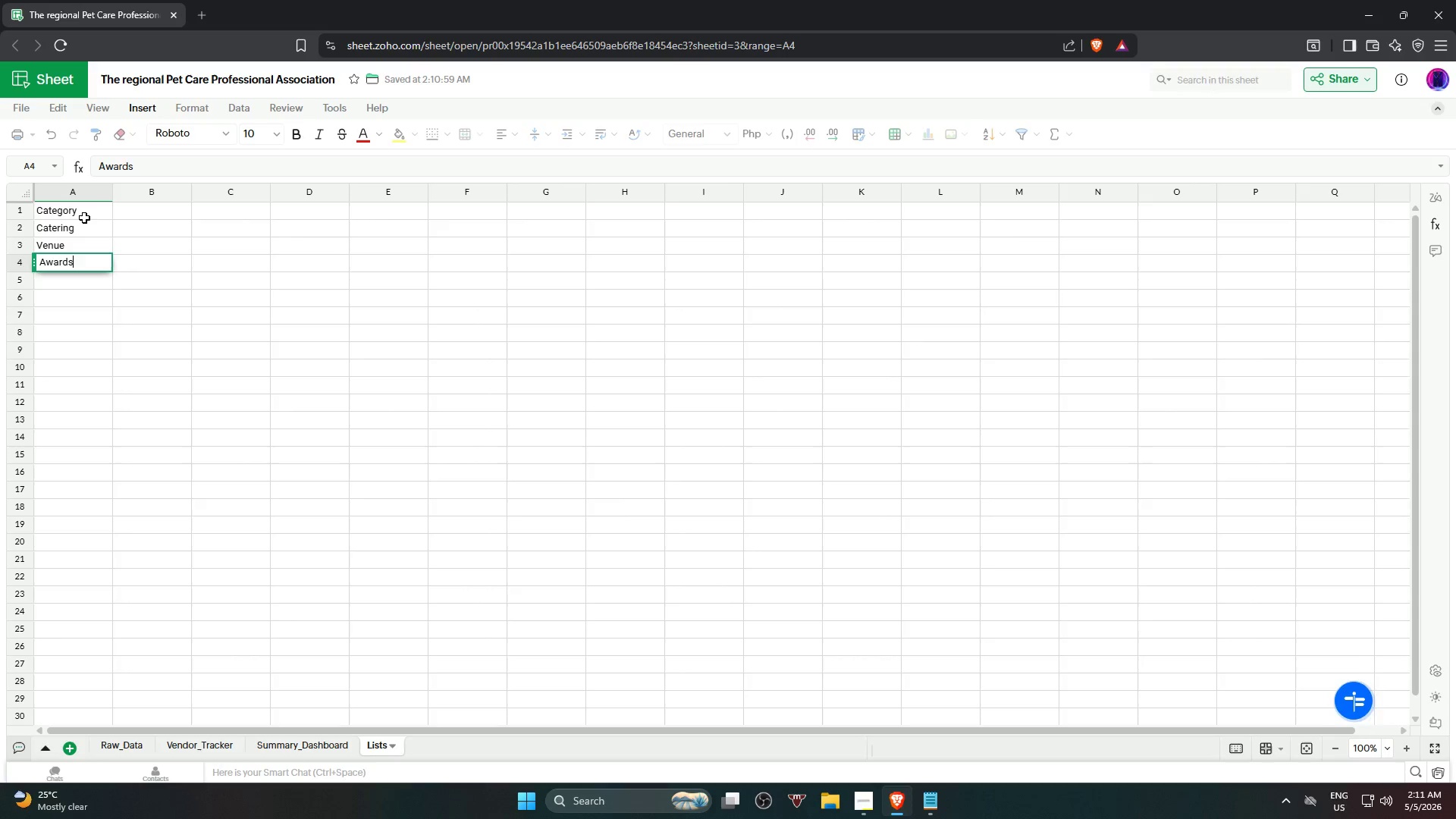 
key(ArrowDown)
 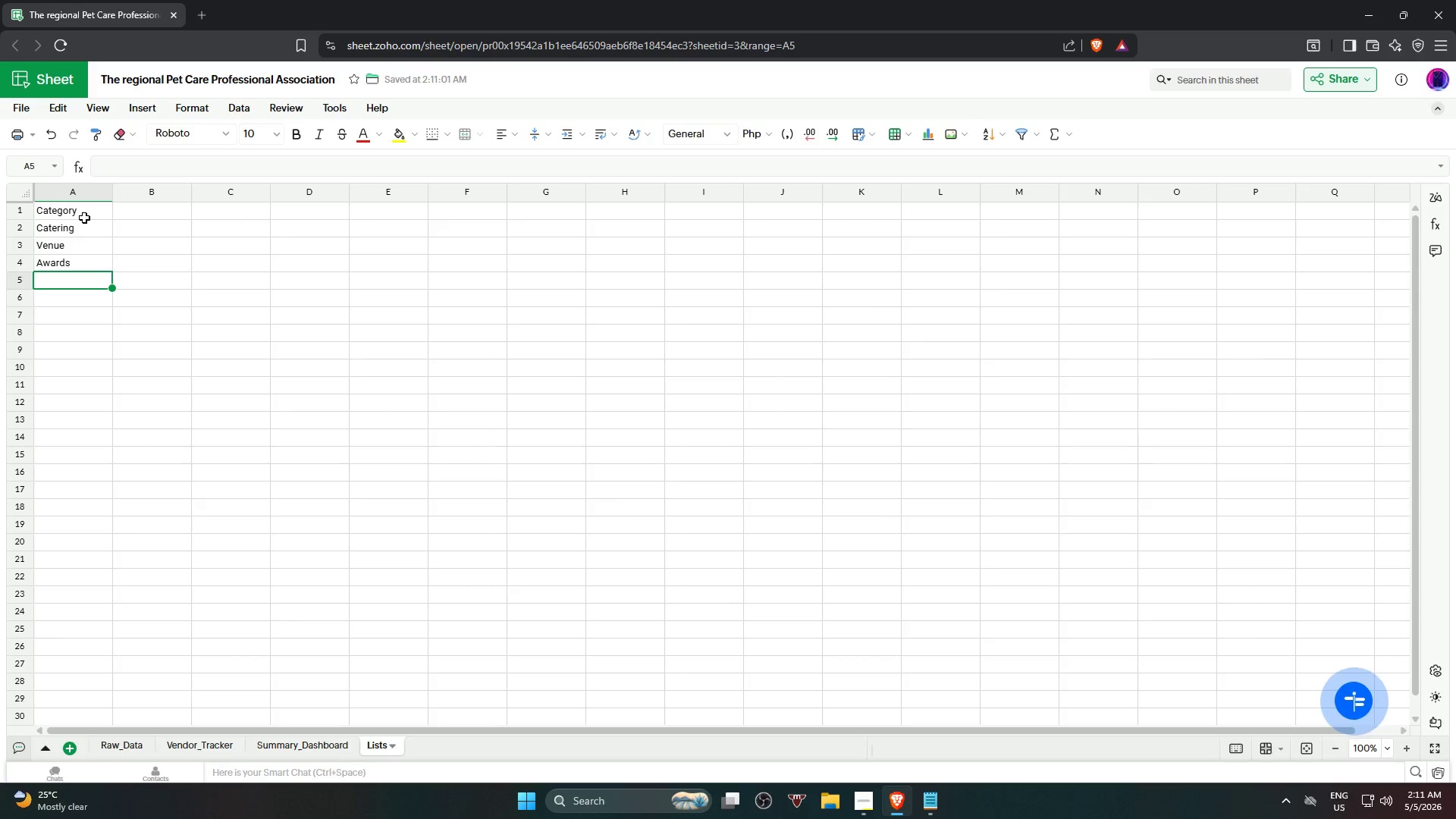 
type(Entaer)
key(Backspace)
key(Backspace)
key(Backspace)
type(ertainment)
 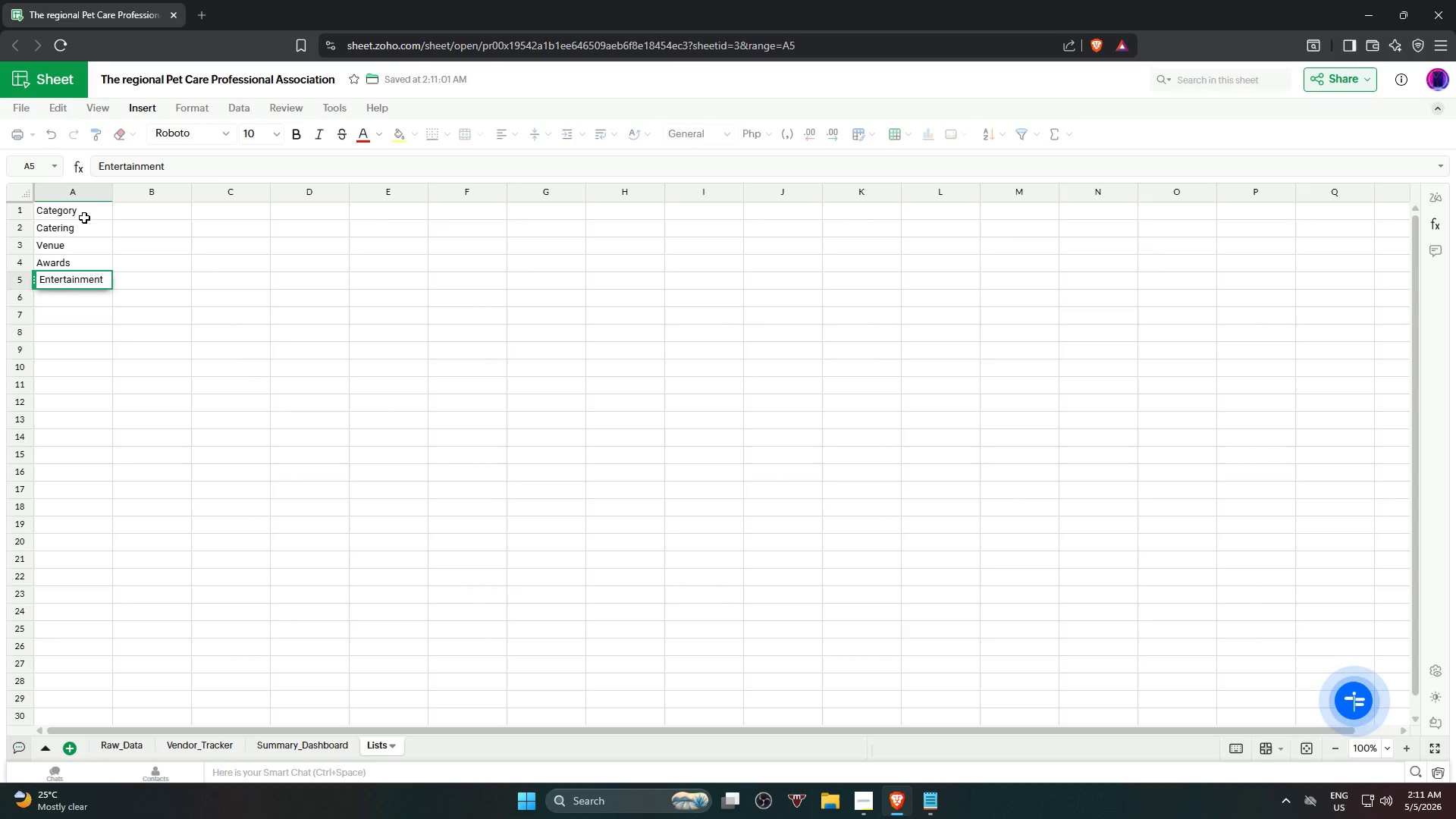 
key(ArrowDown)
 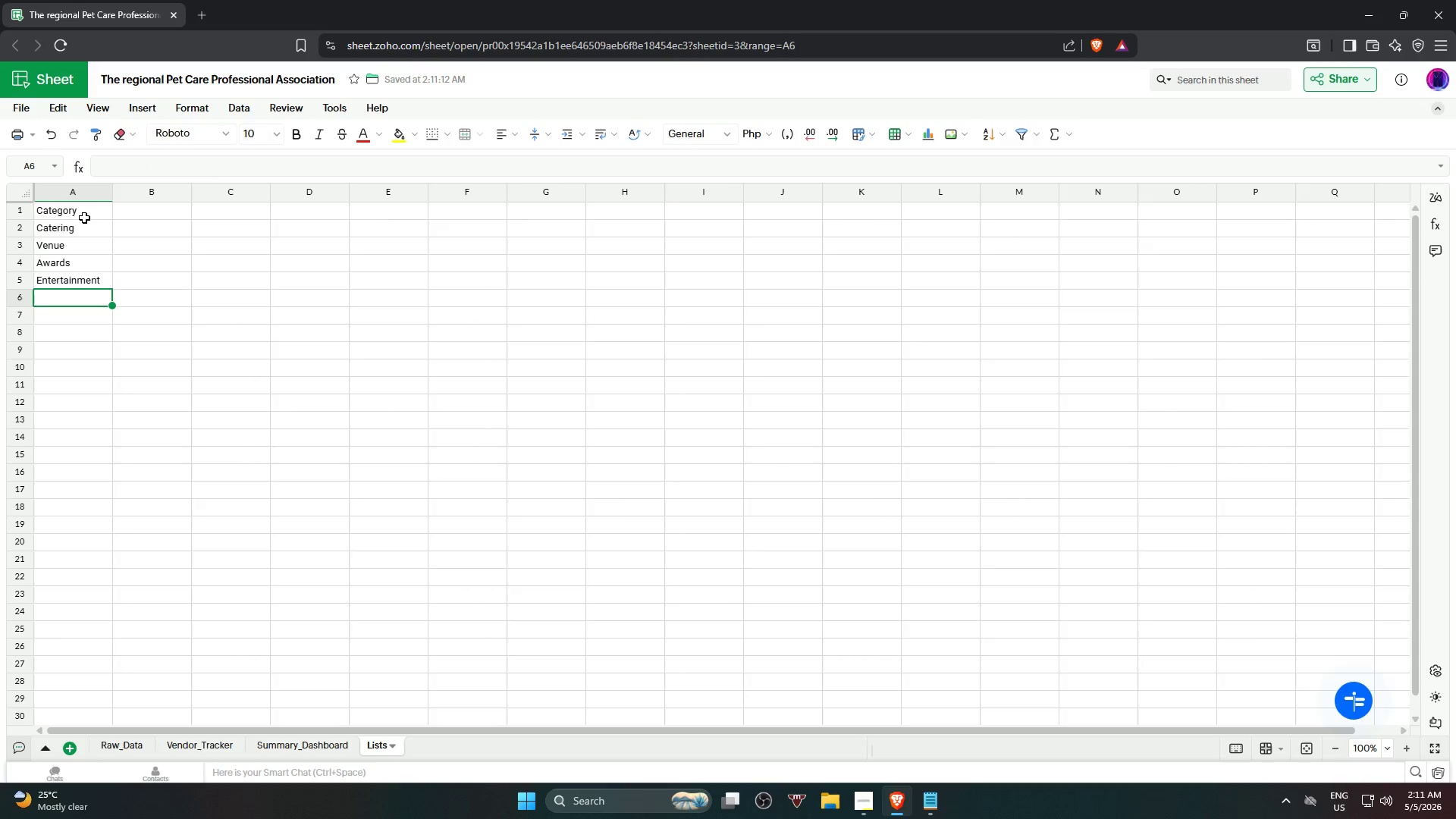 
type(Decor)
 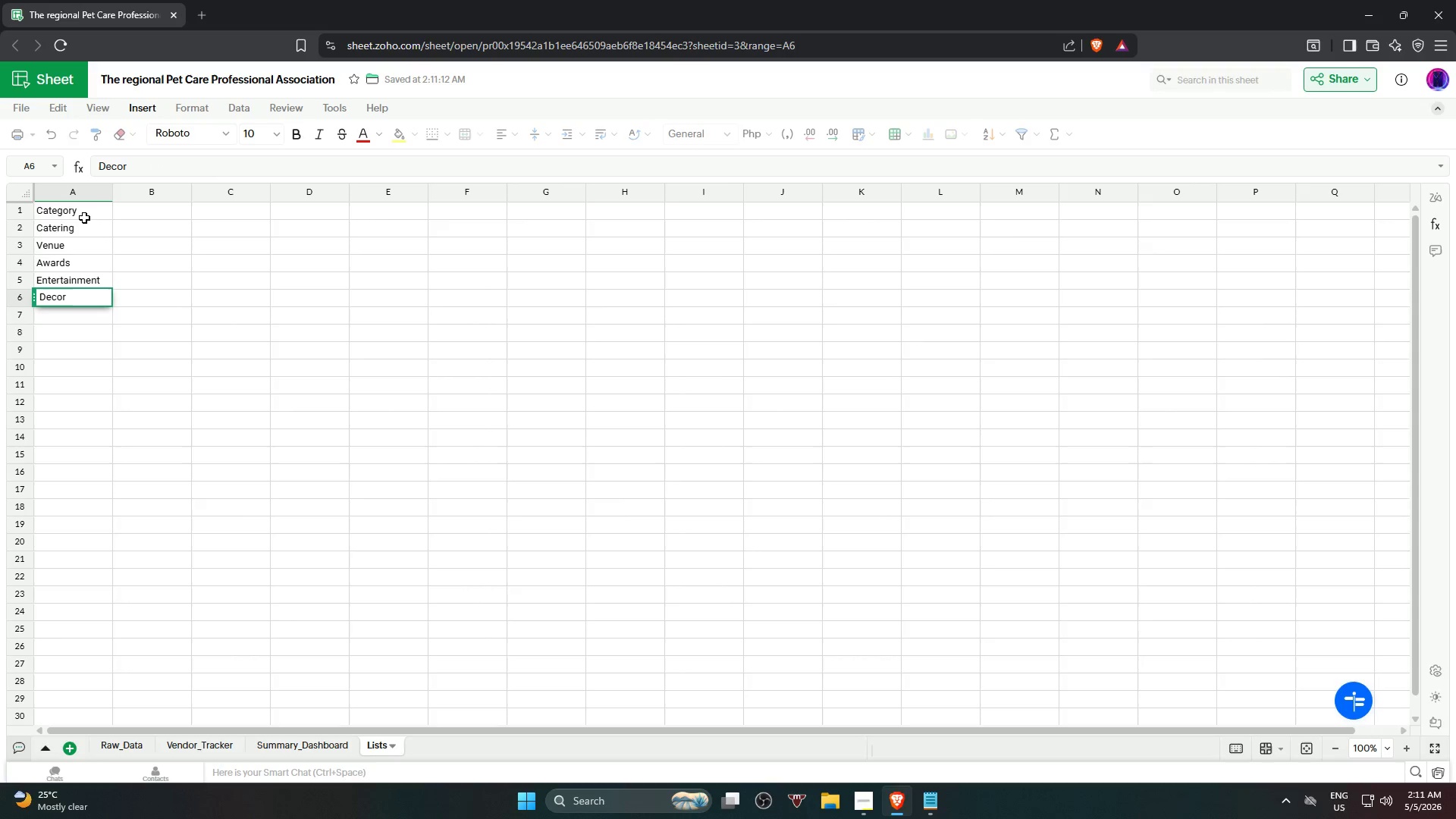 
key(ArrowDown)
 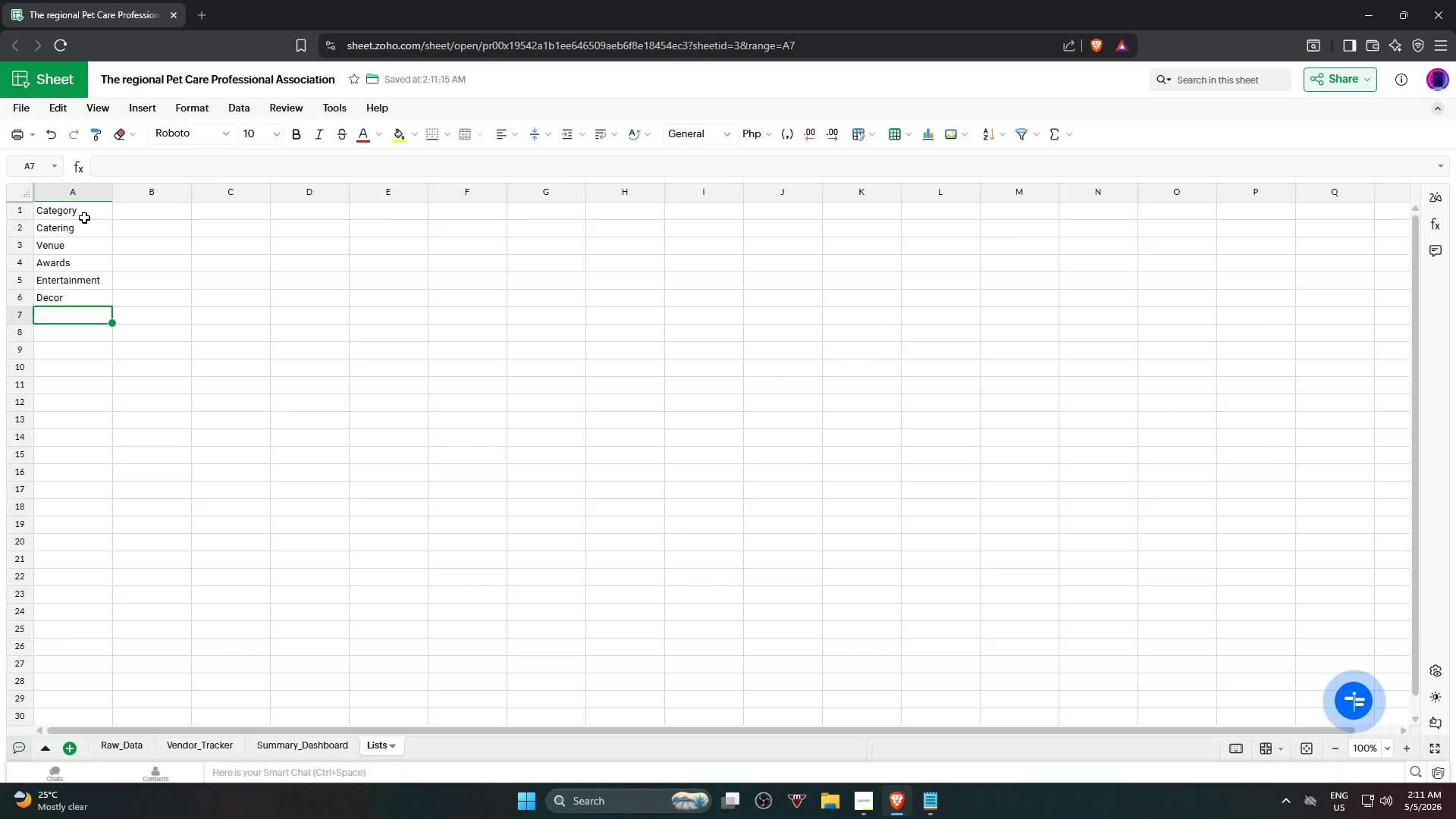 
type(Logistics)
 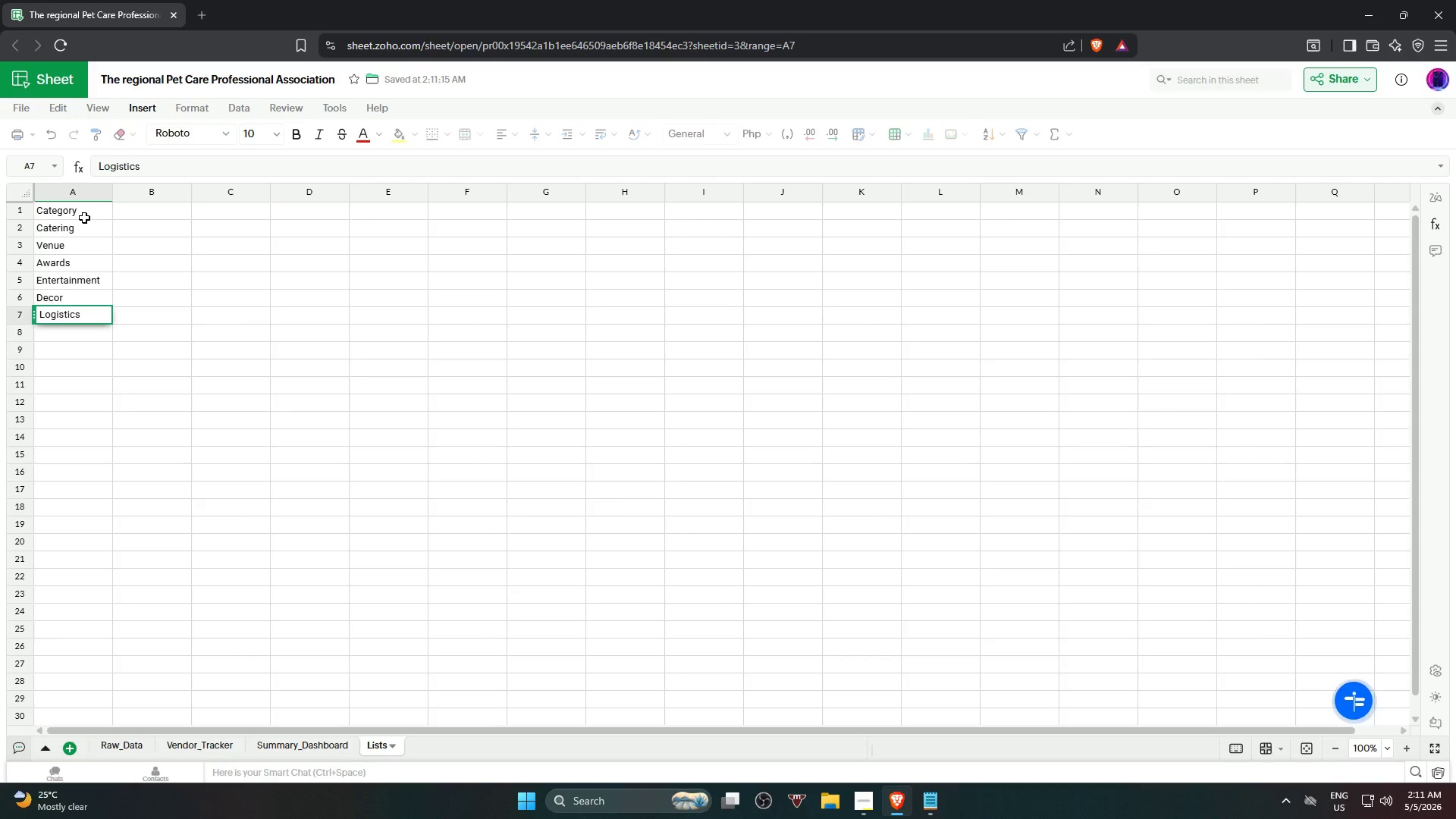 
key(ArrowDown)
 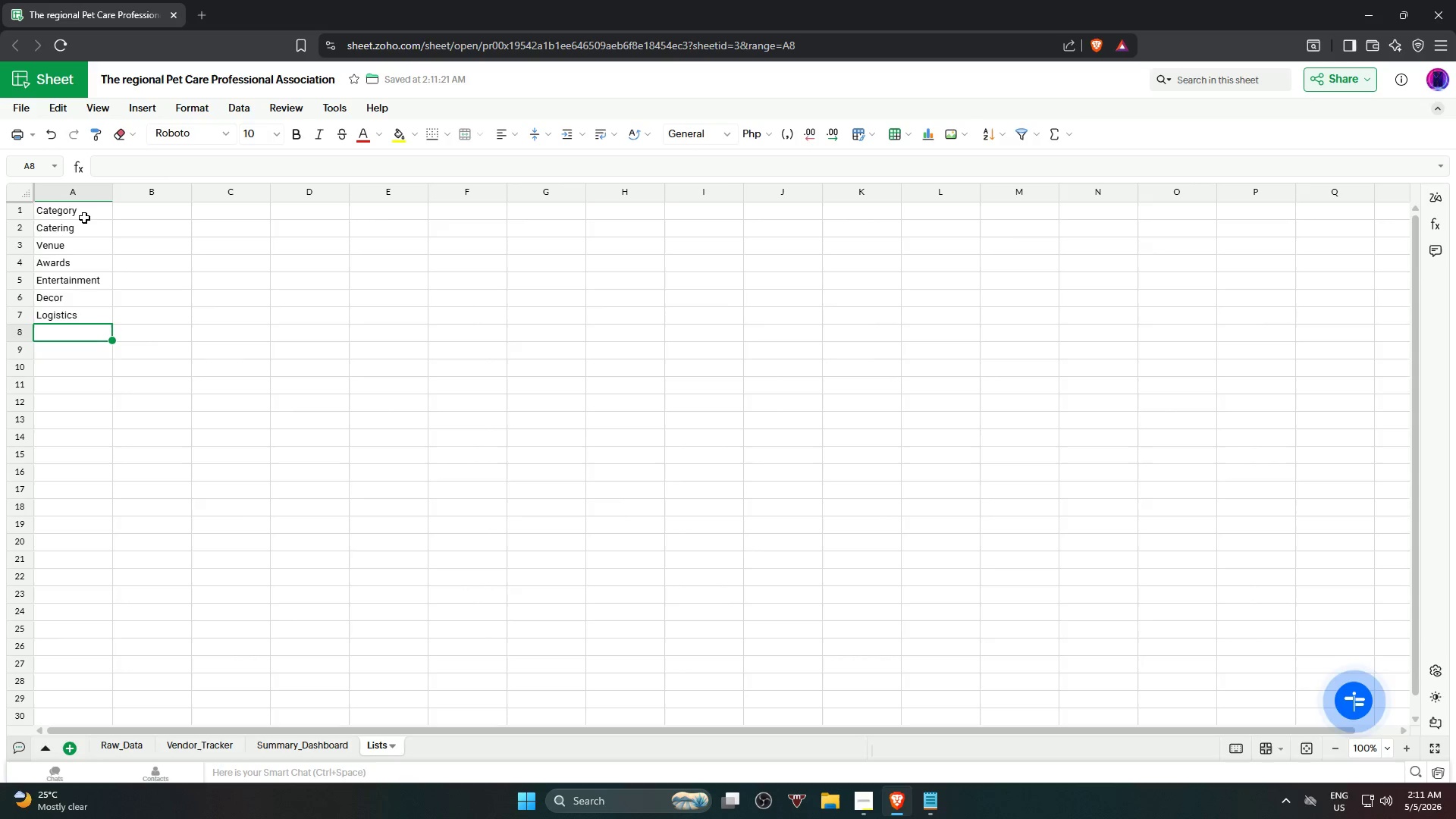 
type(Marketing)
 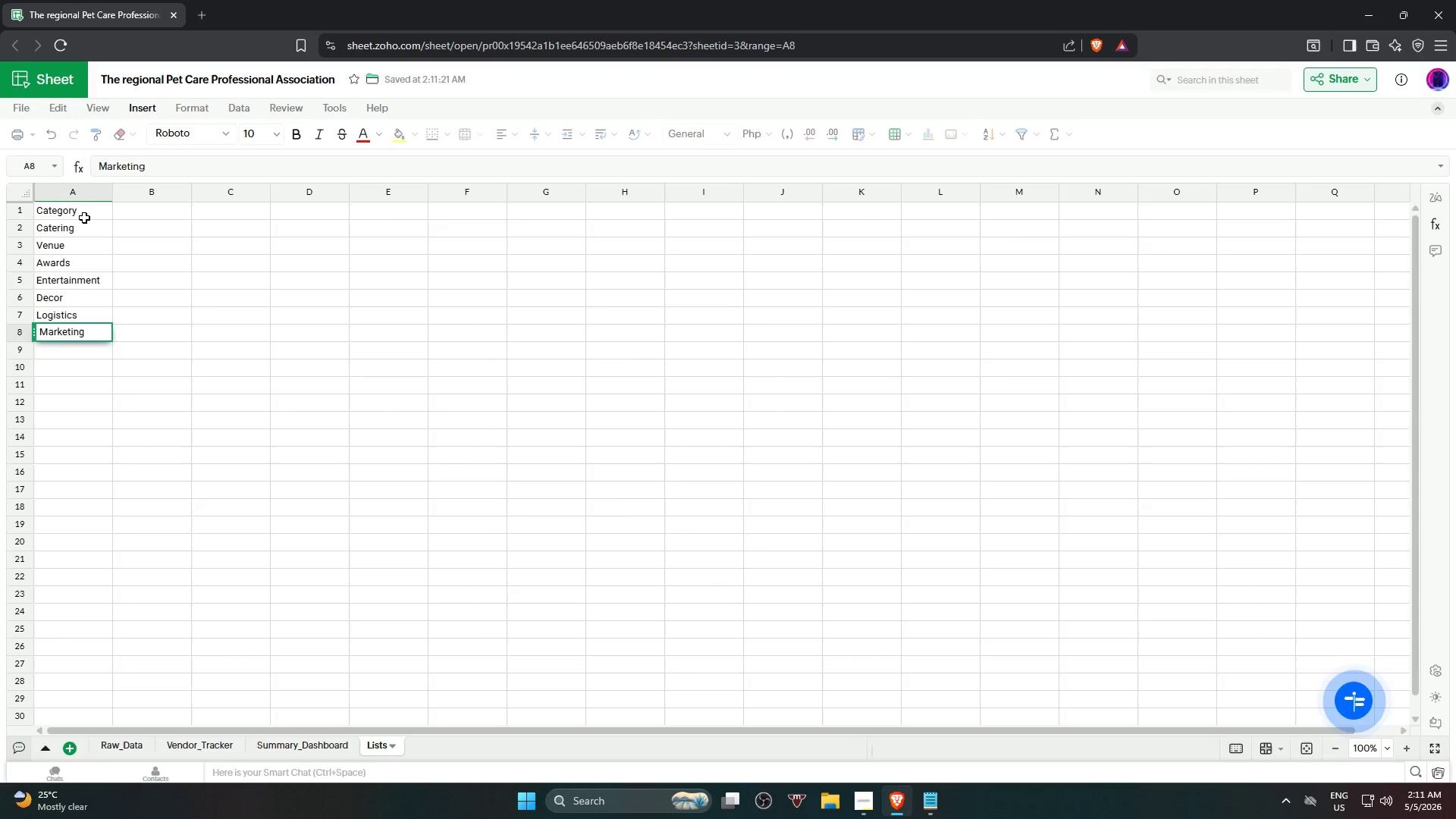 
key(ArrowDown)
 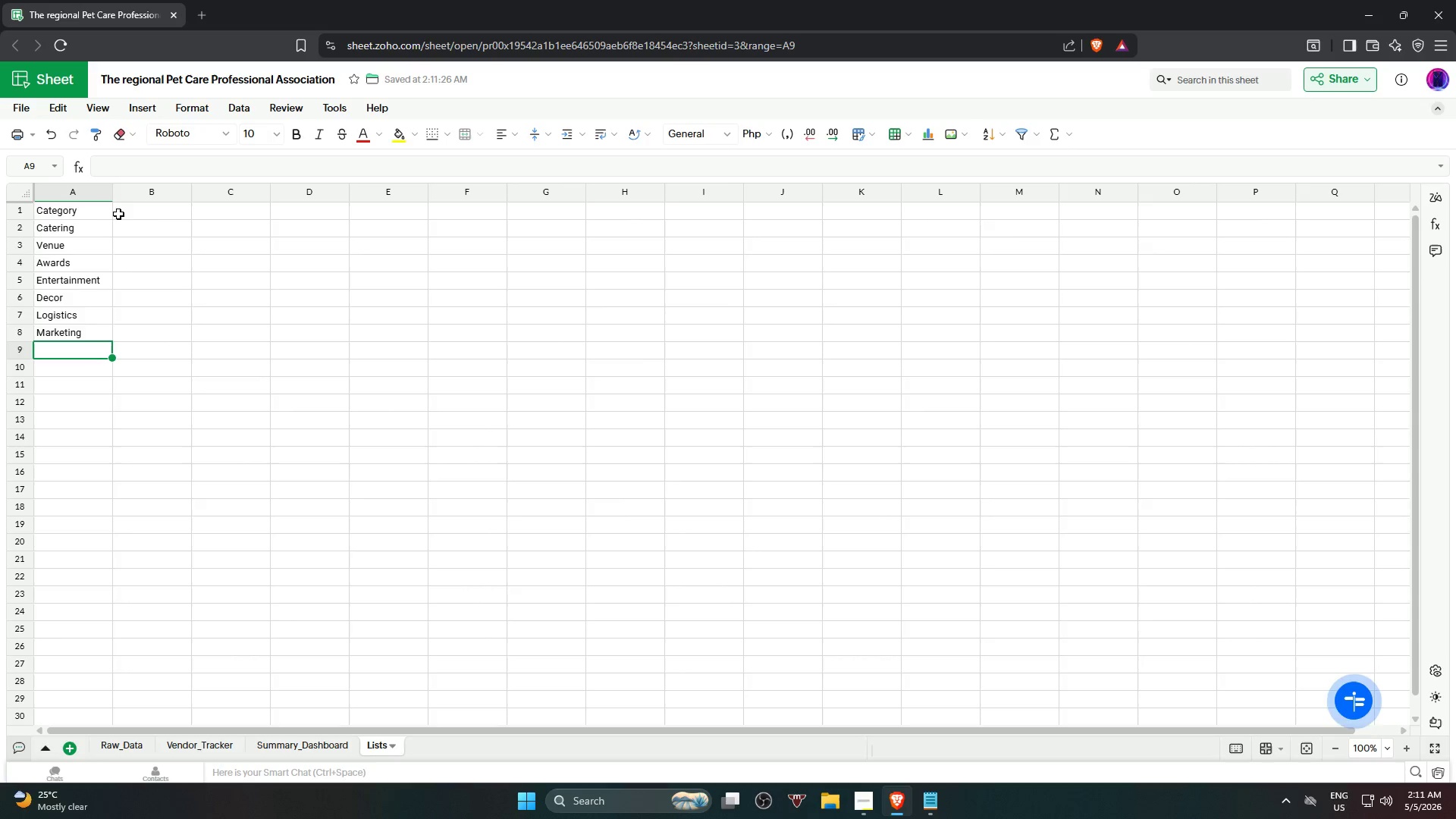 
left_click([165, 217])
 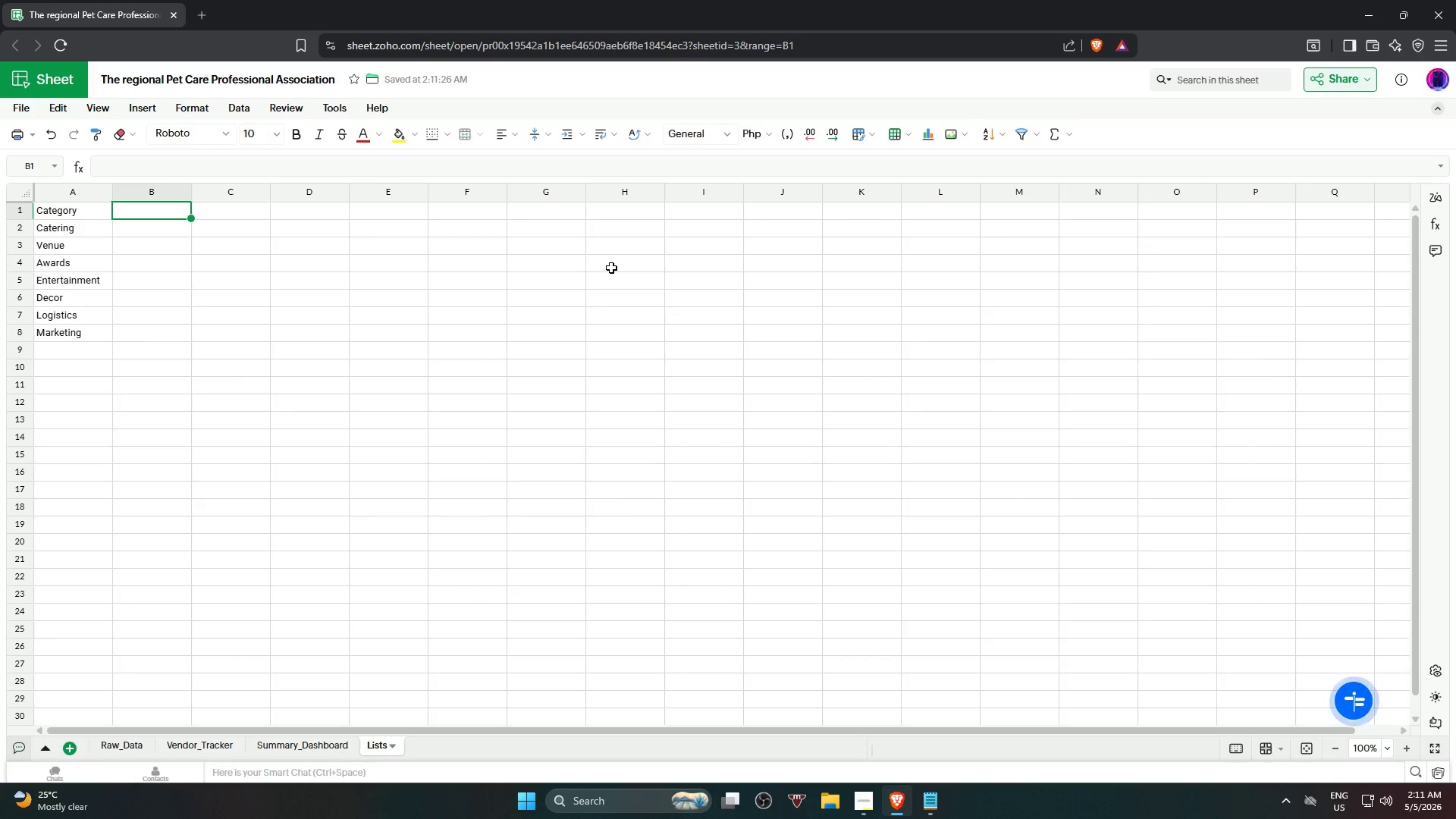 
wait(5.03)
 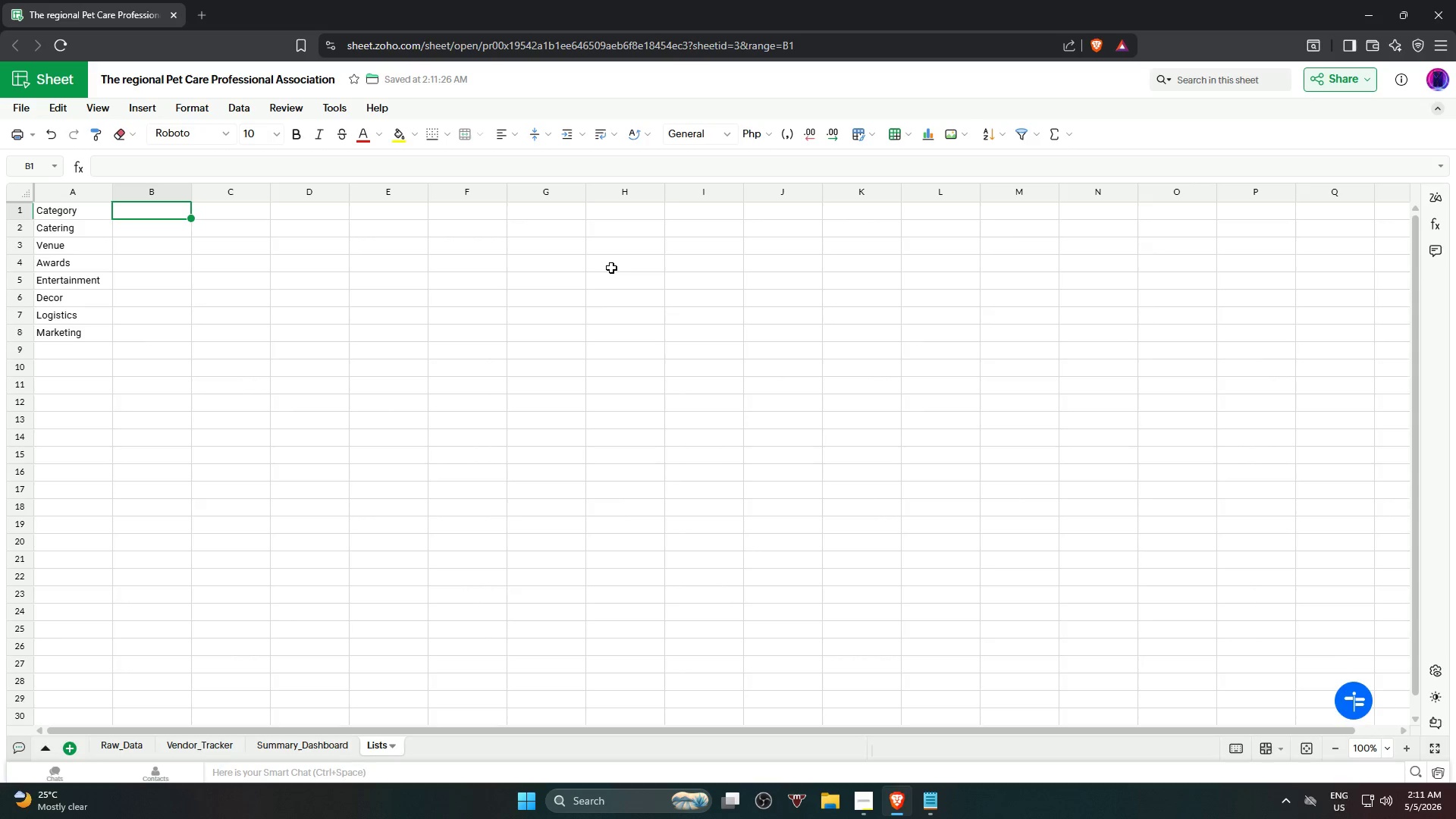 
type(Payments Status)
 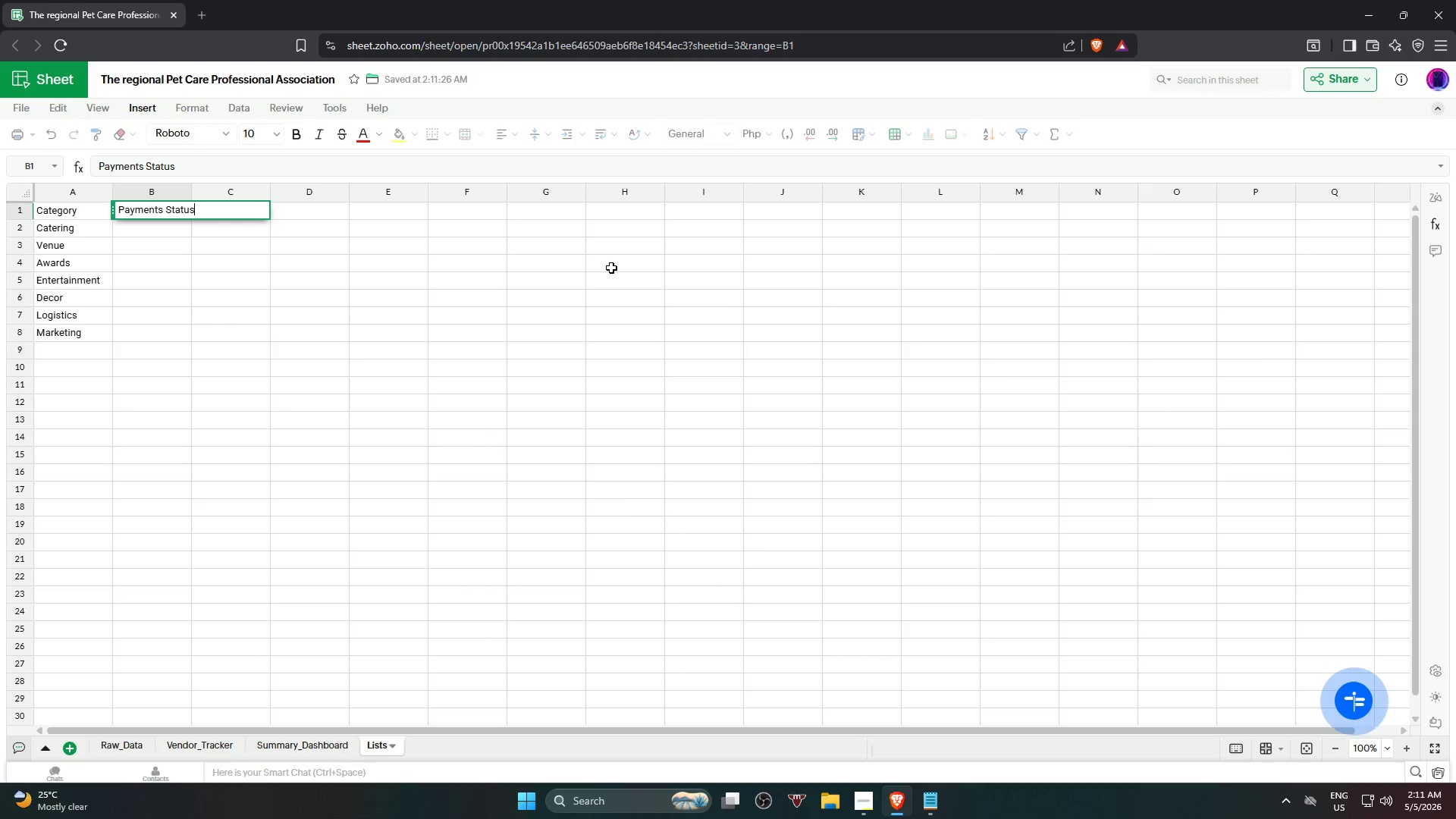 
key(ArrowDown)
 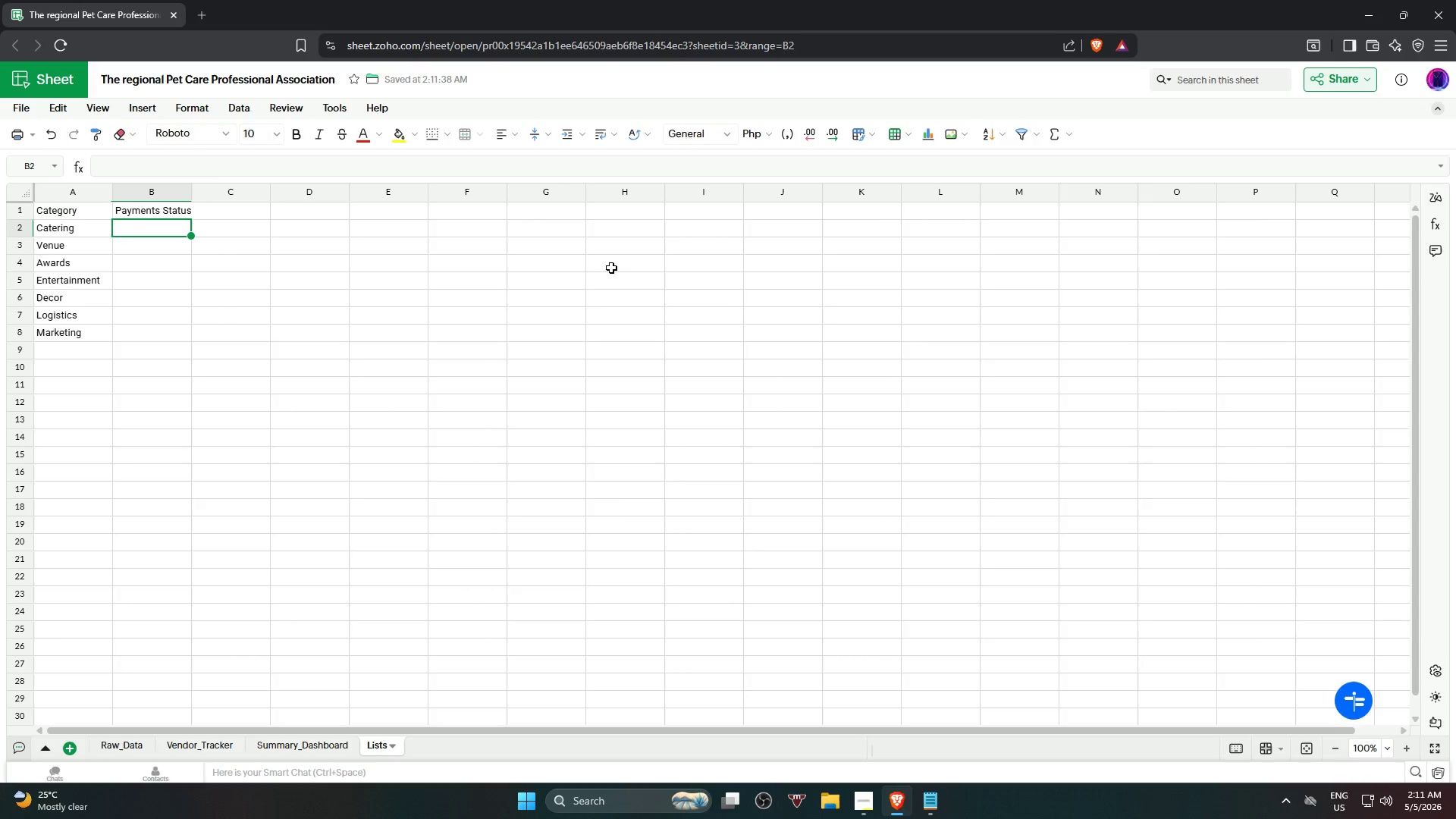 
type(Pending)
 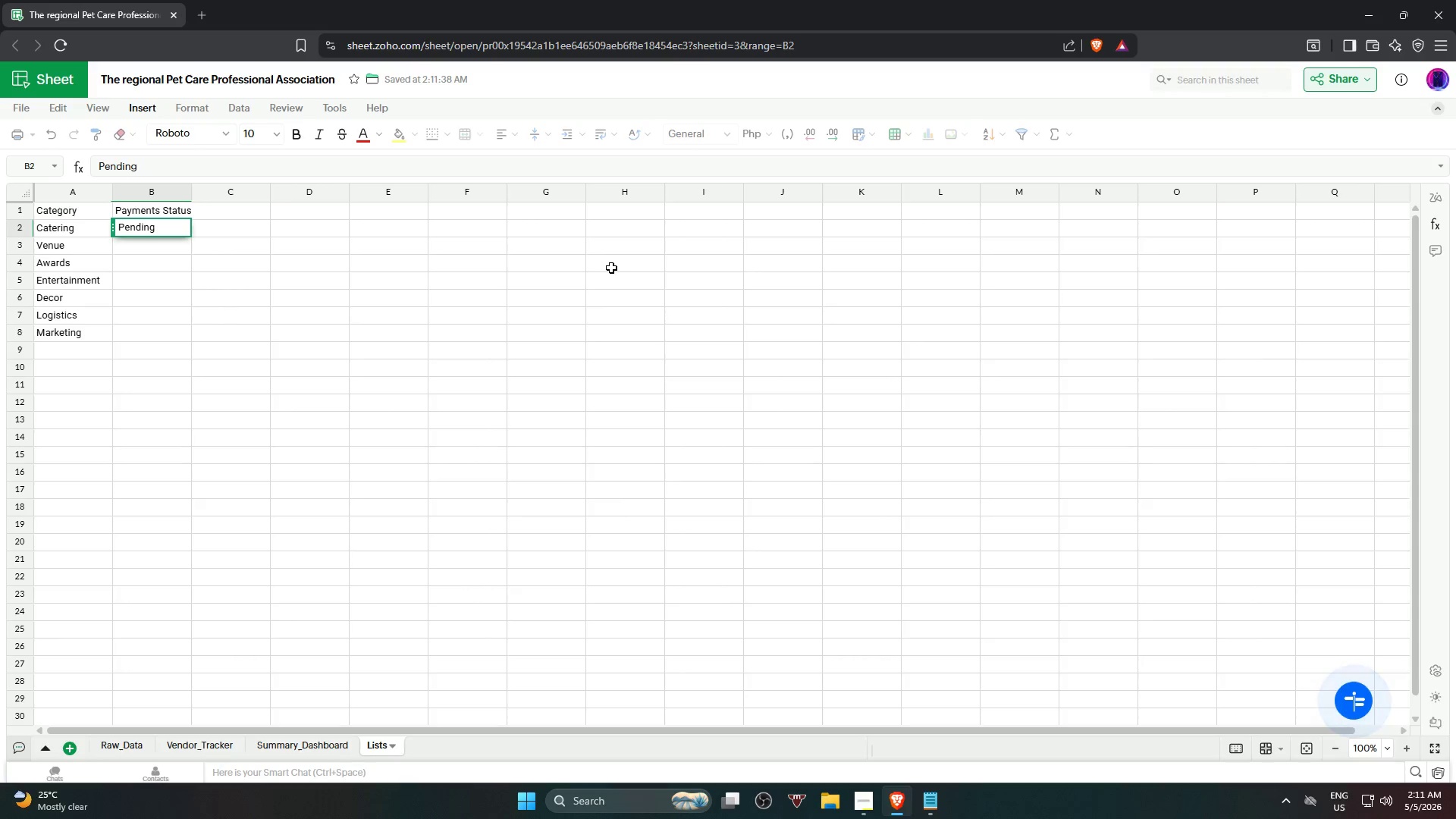 
key(ArrowDown)
 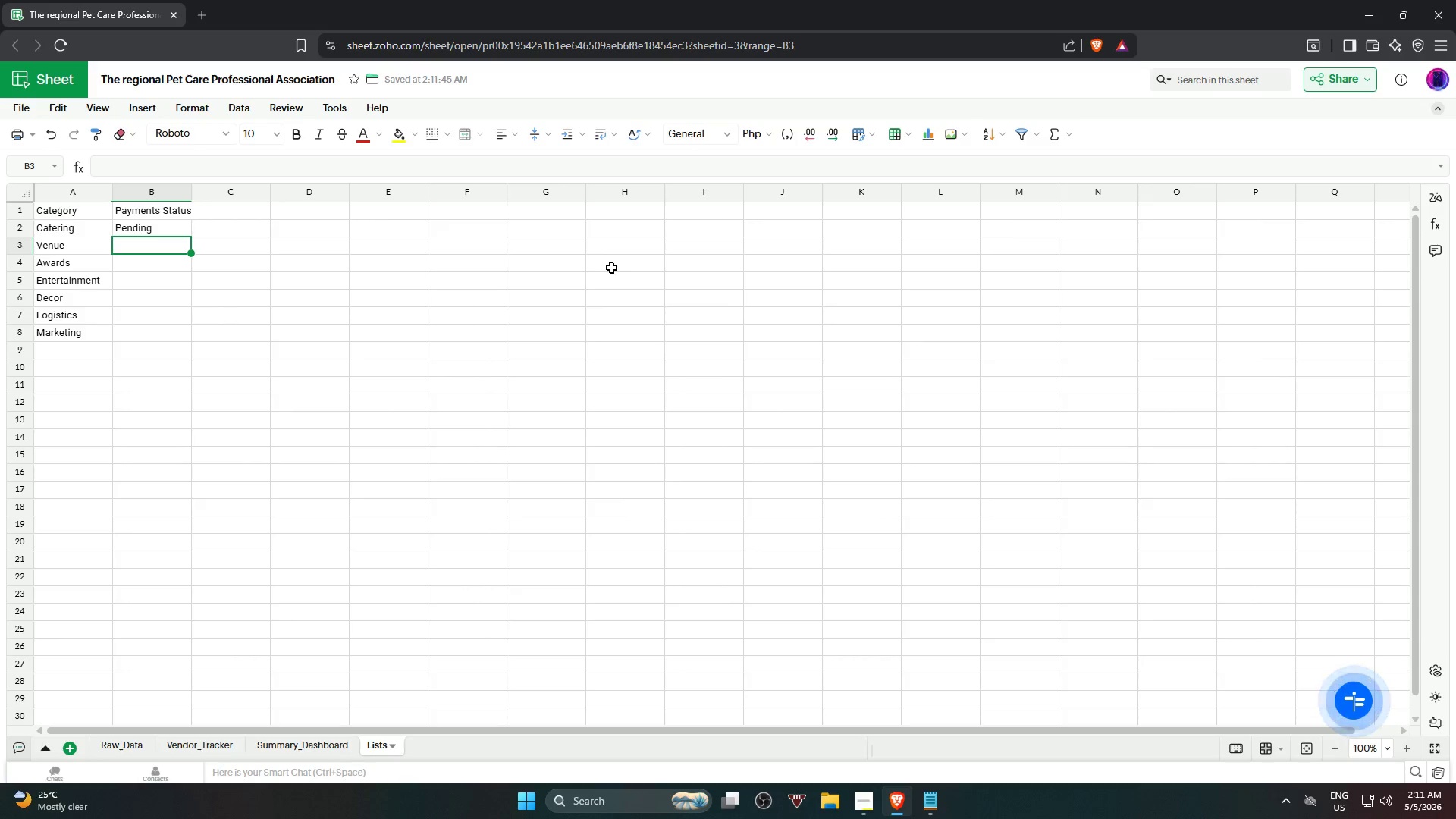 
type(Deposit Paid)
 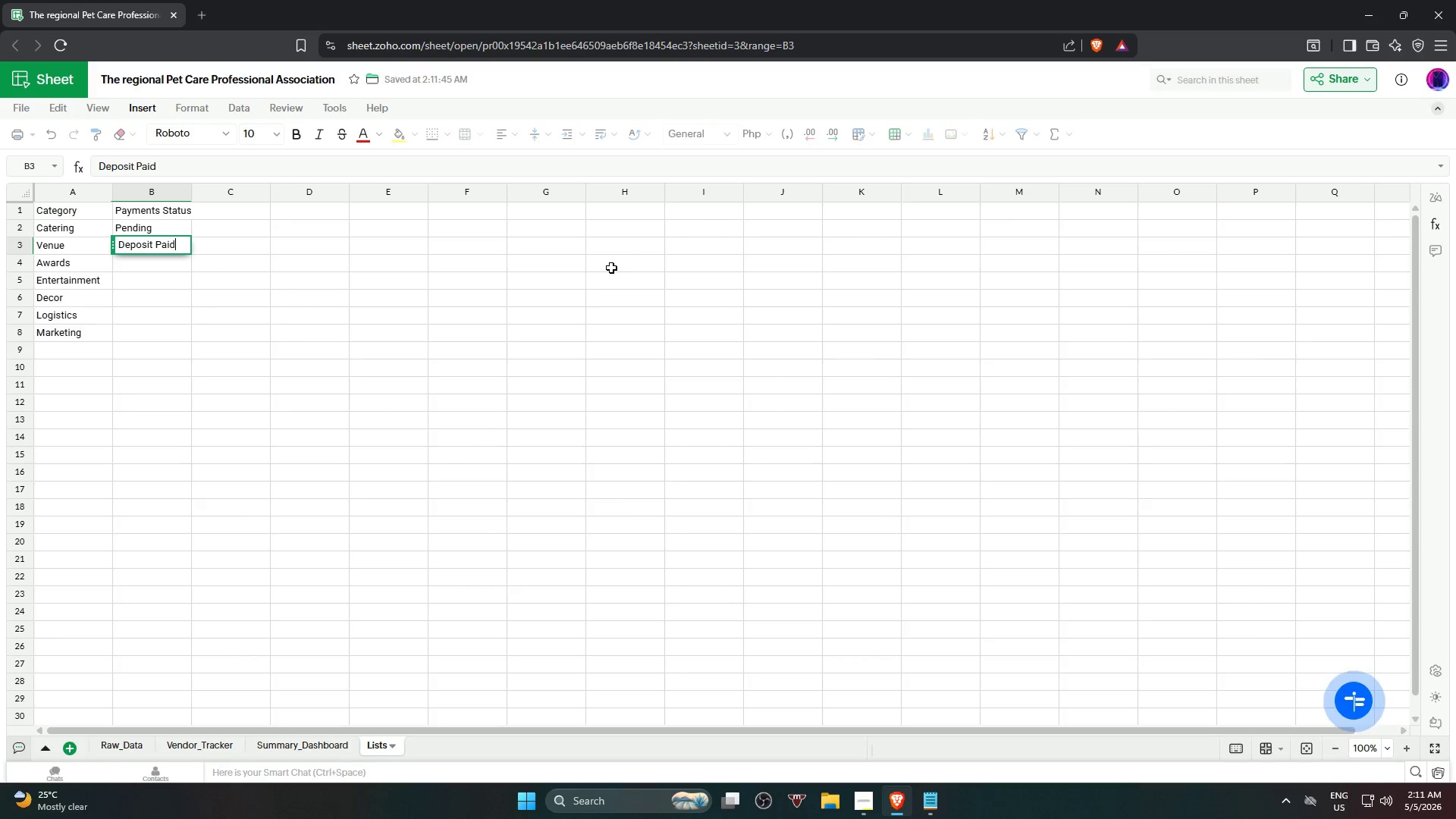 
key(ArrowDown)
 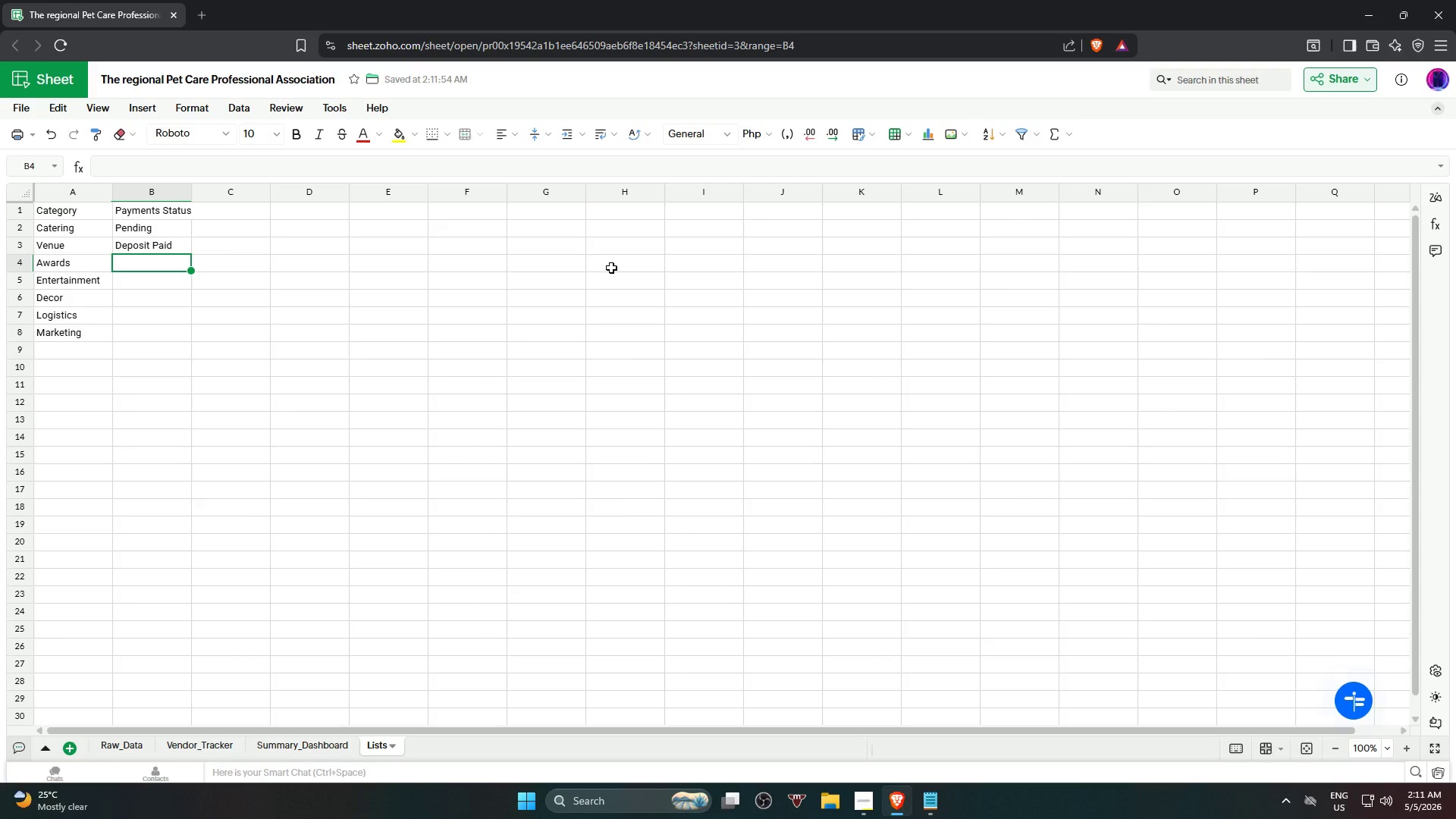 
wait(5.83)
 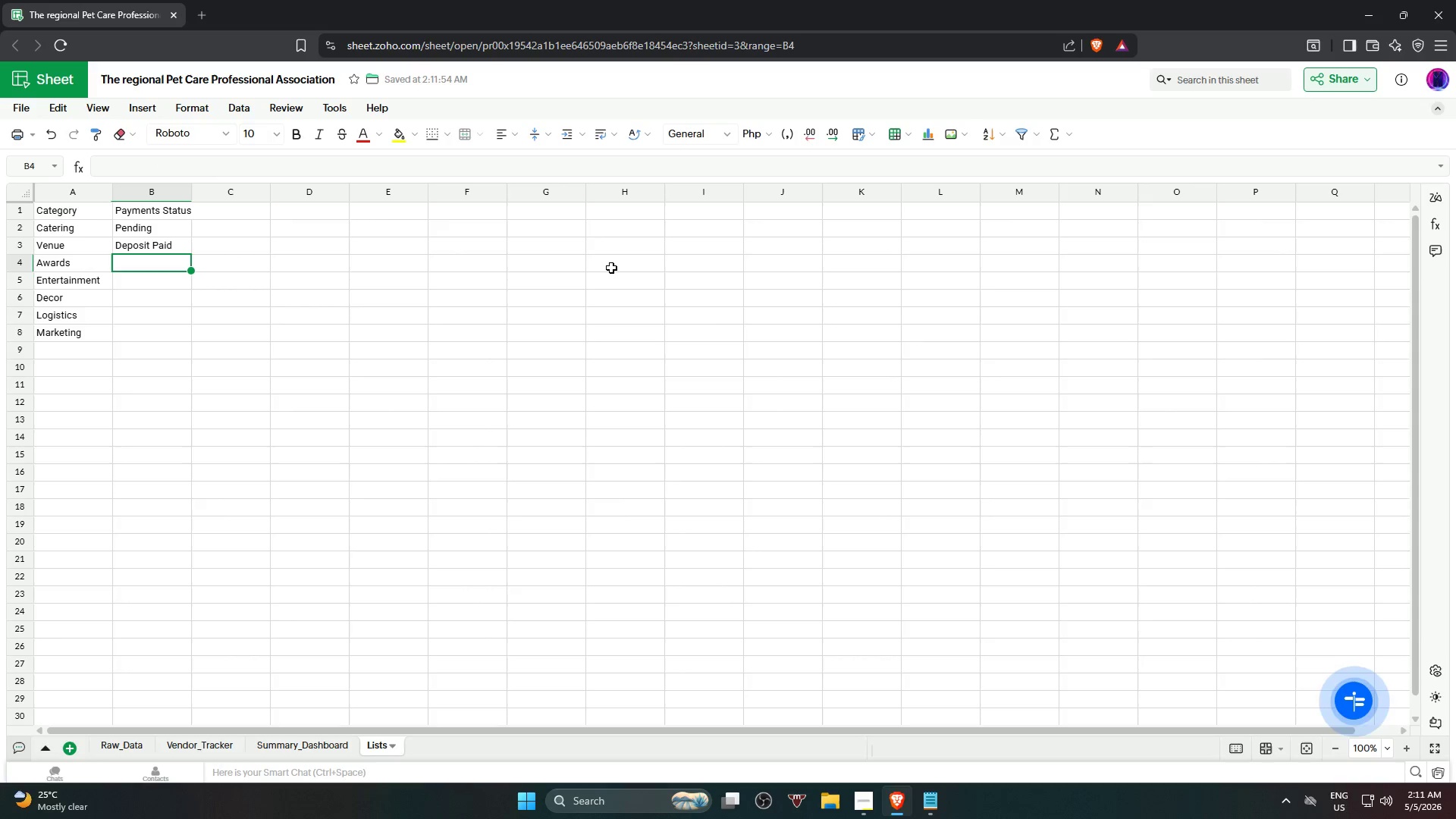 
type(Fully Paid)
 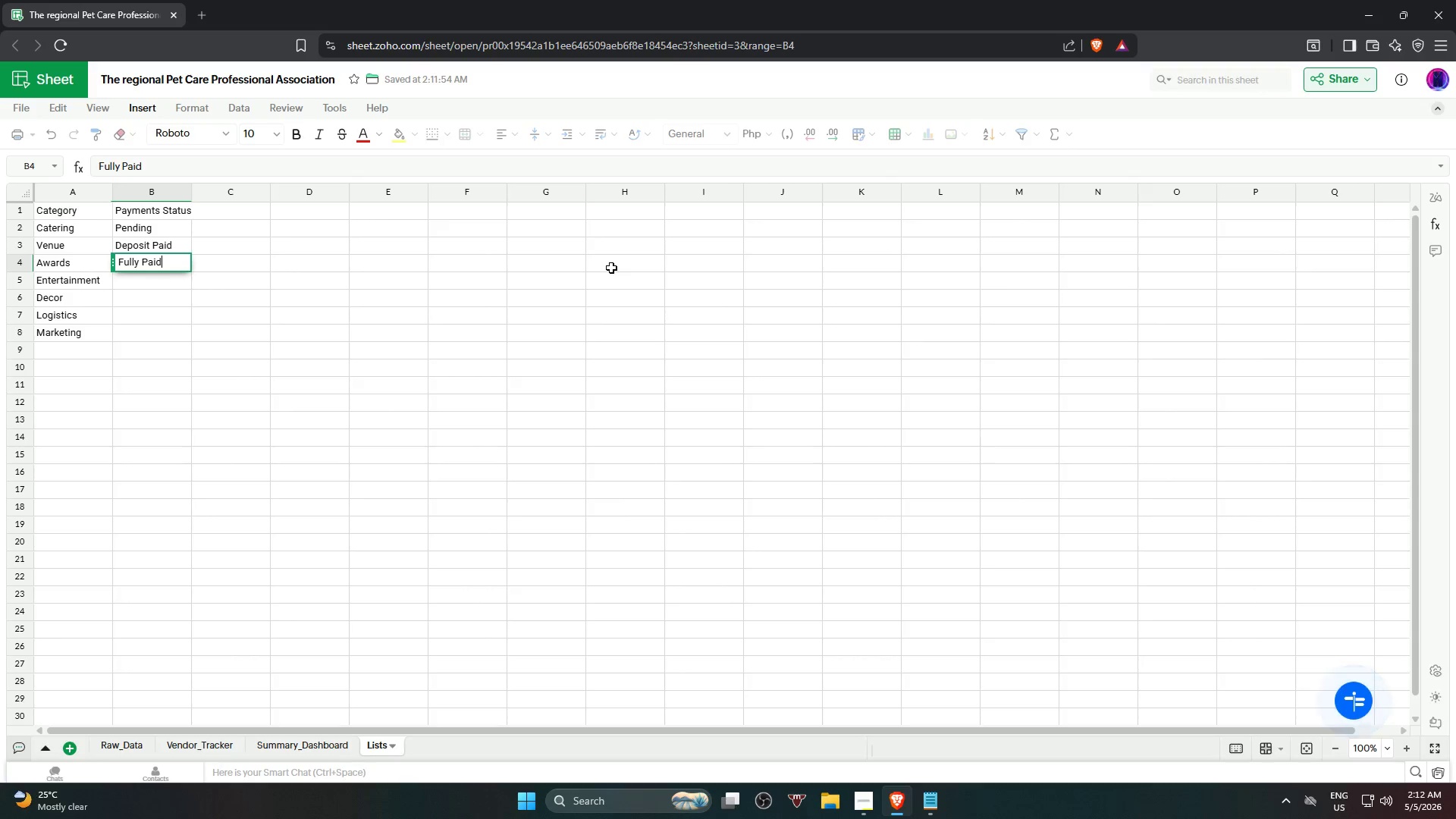 
key(ArrowDown)
 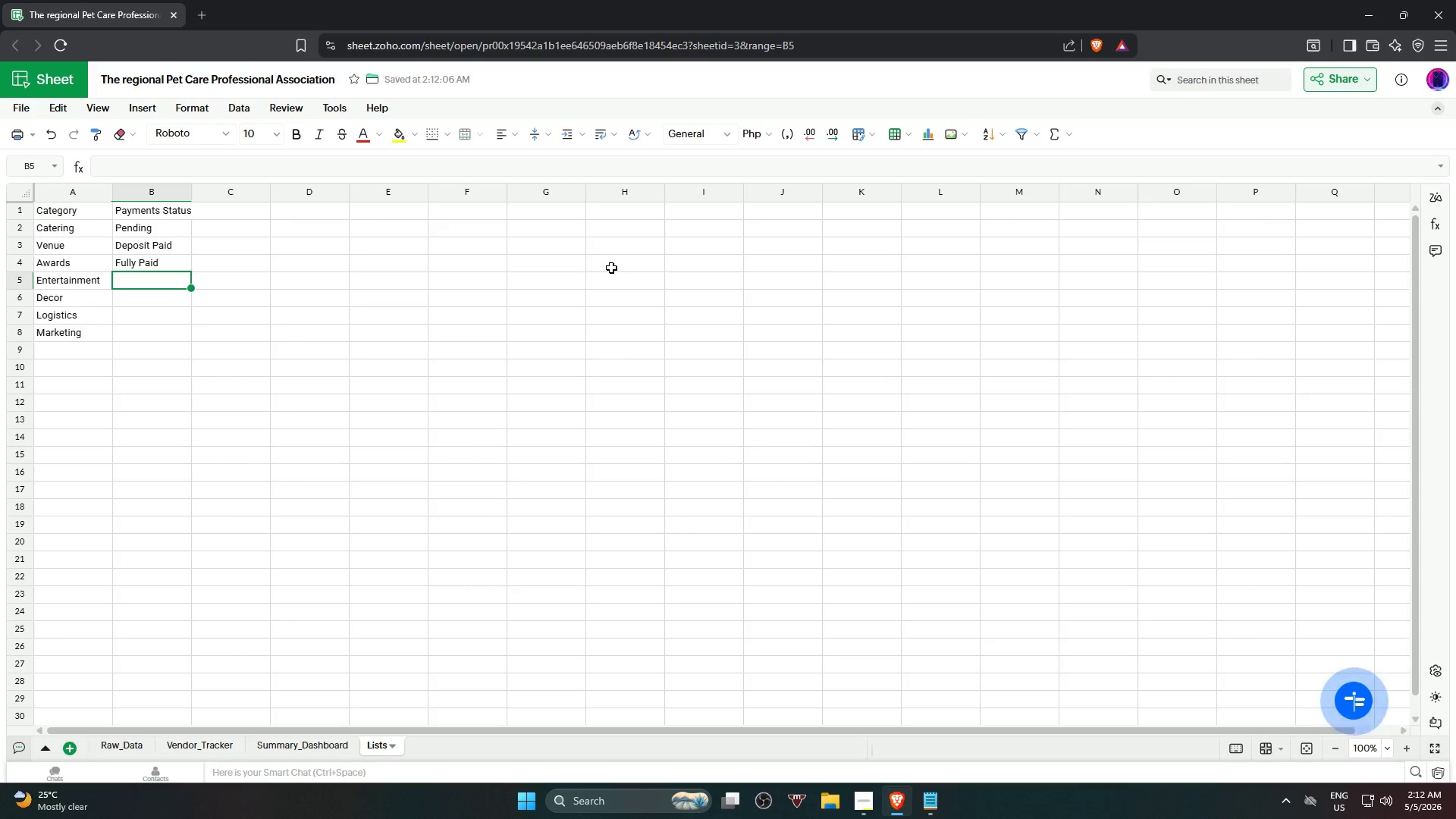 
type(Overdue)
 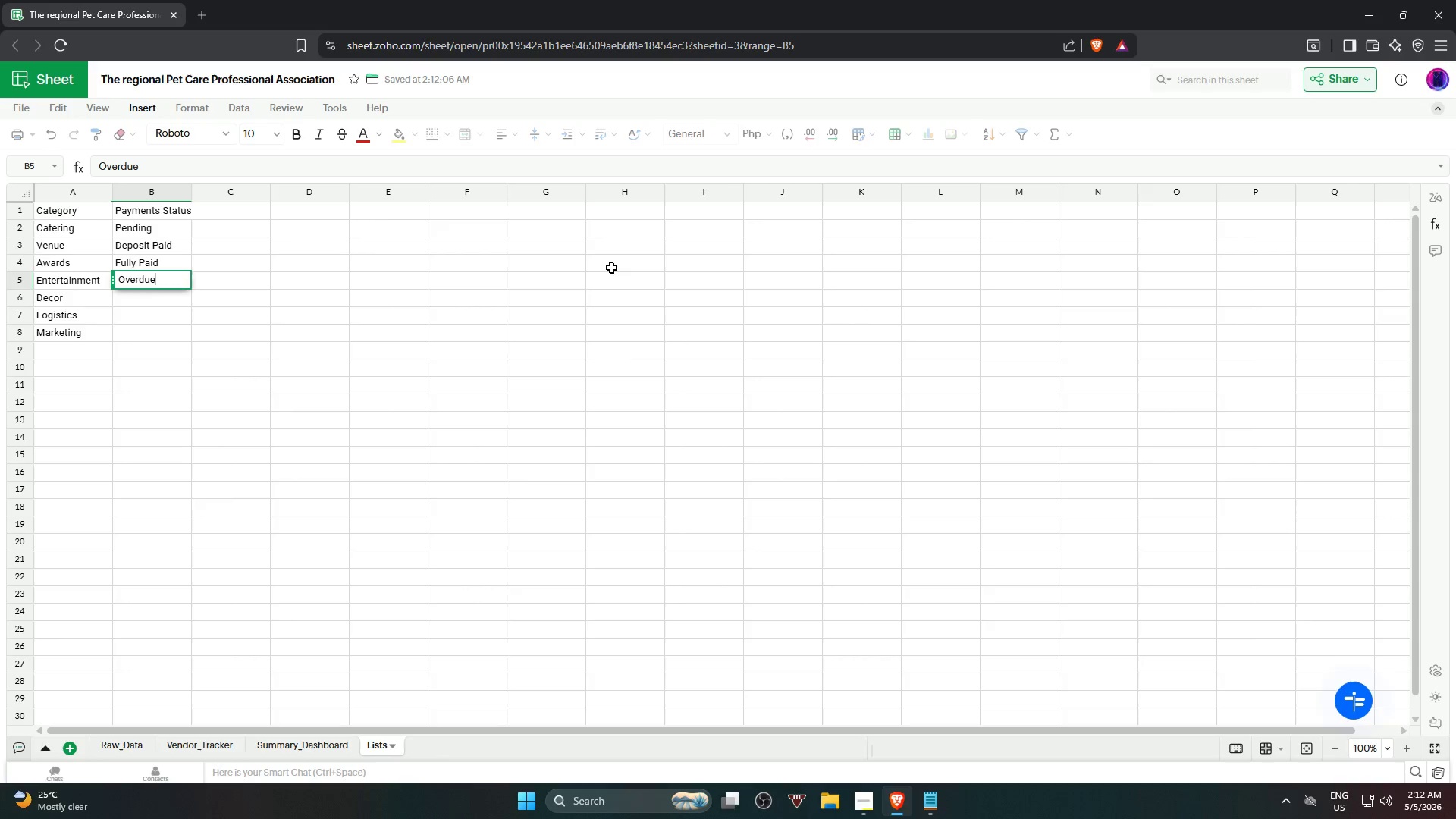 
key(ArrowDown)
 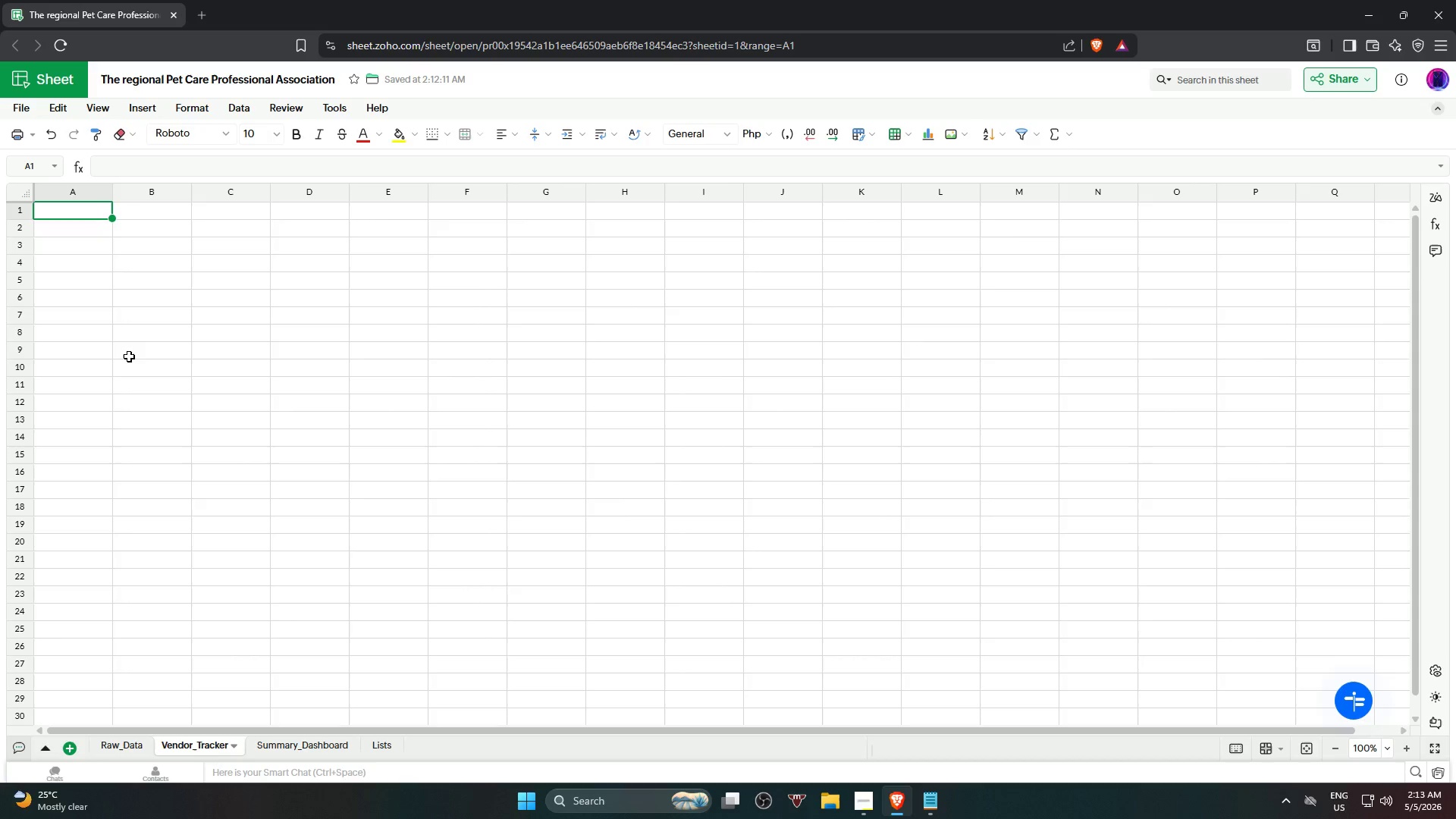 
wait(76.59)
 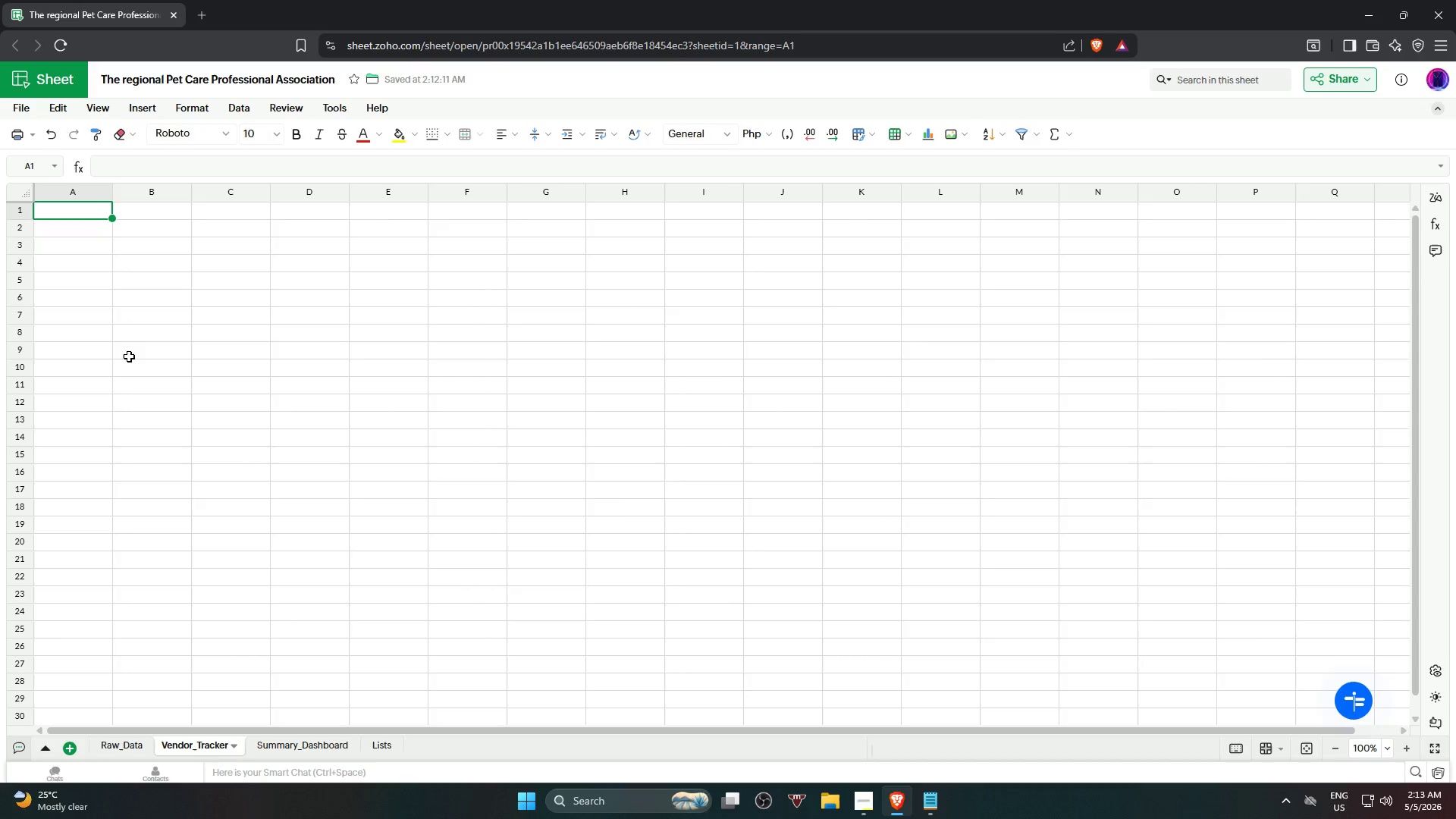 
left_click([124, 754])
 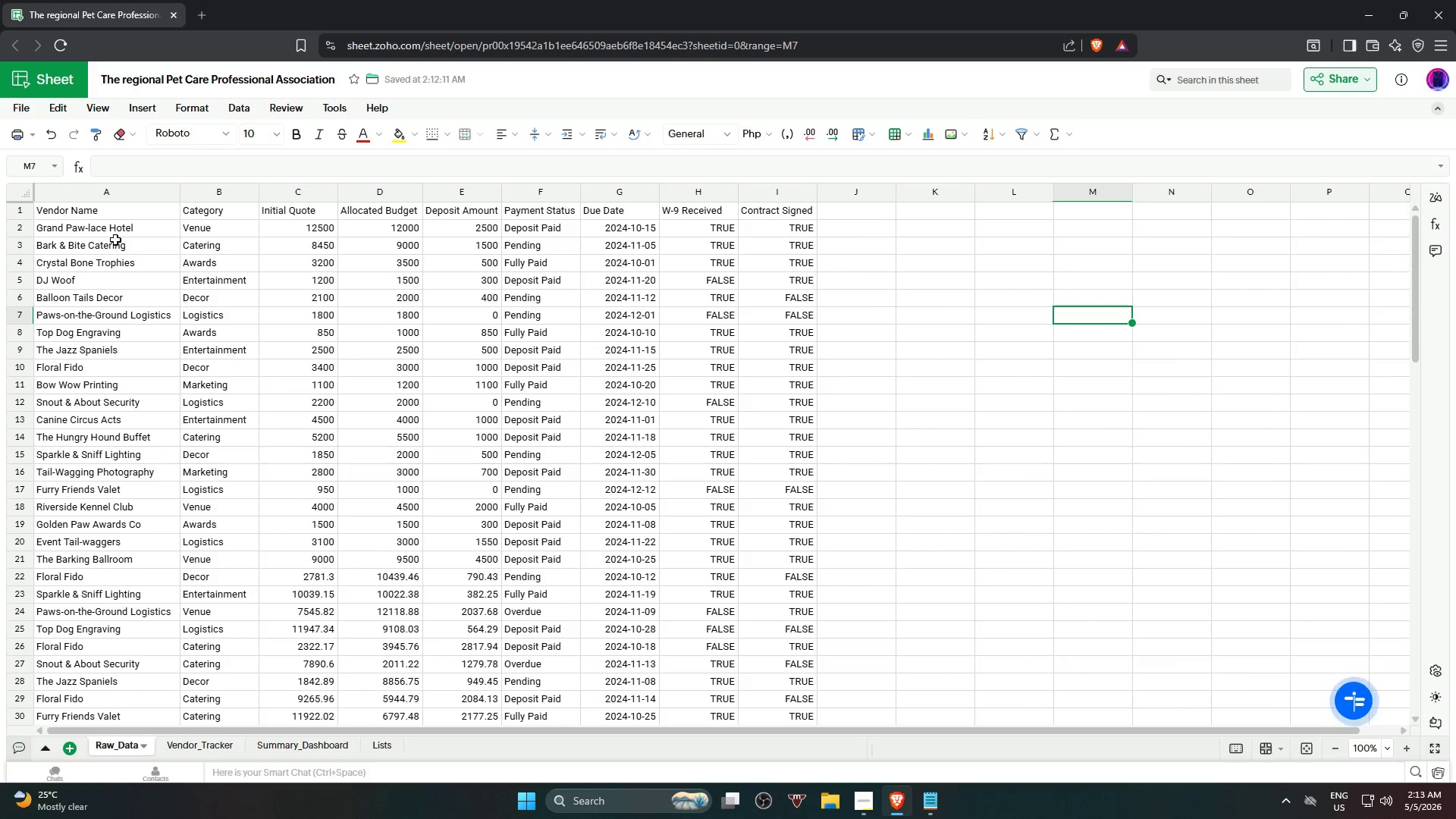 
left_click([102, 215])
 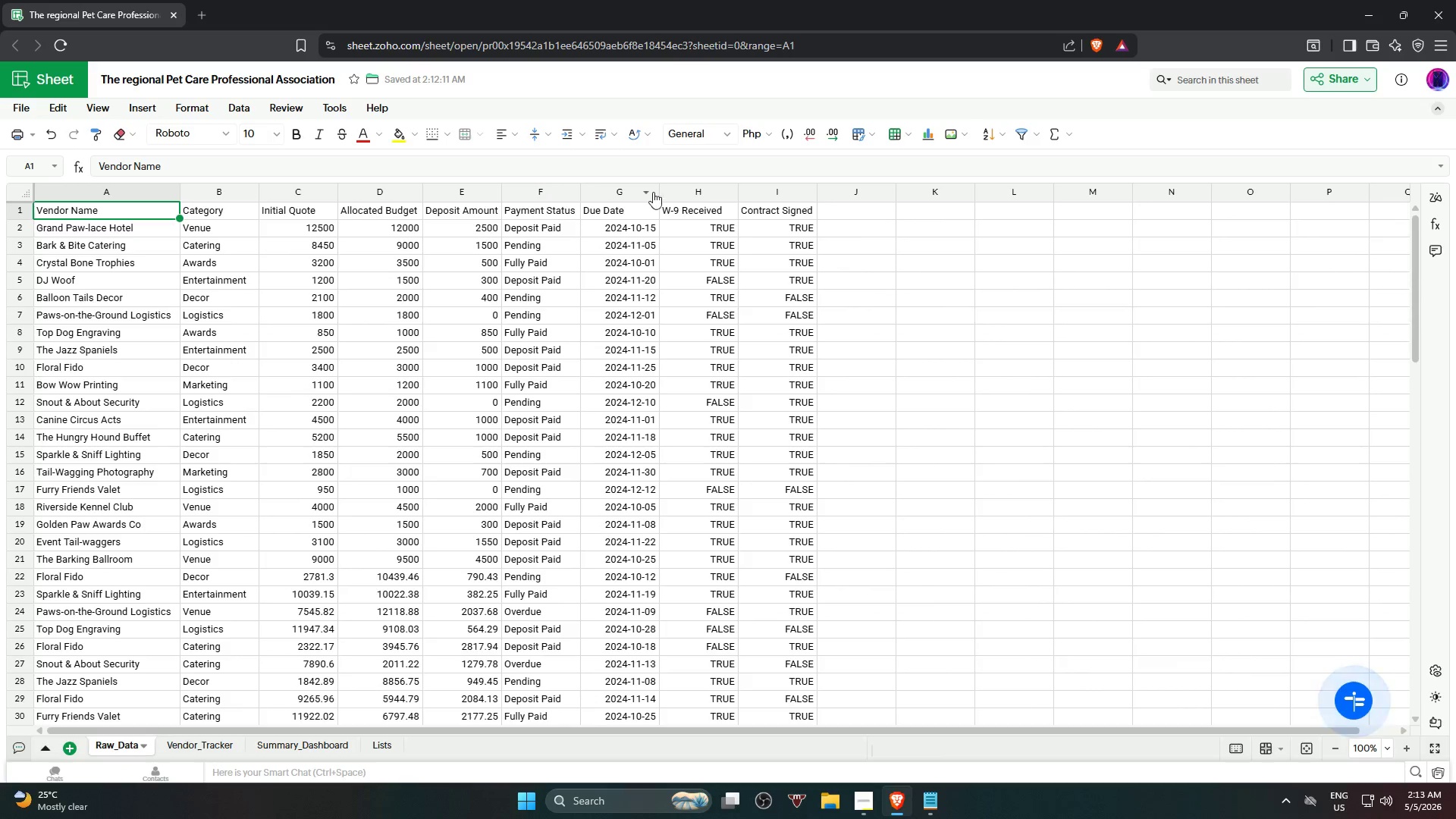 
hold_key(key=ShiftLeft, duration=0.47)
left_click([768, 215])
 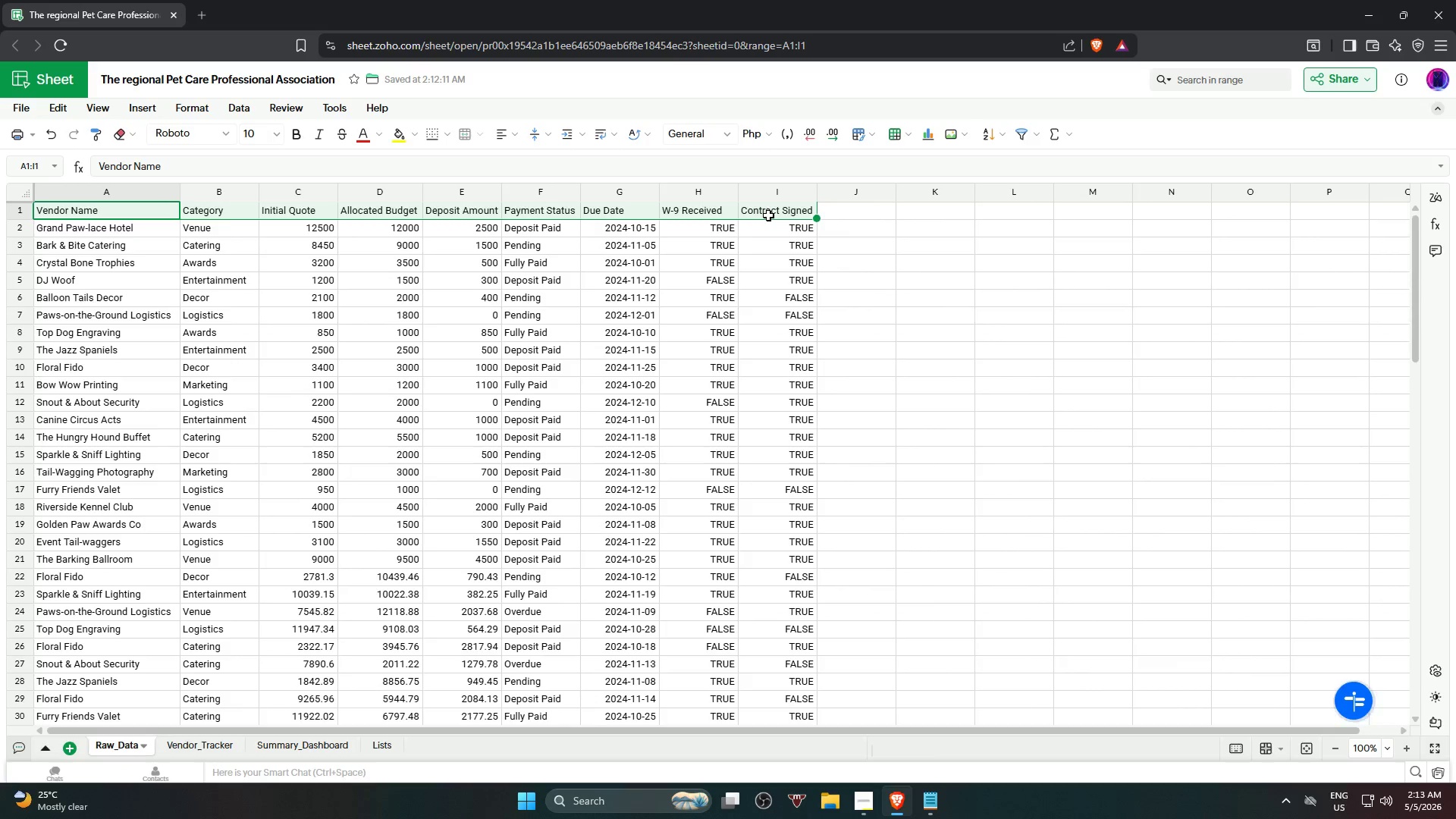 
key(Control+C)
 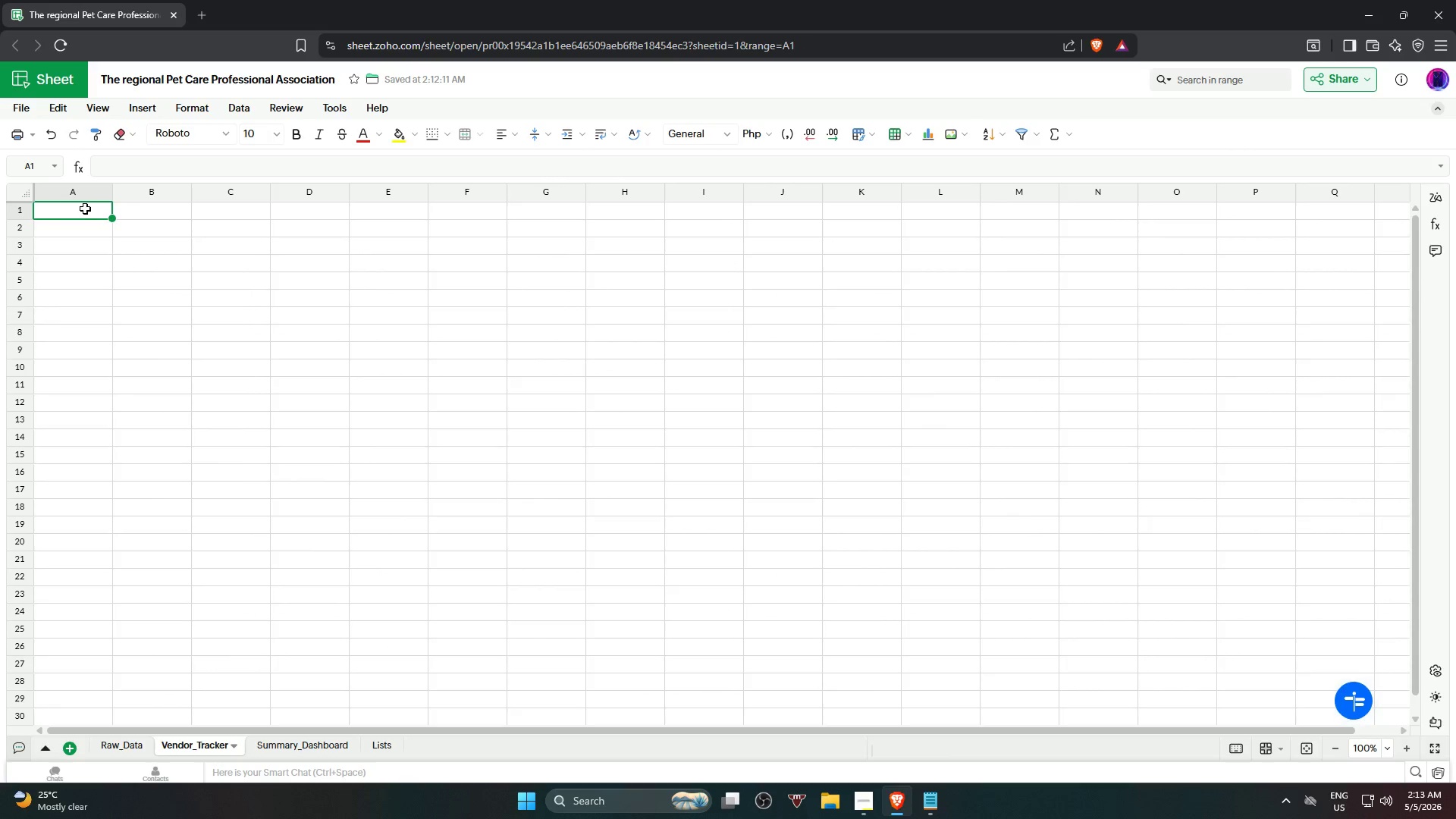 
key(Control+V)
 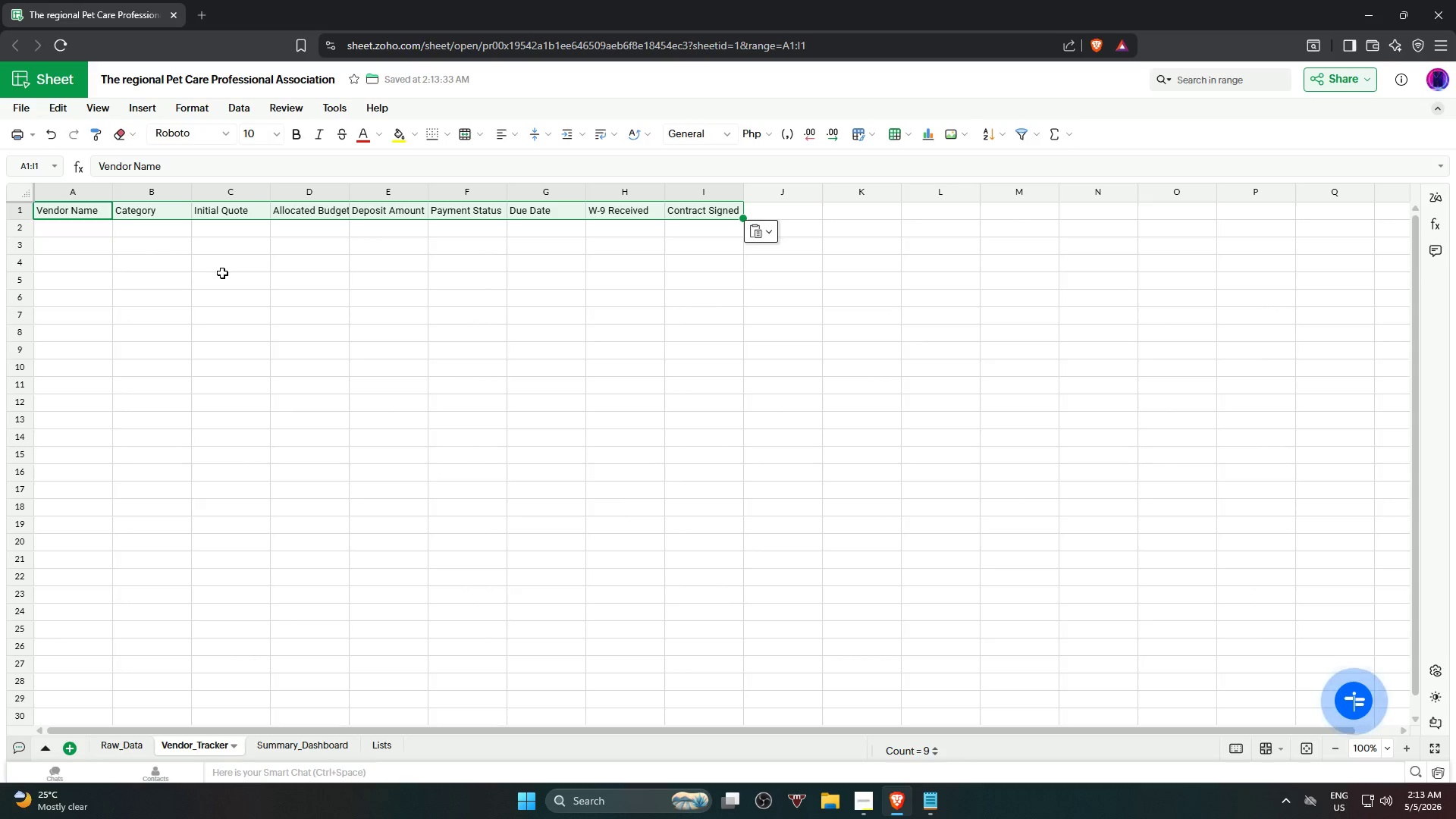 
left_click([334, 329])
 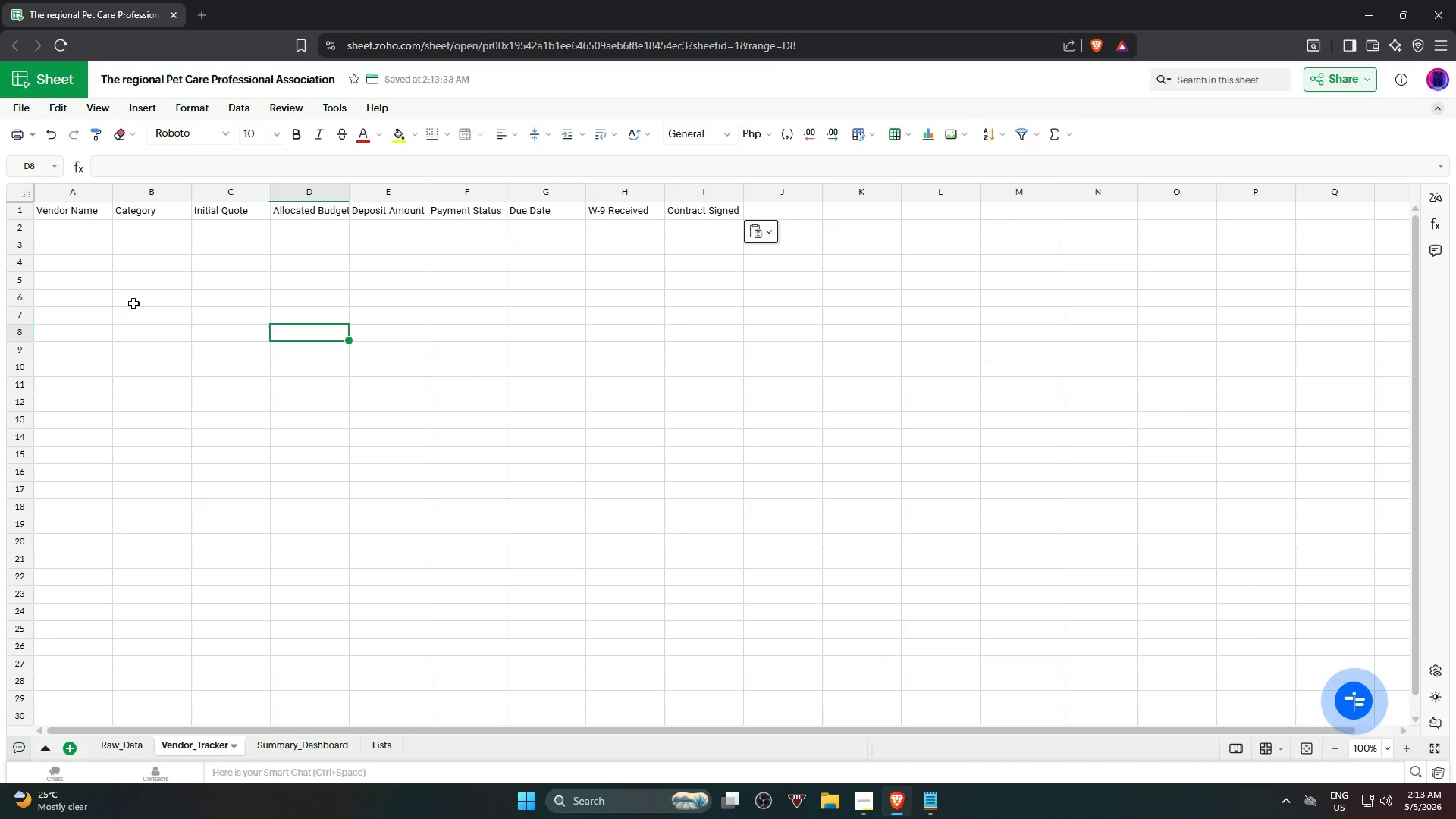 
wait(6.94)
 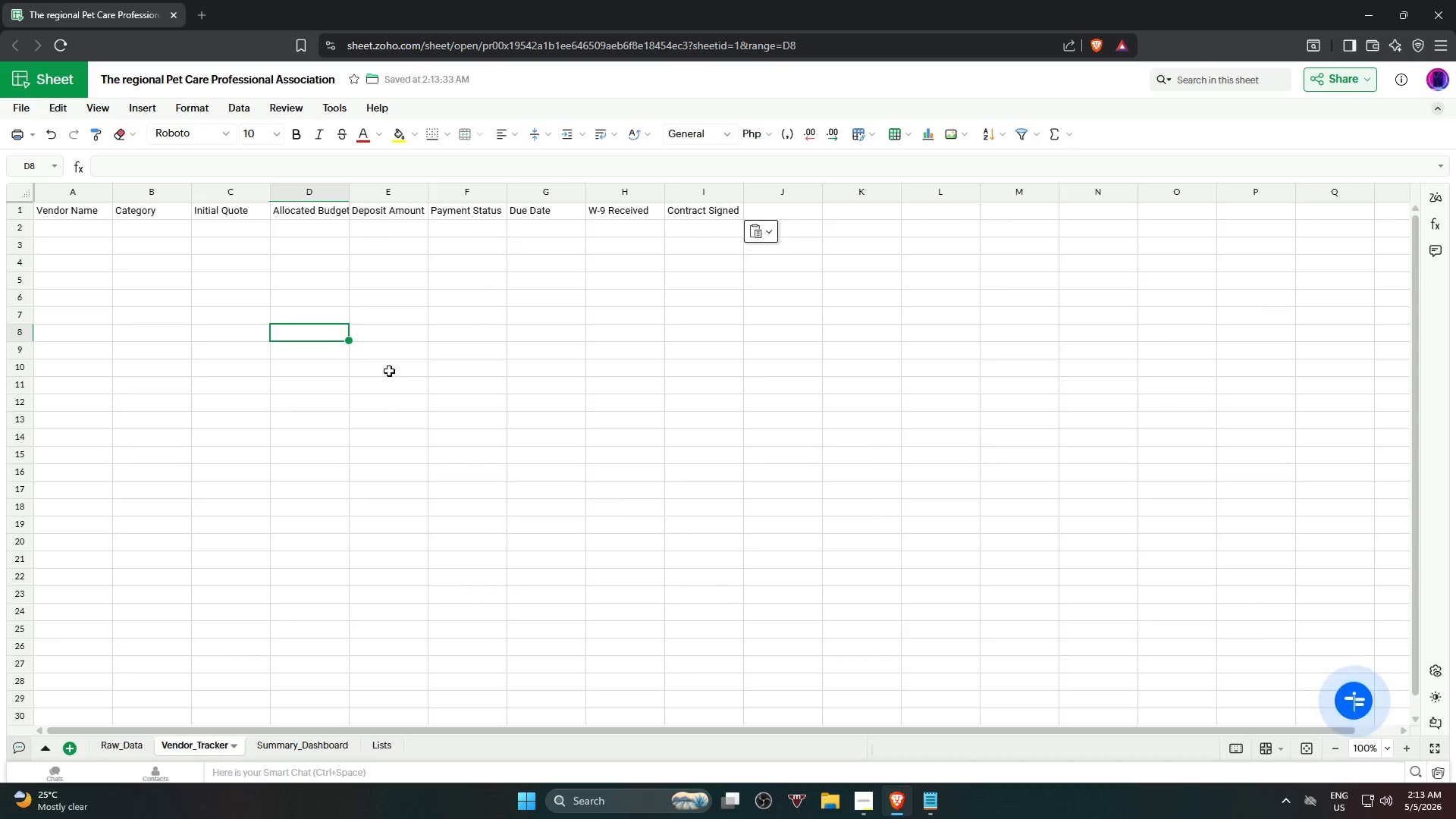 
key(Equal)
 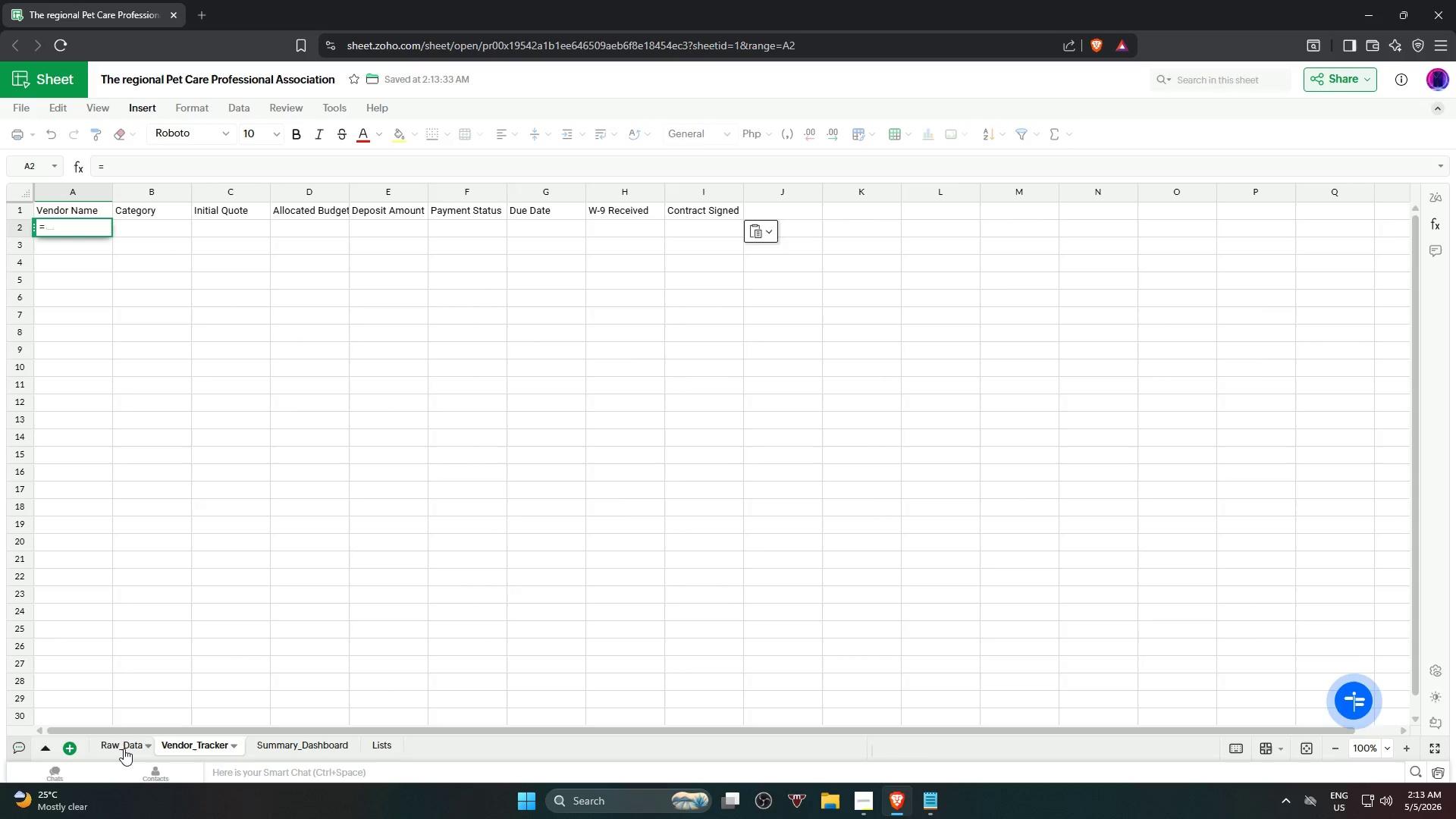 
left_click([124, 748])
 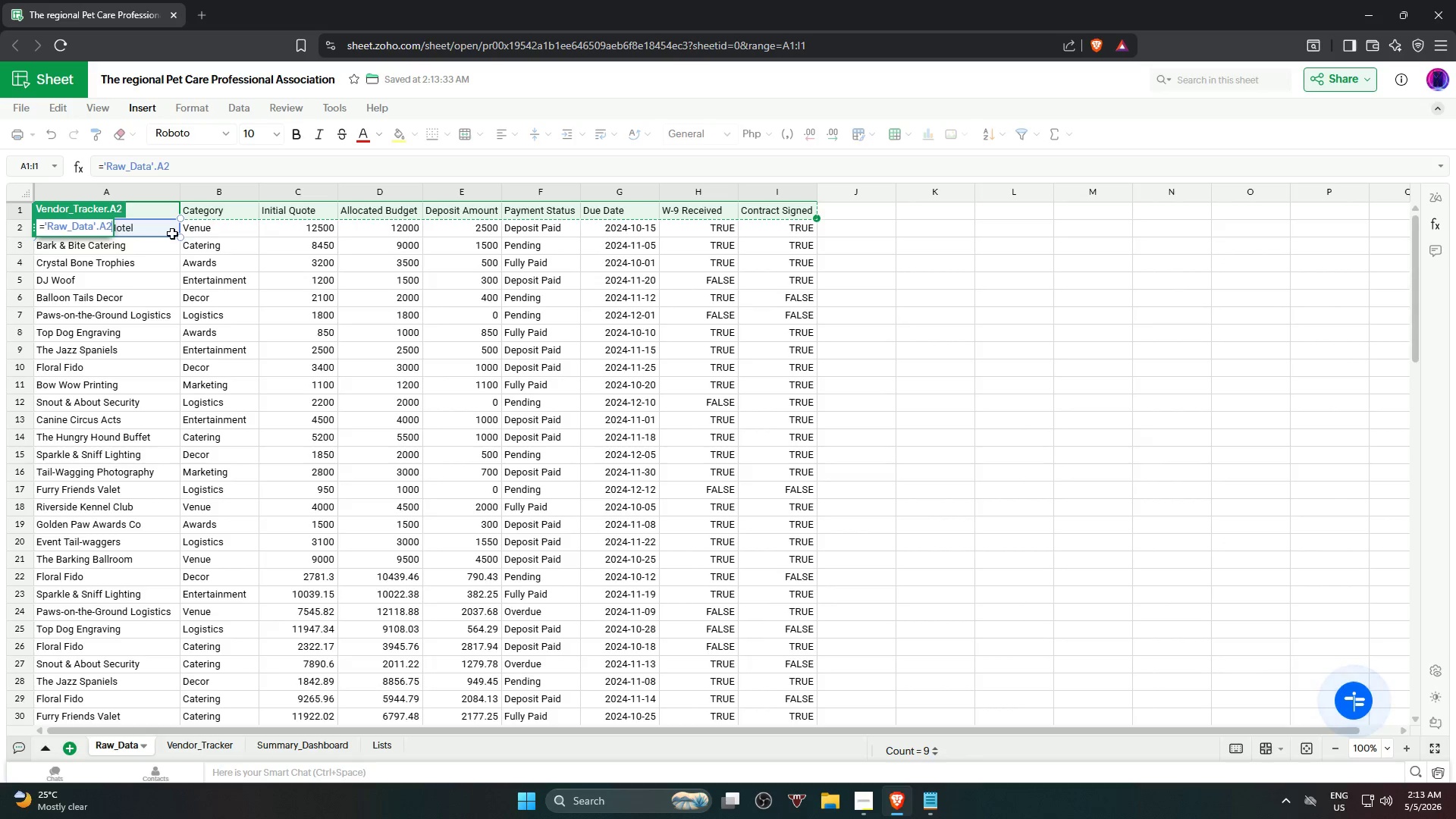 
key(NumpadEnter)
 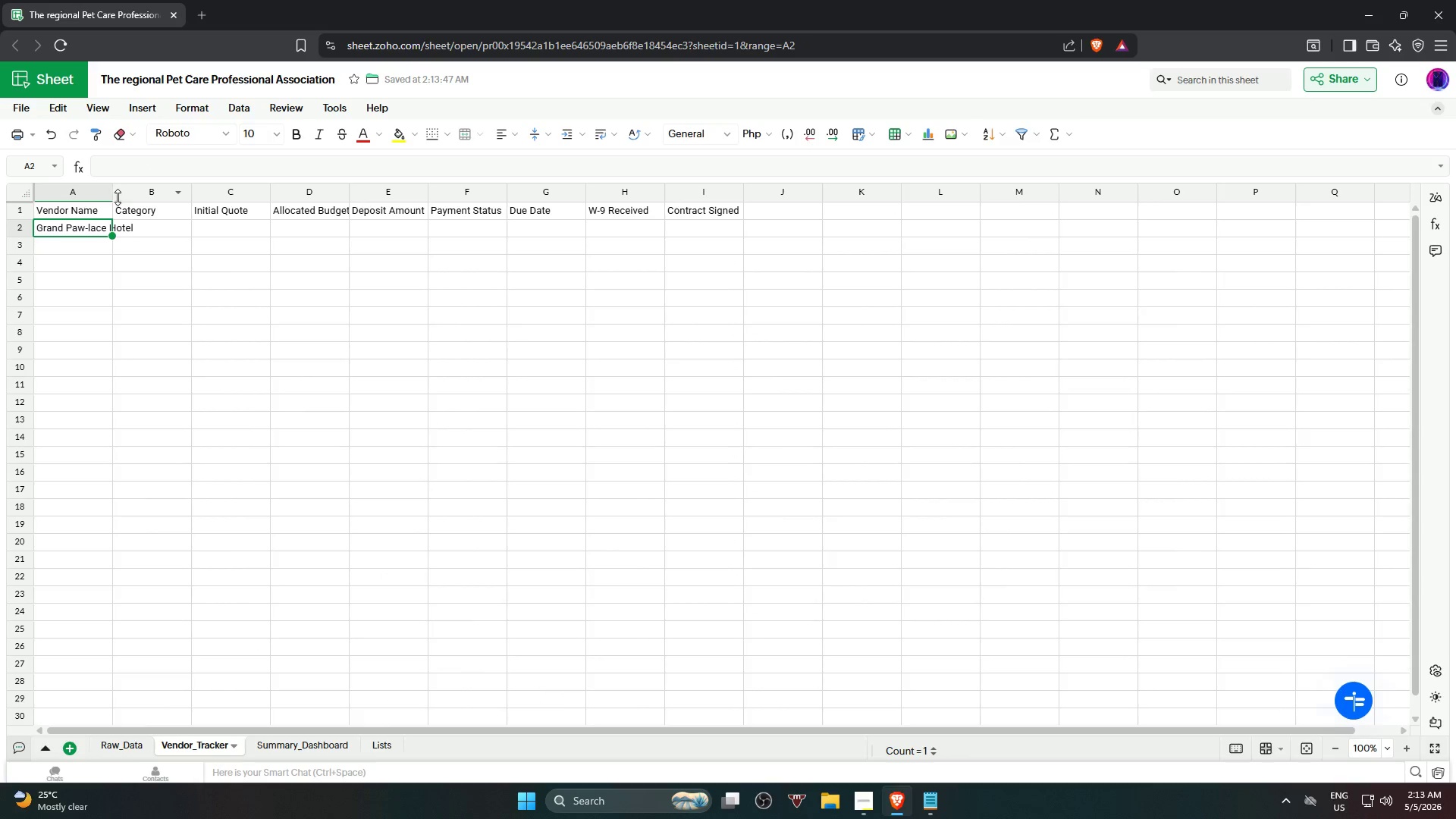 
double_click([114, 192])
 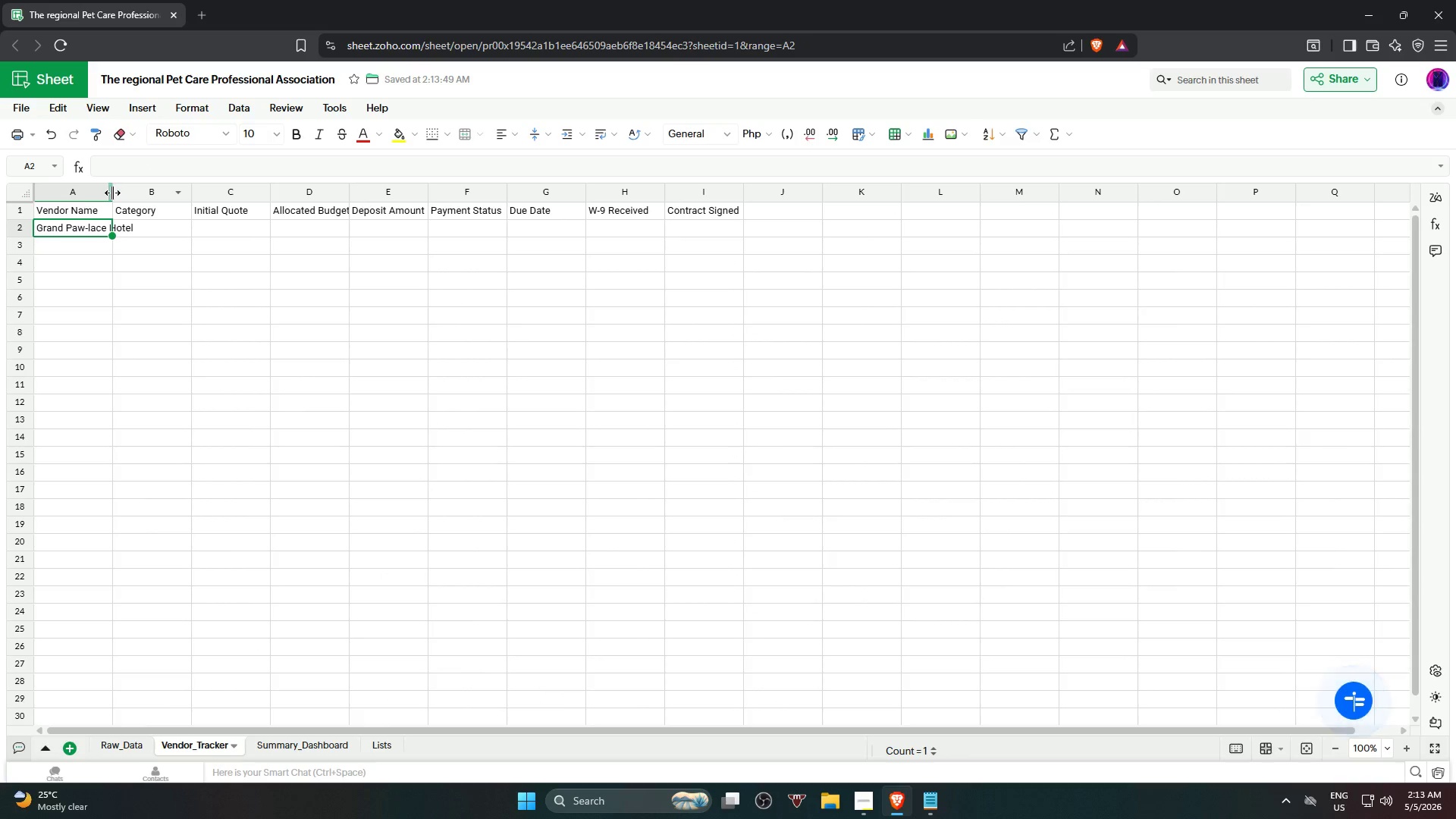 
double_click([113, 191])
 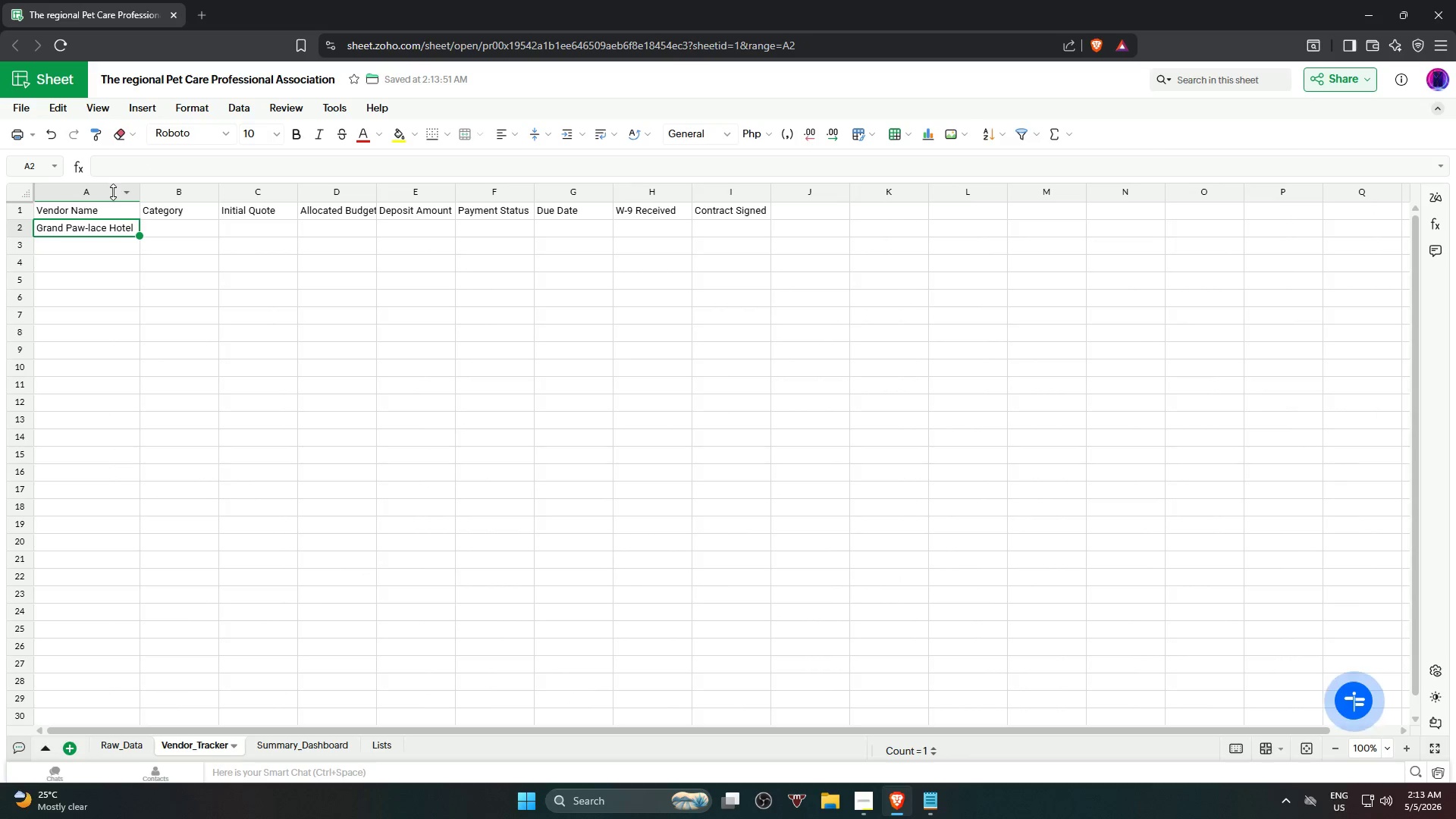 
left_click([113, 191])
 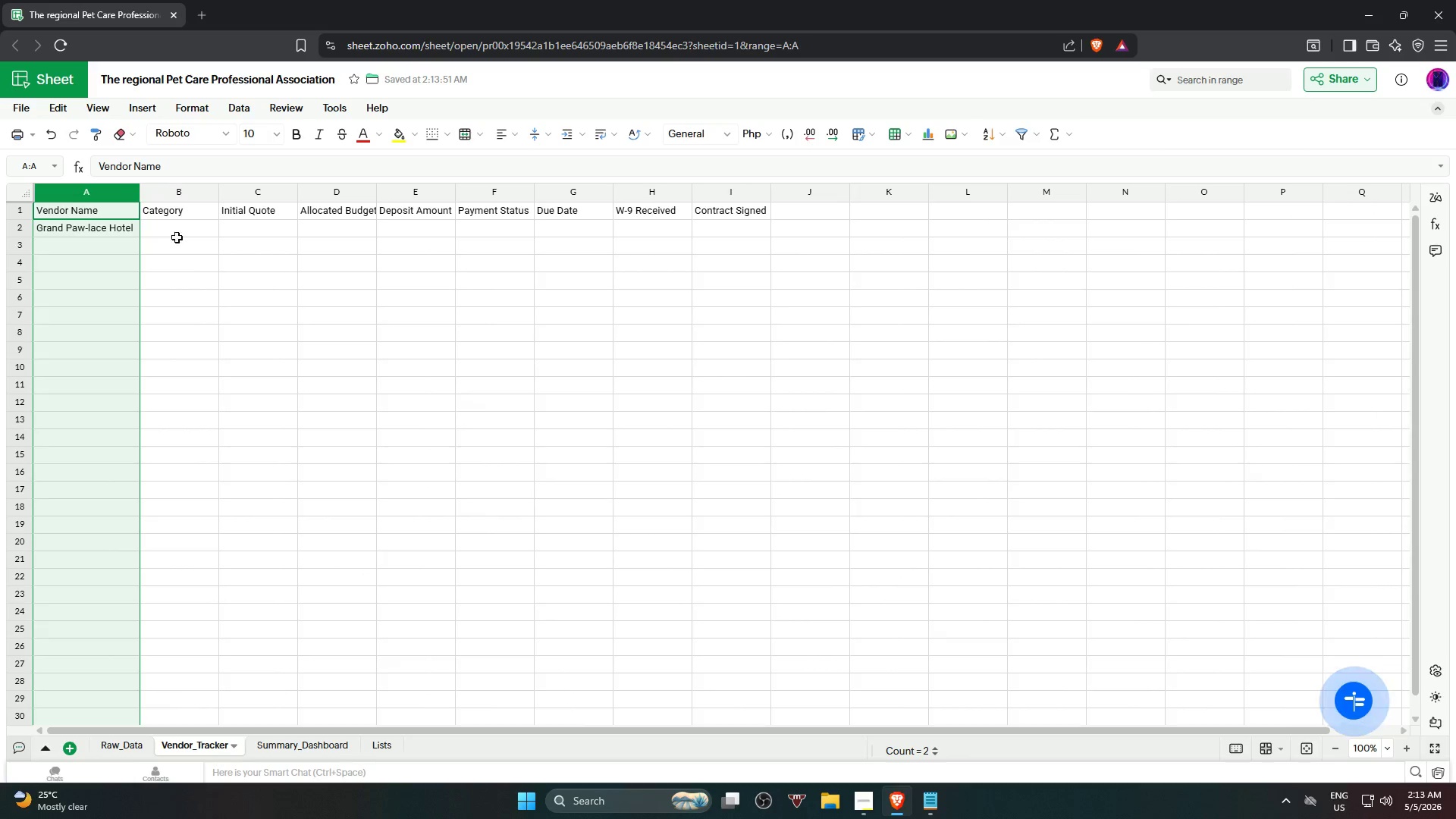 
left_click([195, 306])
 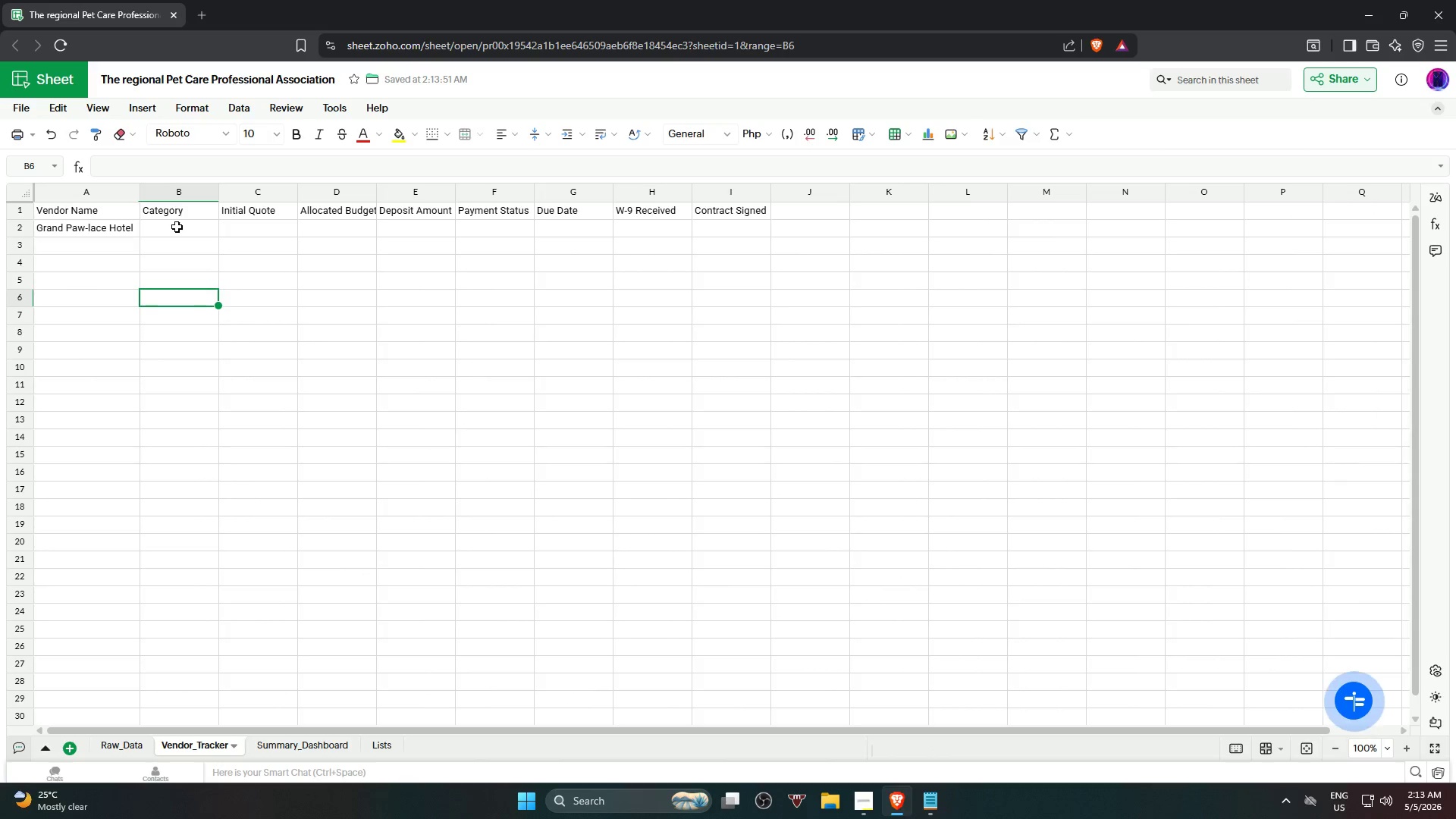 
left_click([115, 227])
 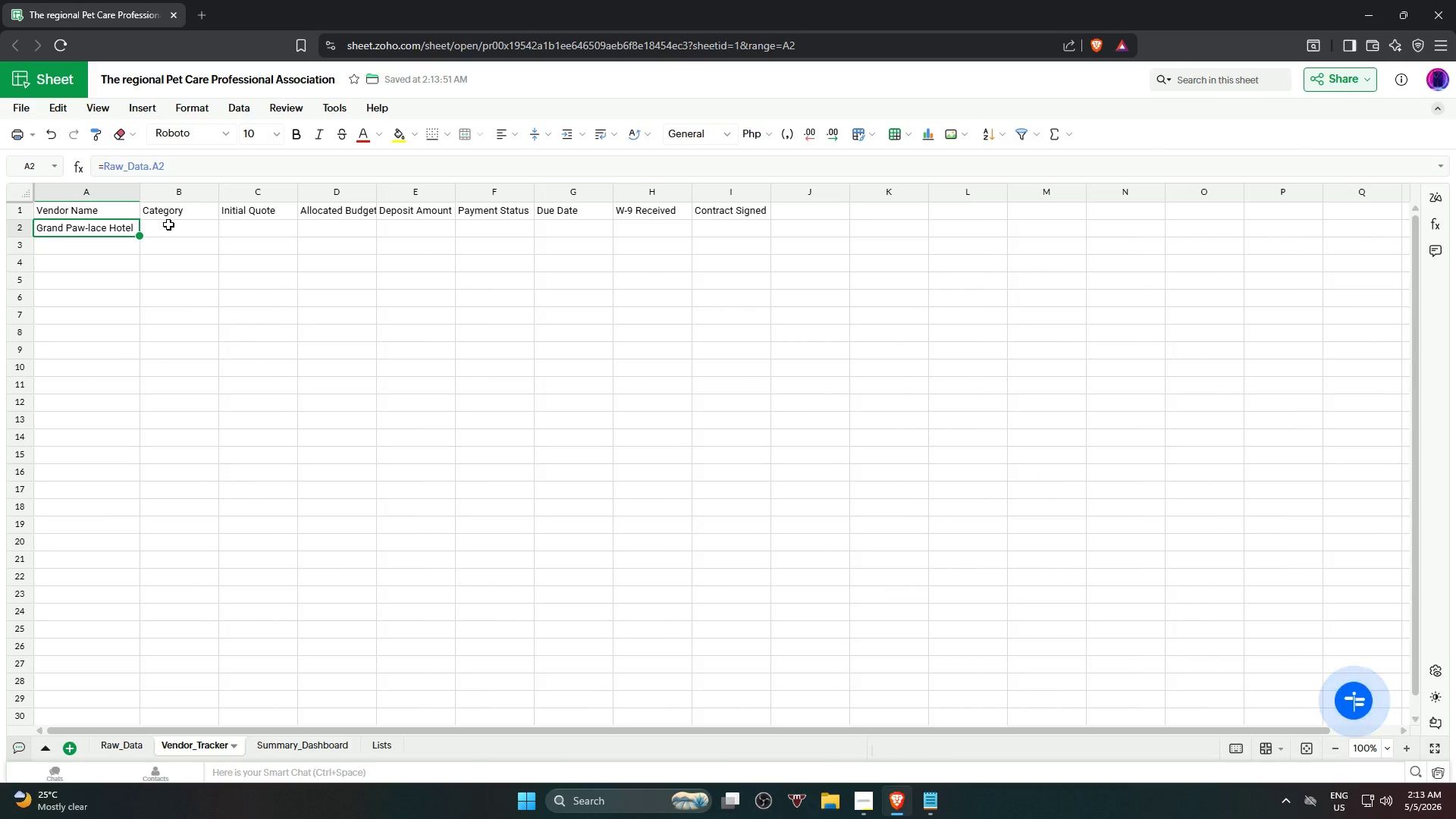 
left_click([176, 234])
 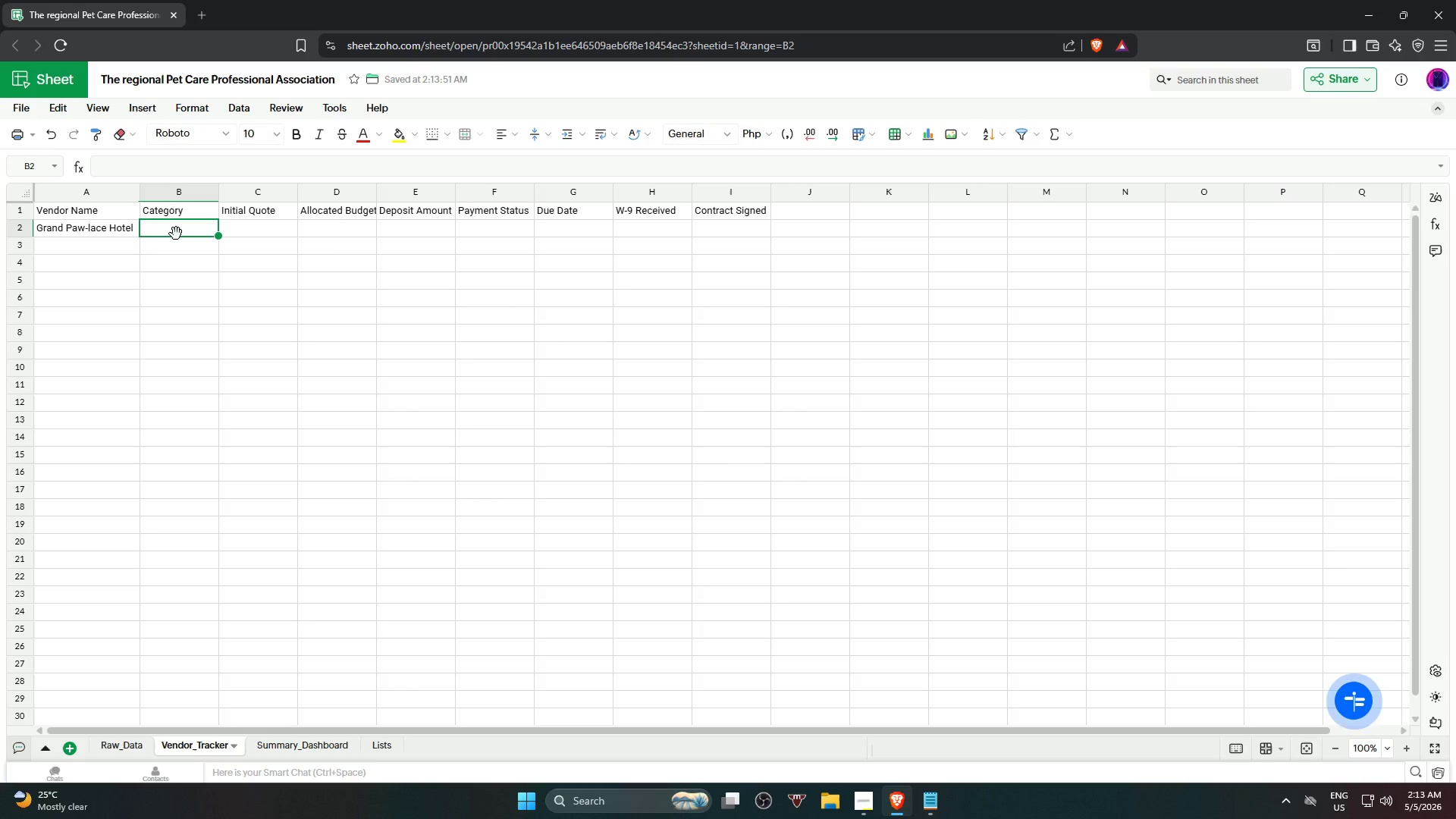 
key(Equal)
 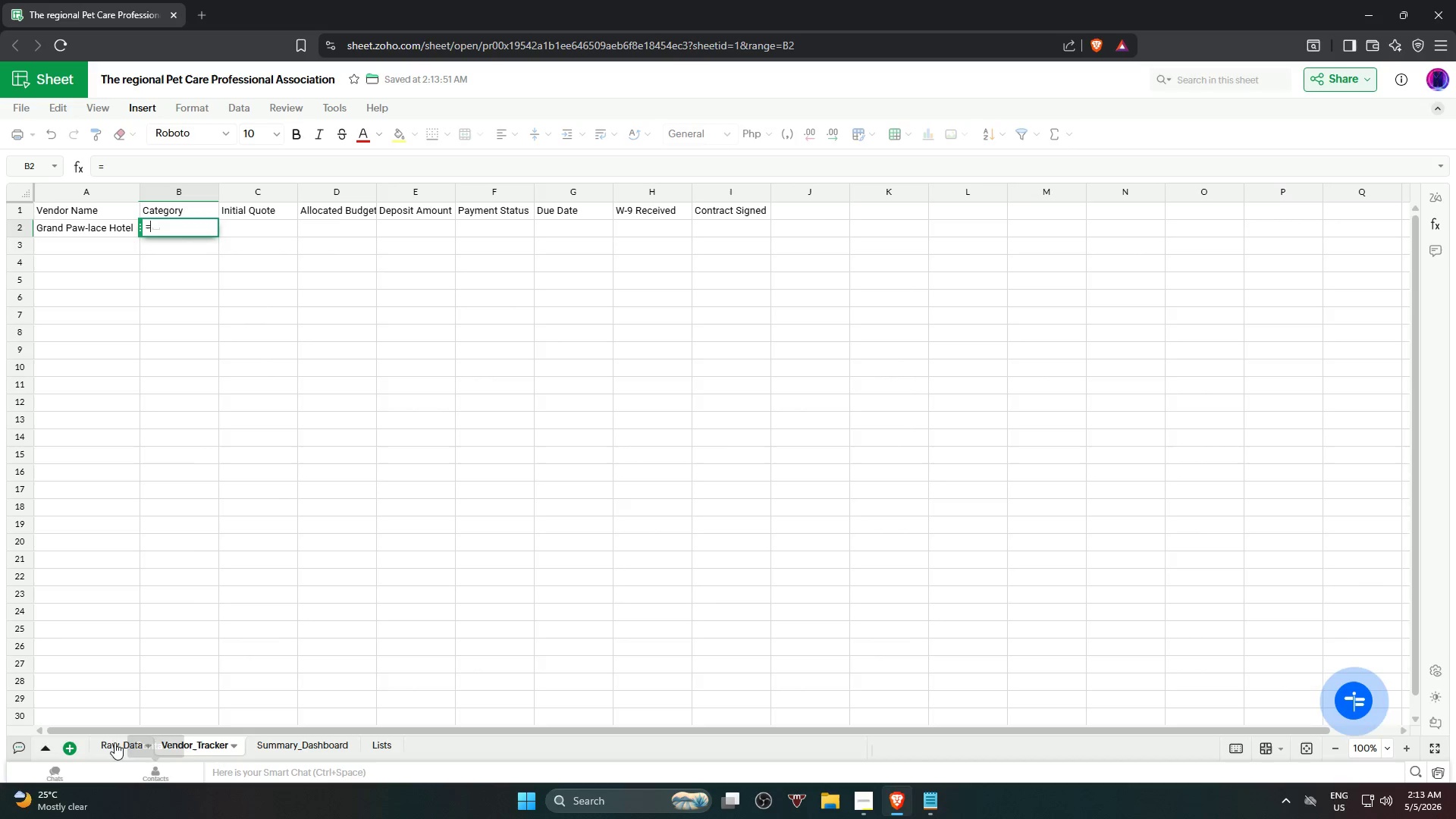 
left_click([121, 749])
 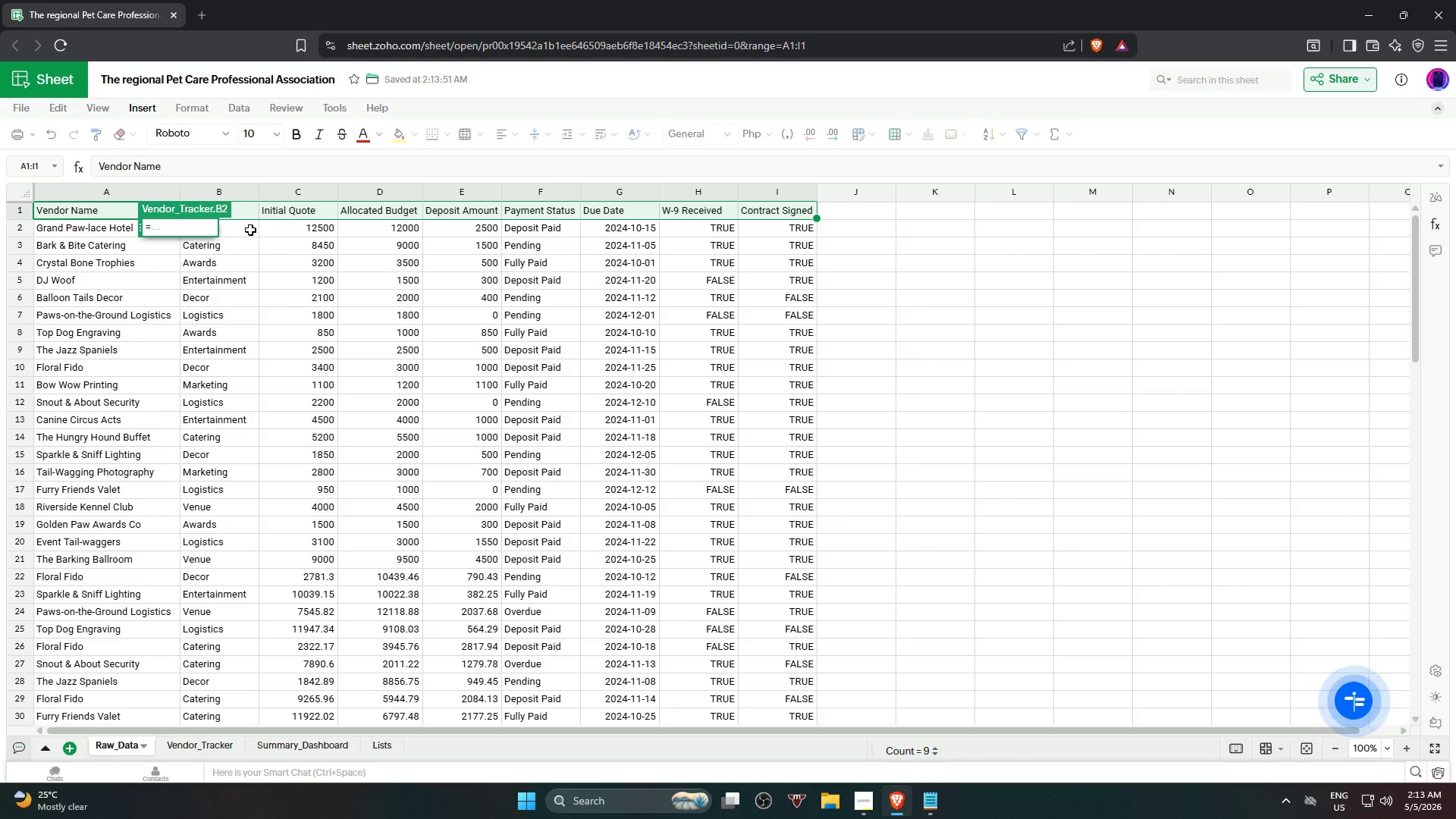 
left_click([247, 228])
 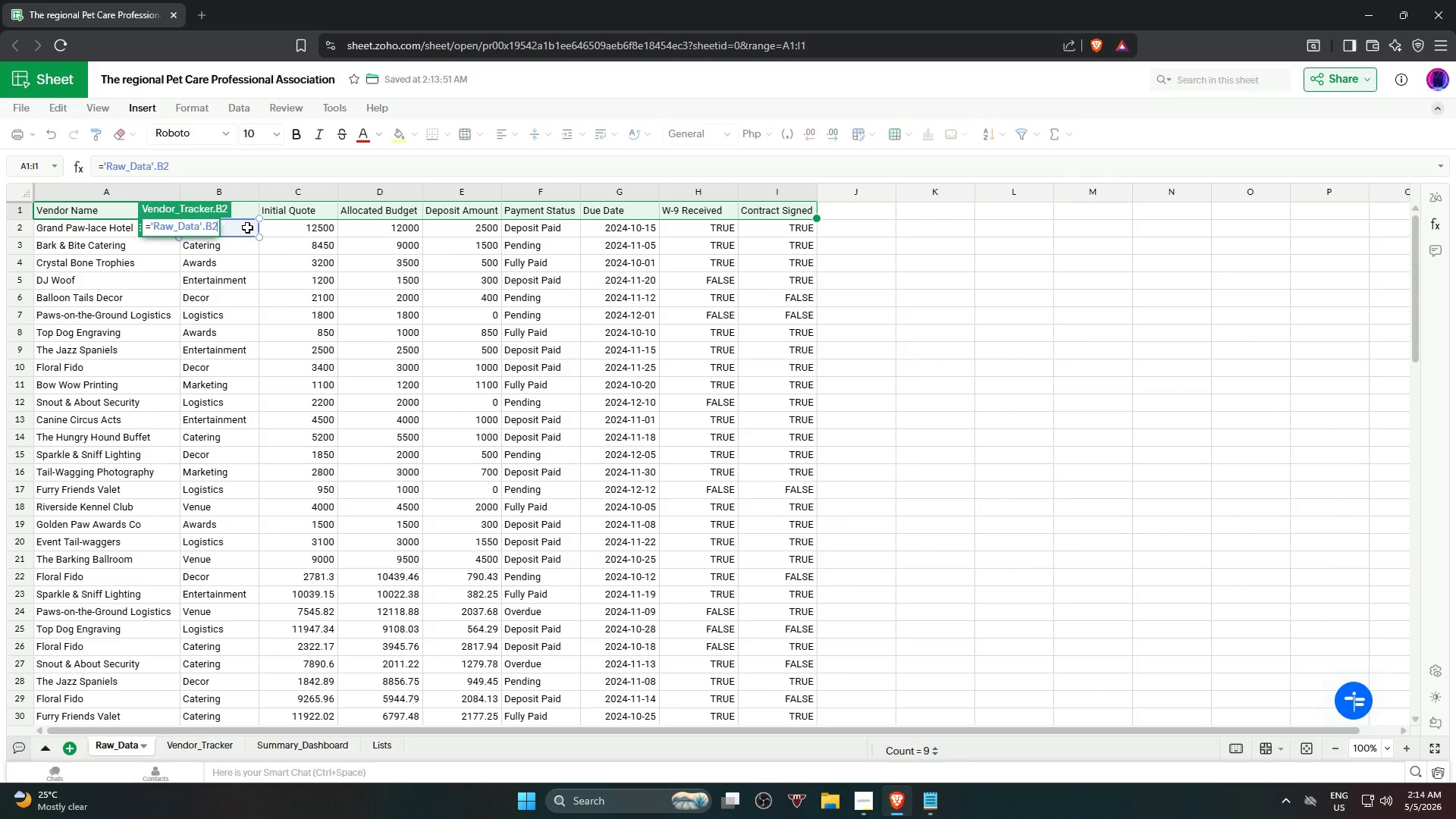 
key(NumpadEnter)
 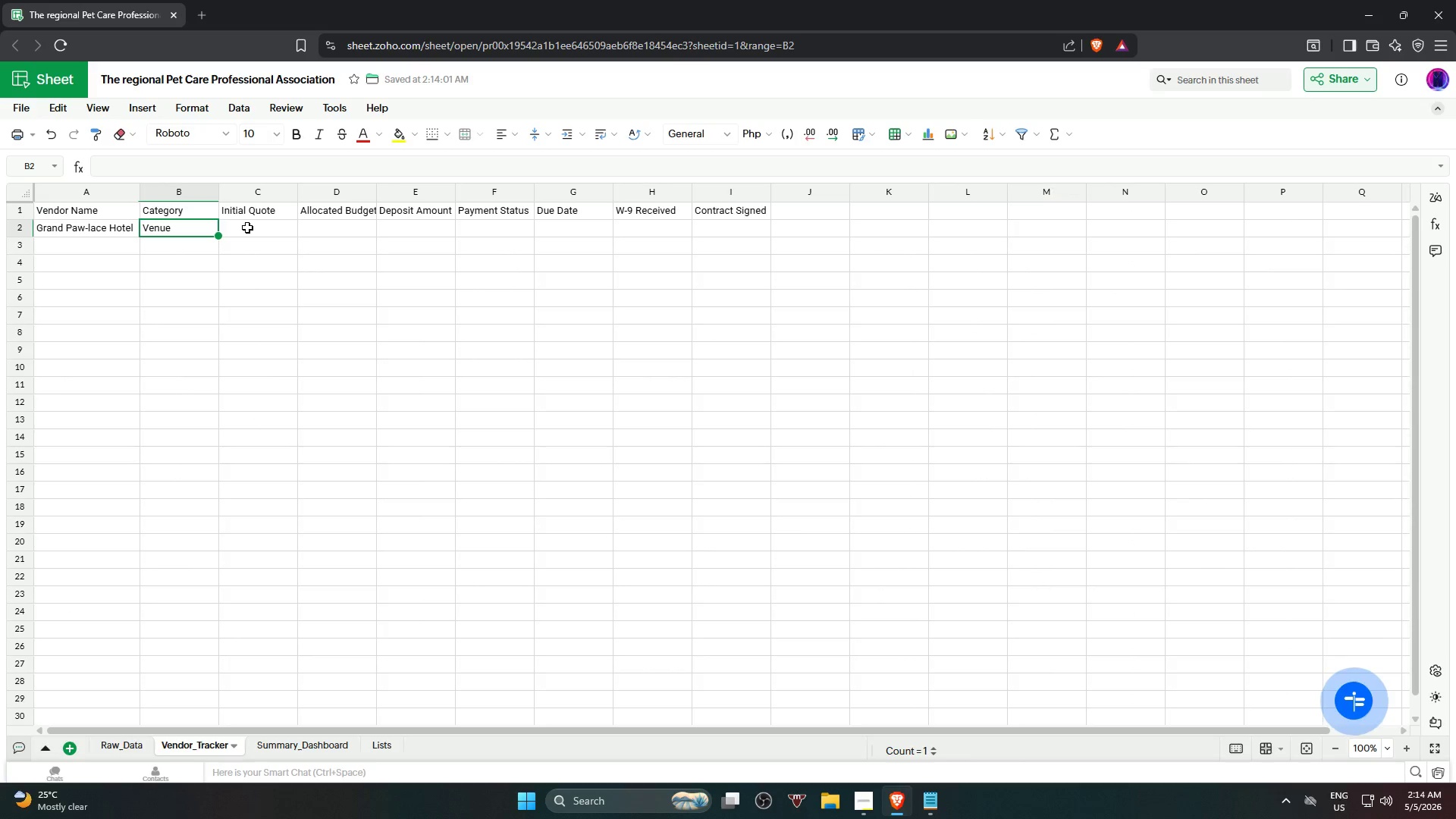 
left_click([254, 231])
 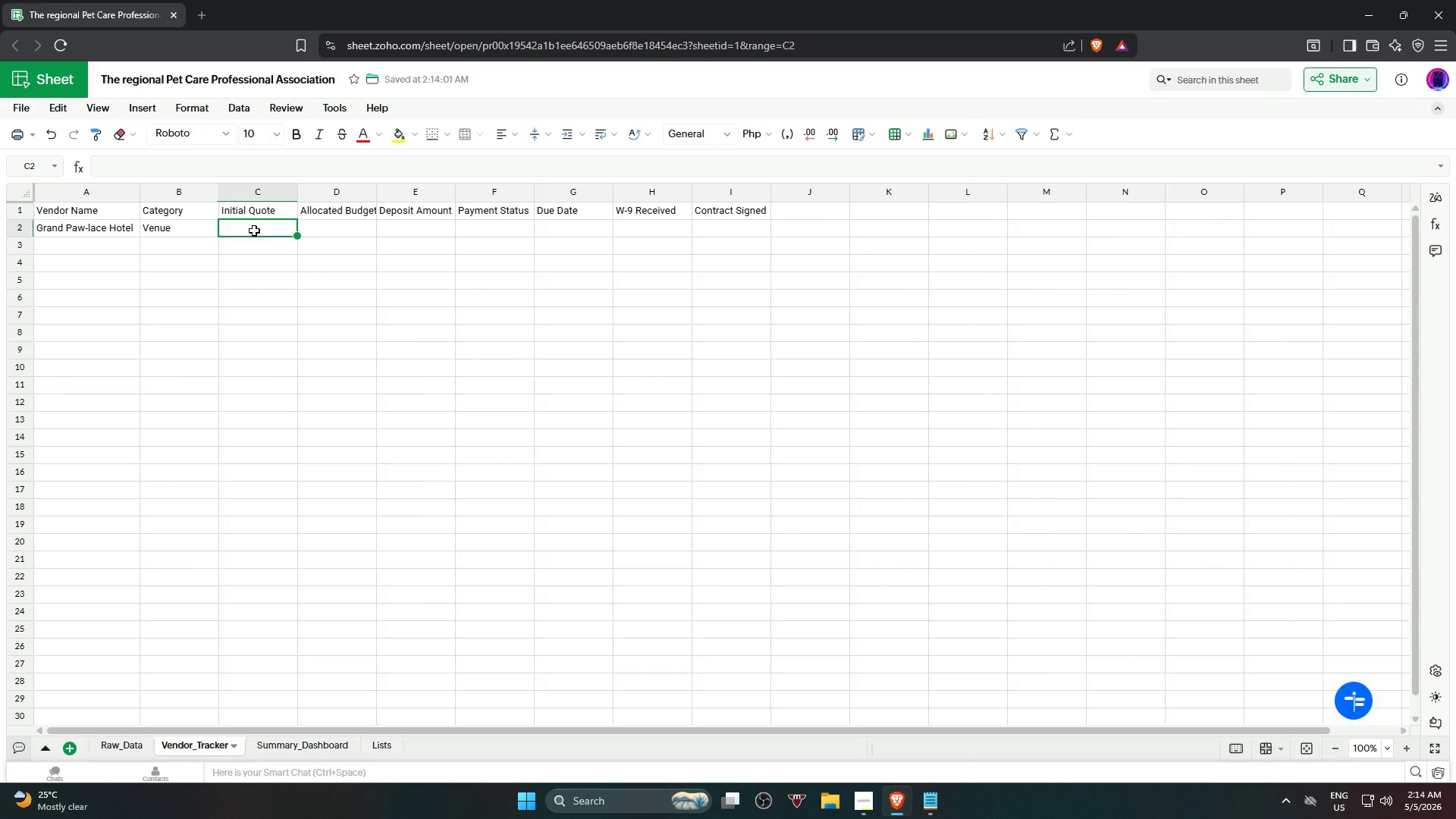 
key(Equal)
 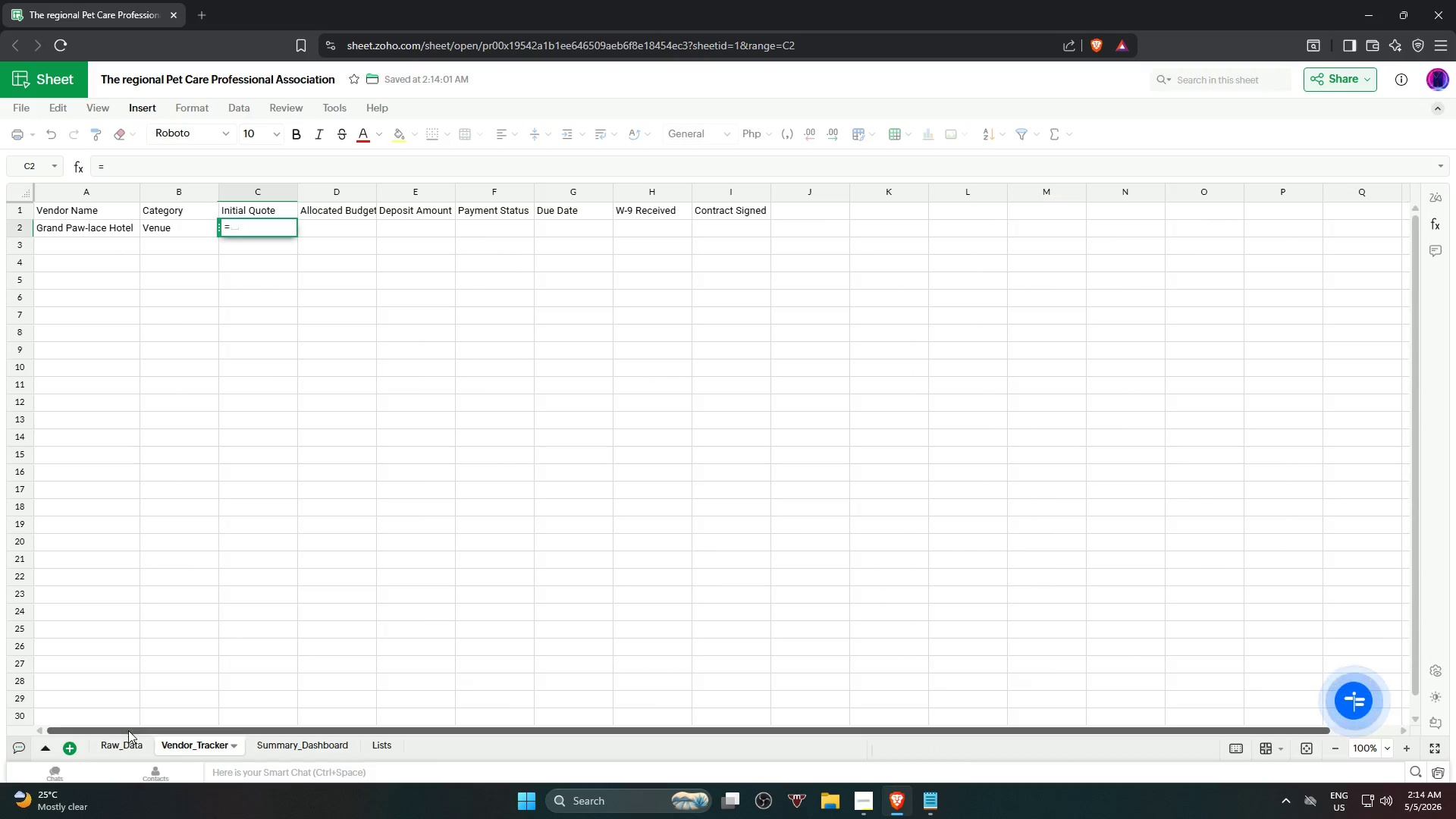 
left_click([120, 745])
 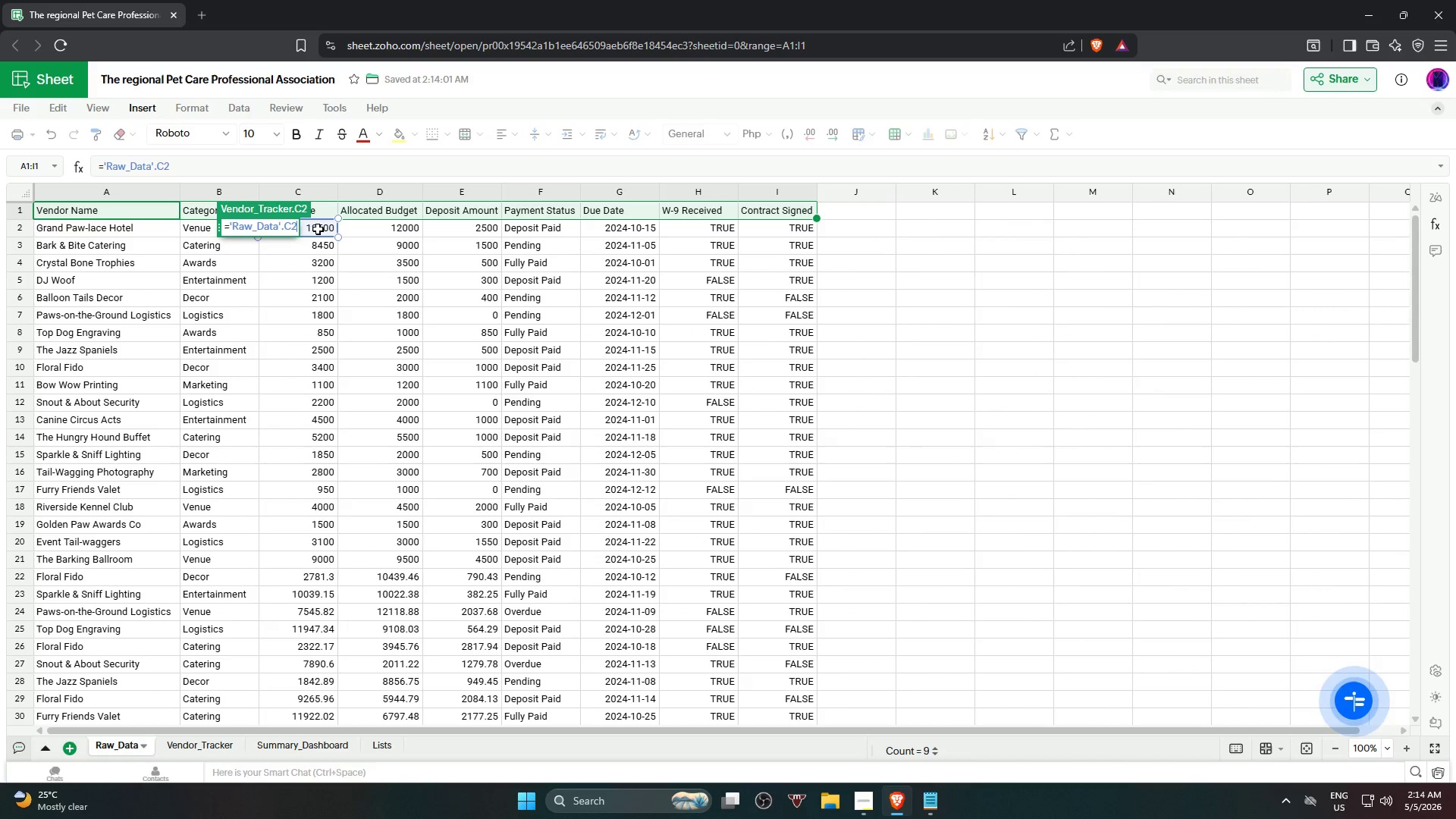 
key(NumpadEnter)
 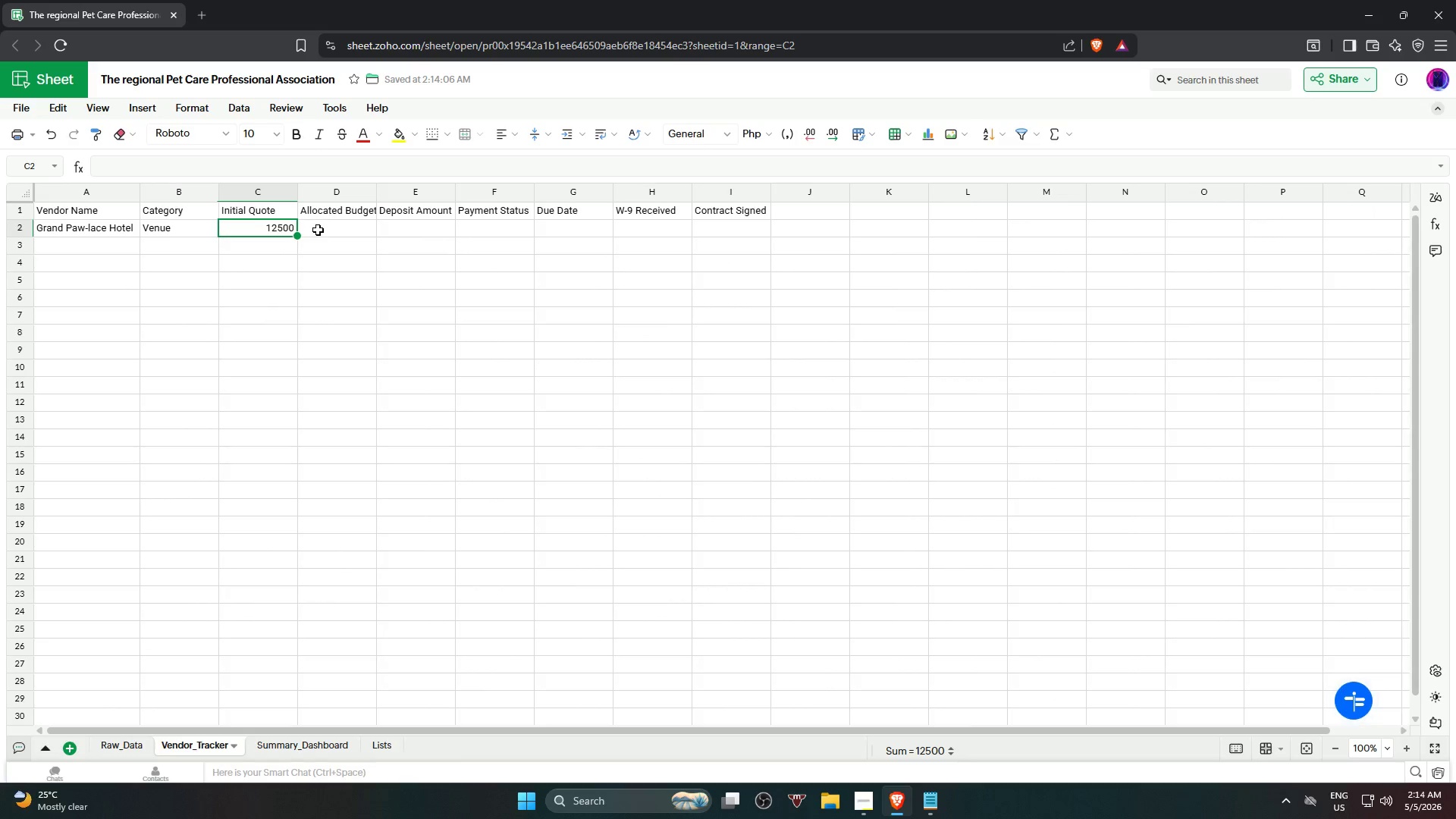 
left_click([318, 230])
 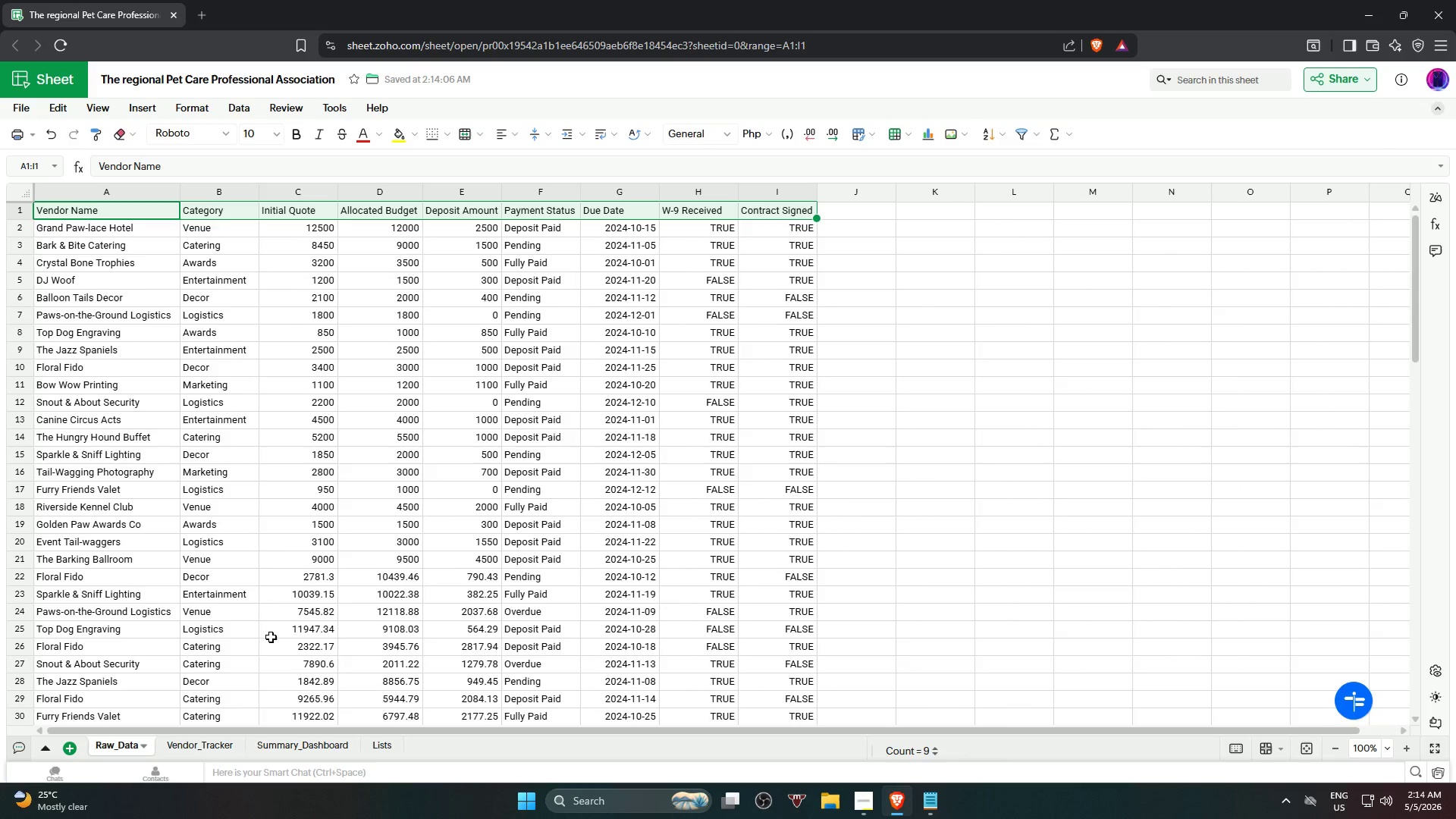 
left_click([194, 748])
 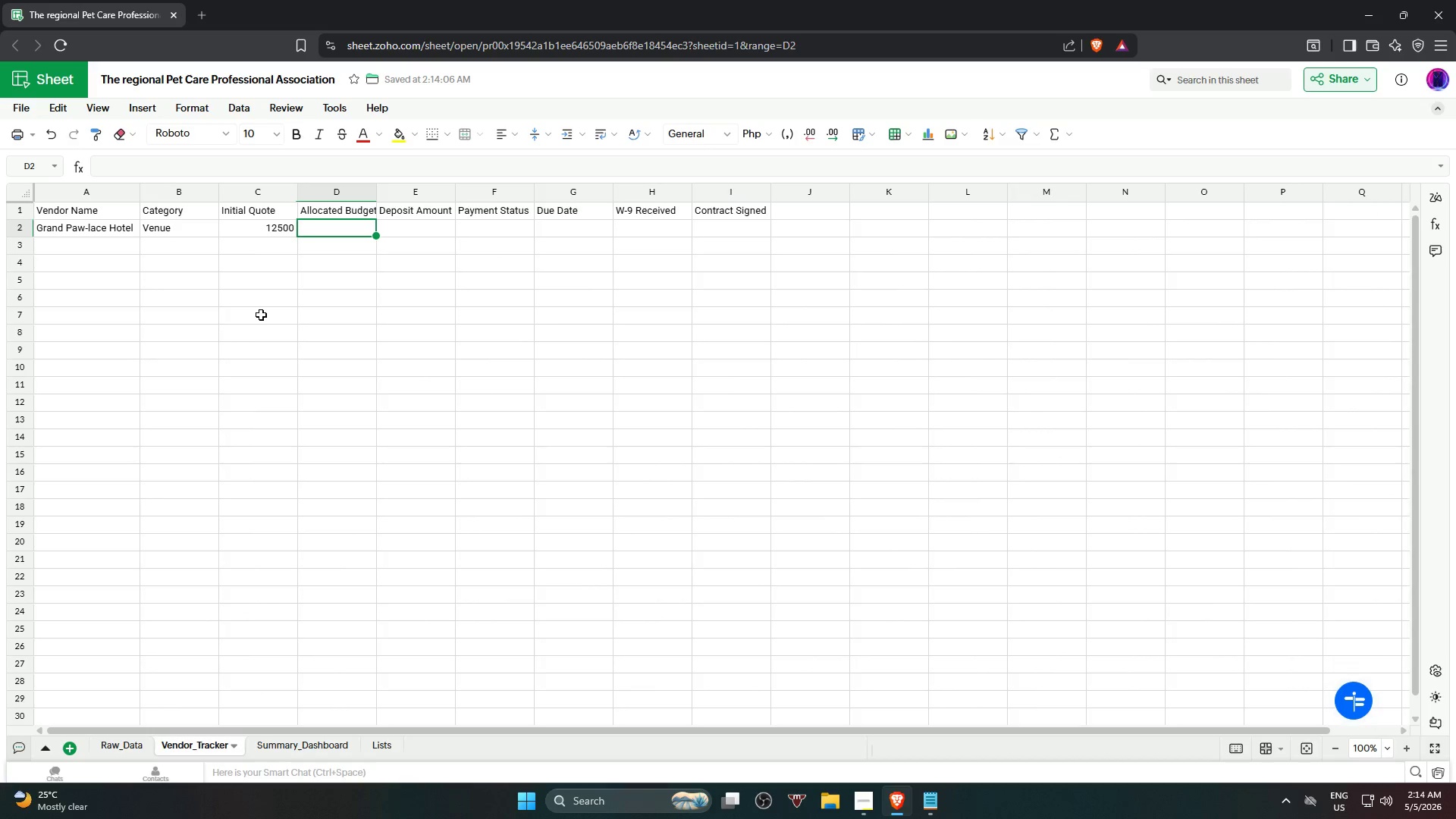 
key(Equal)
 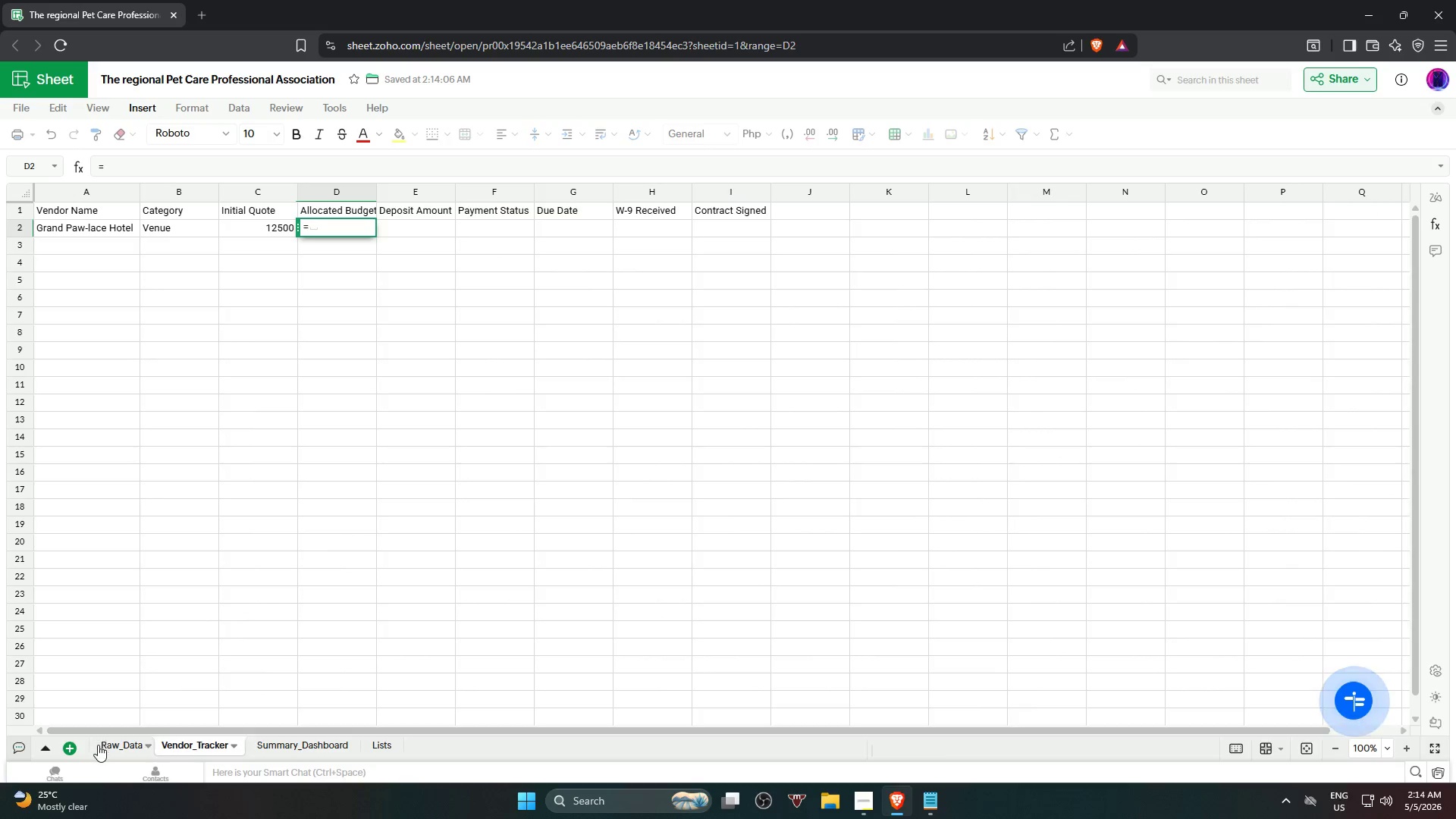 
left_click([114, 748])
 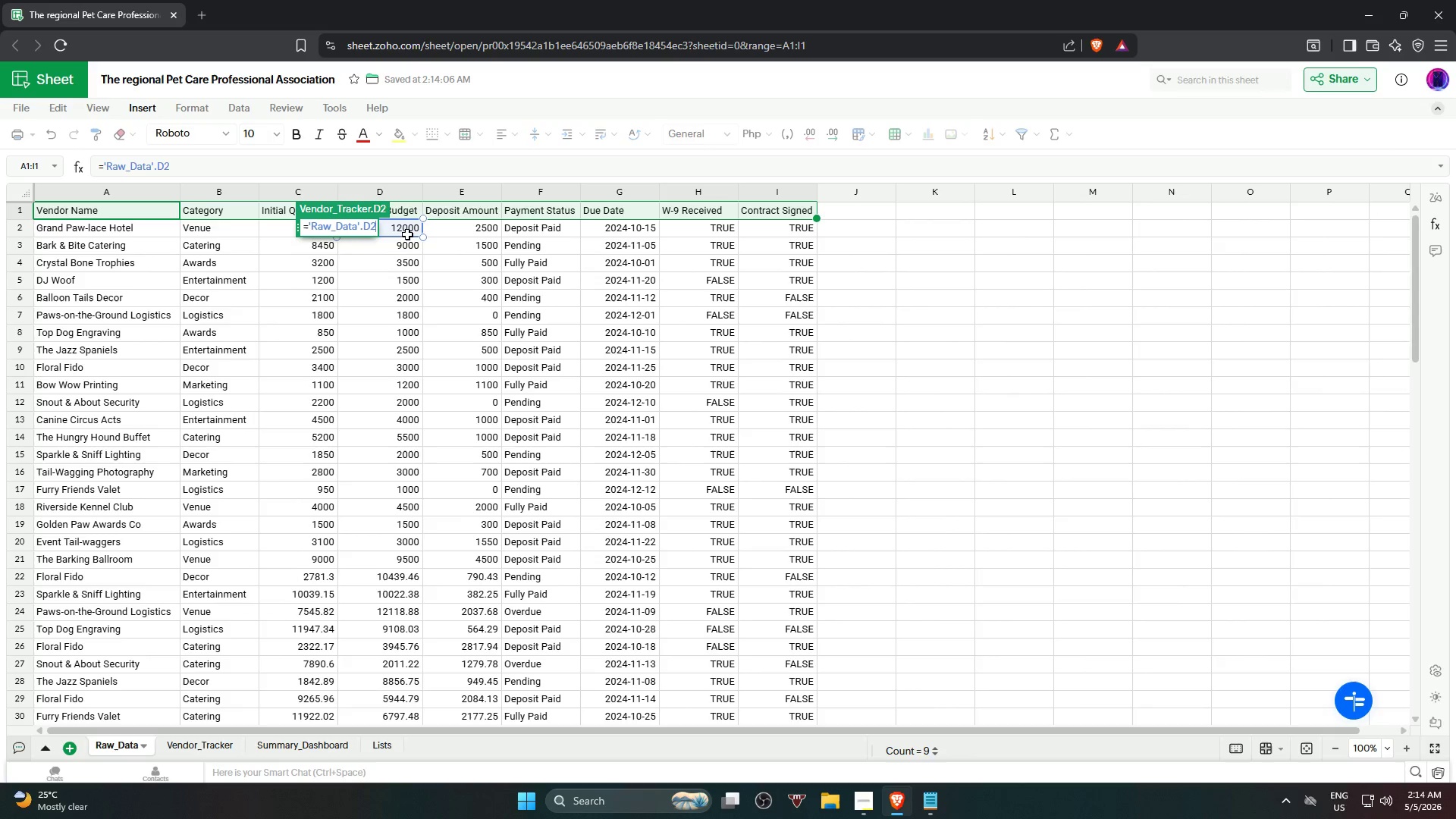 
wait(5.47)
 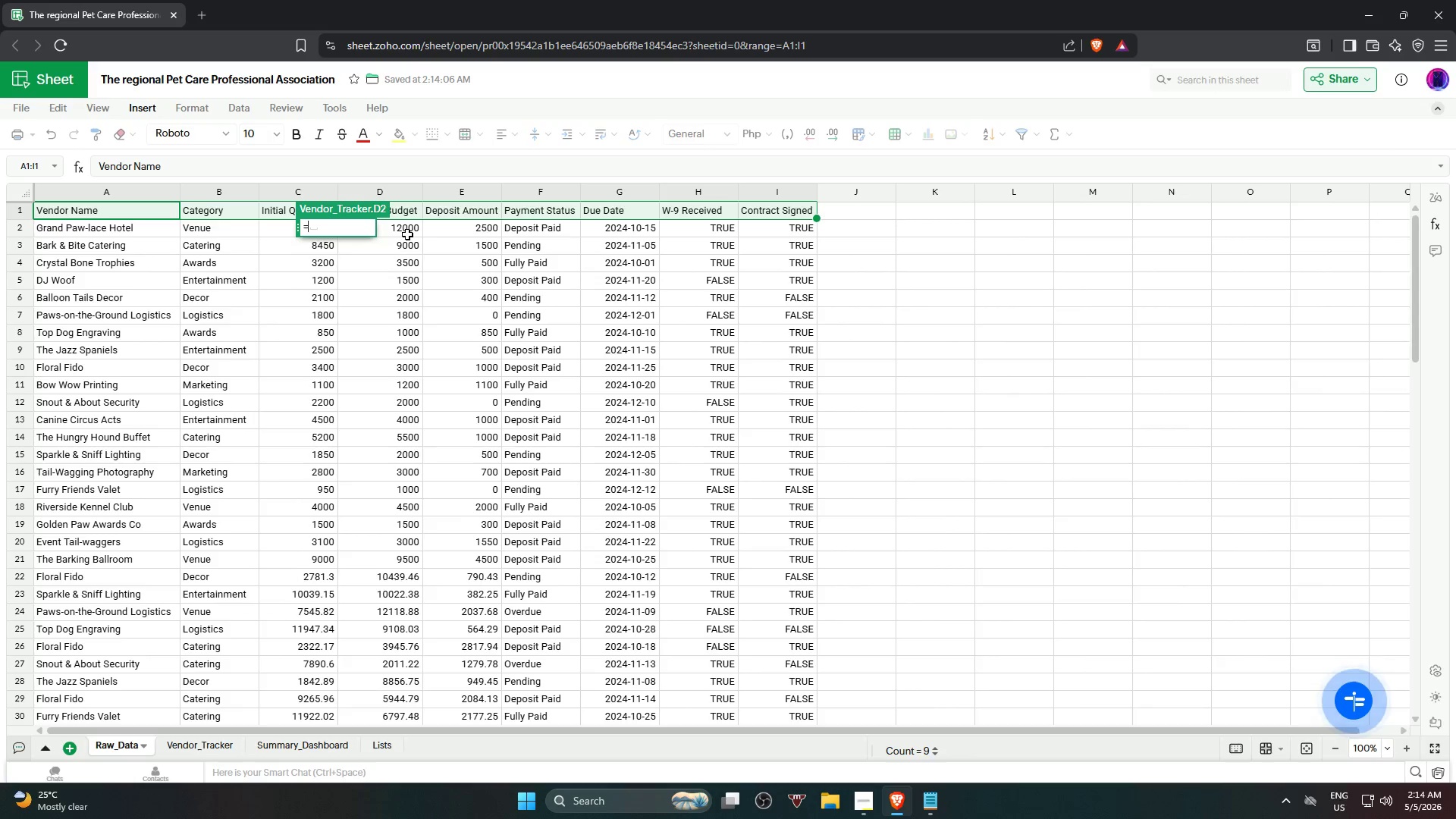 
key(NumpadEnter)
 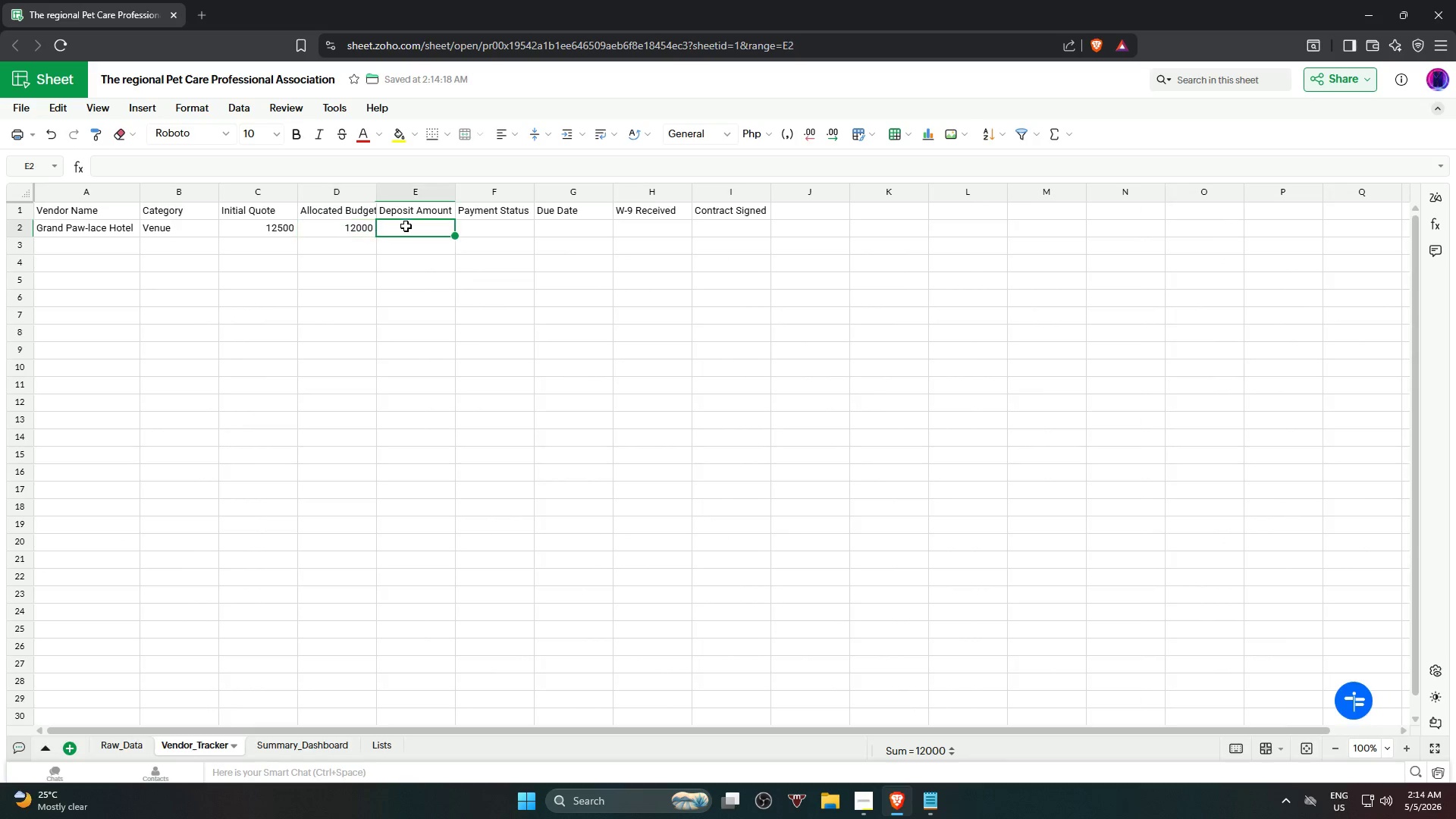 
key(Equal)
 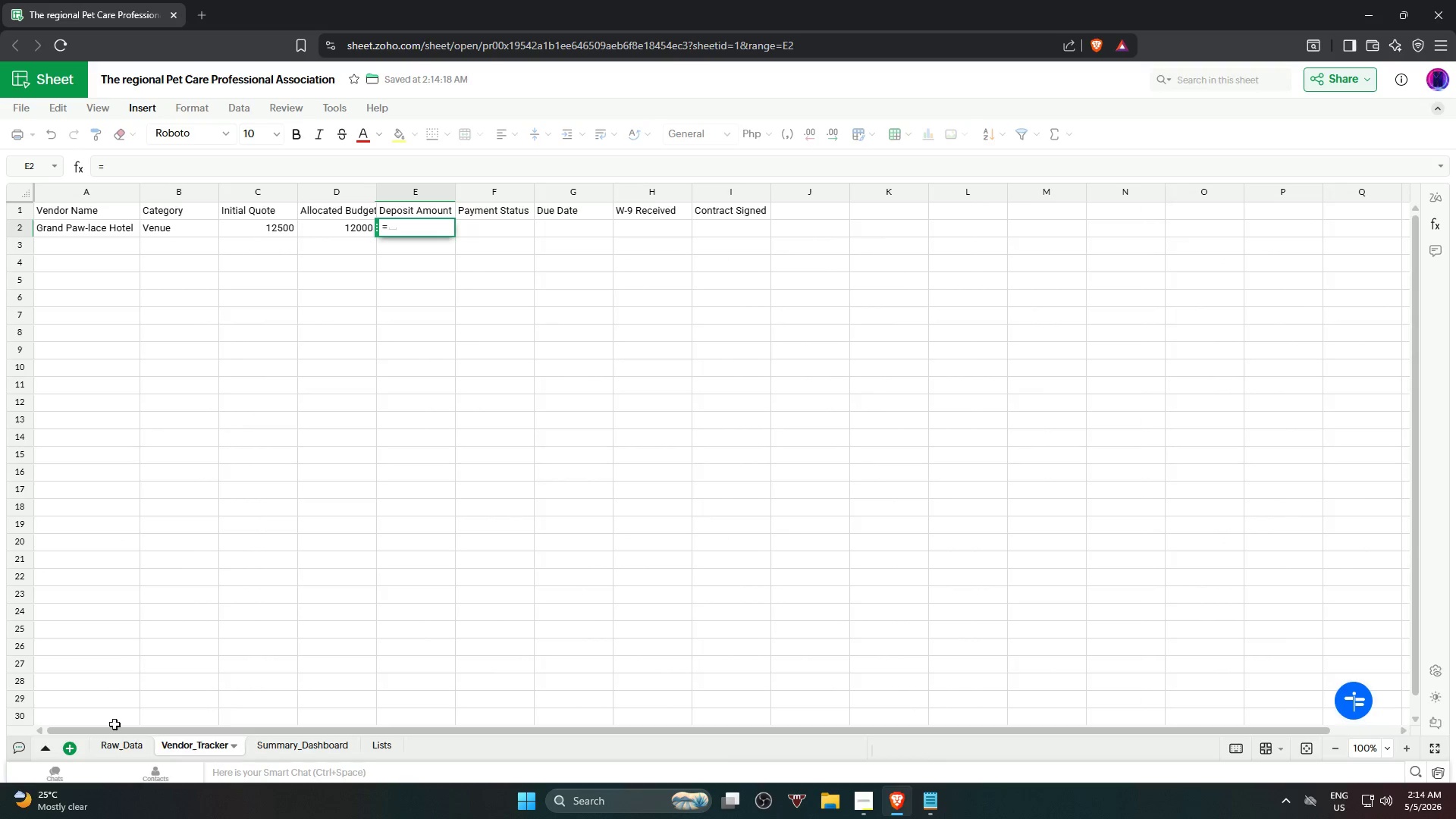 
left_click([118, 740])
 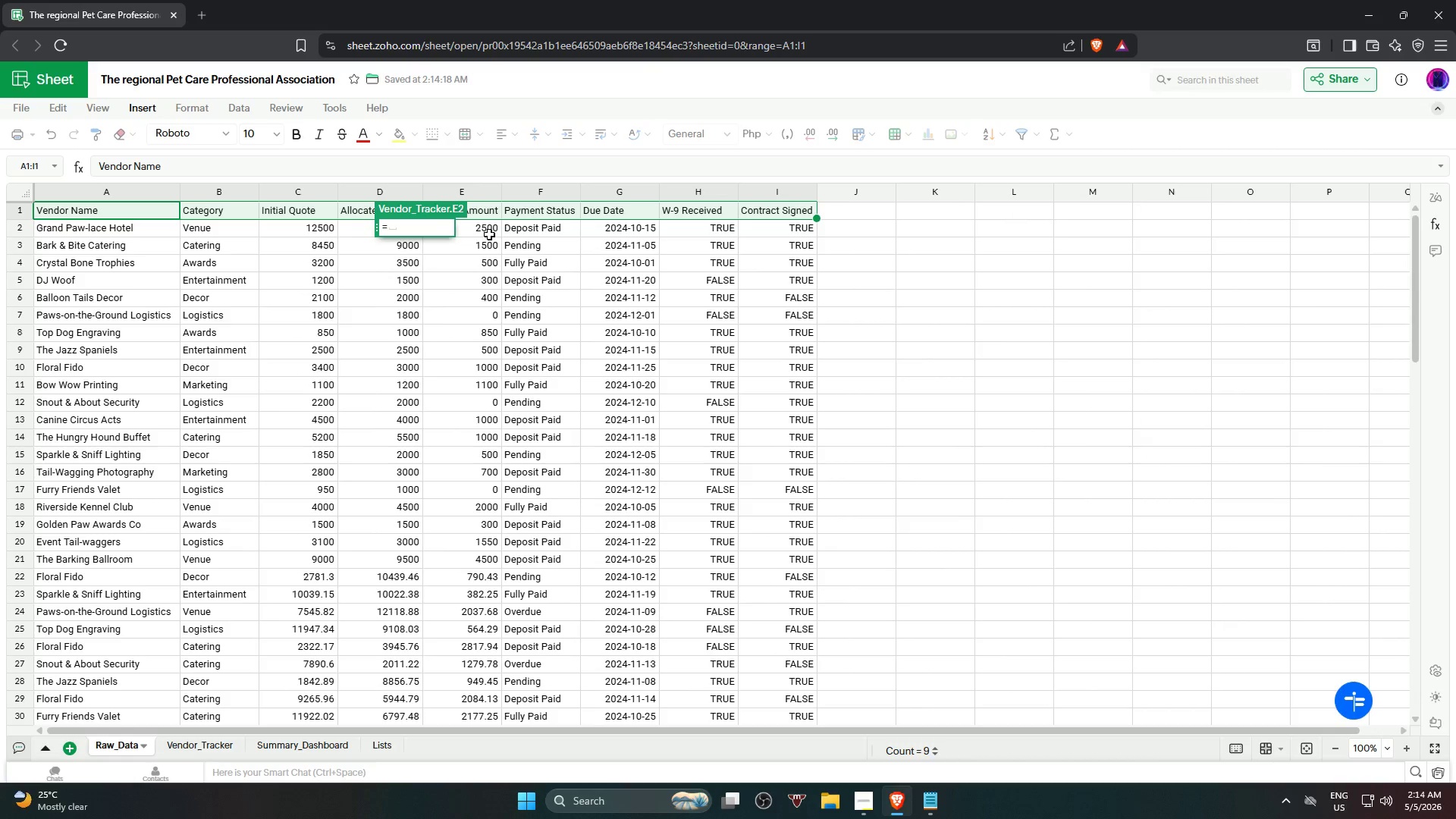 
key(NumpadEnter)
 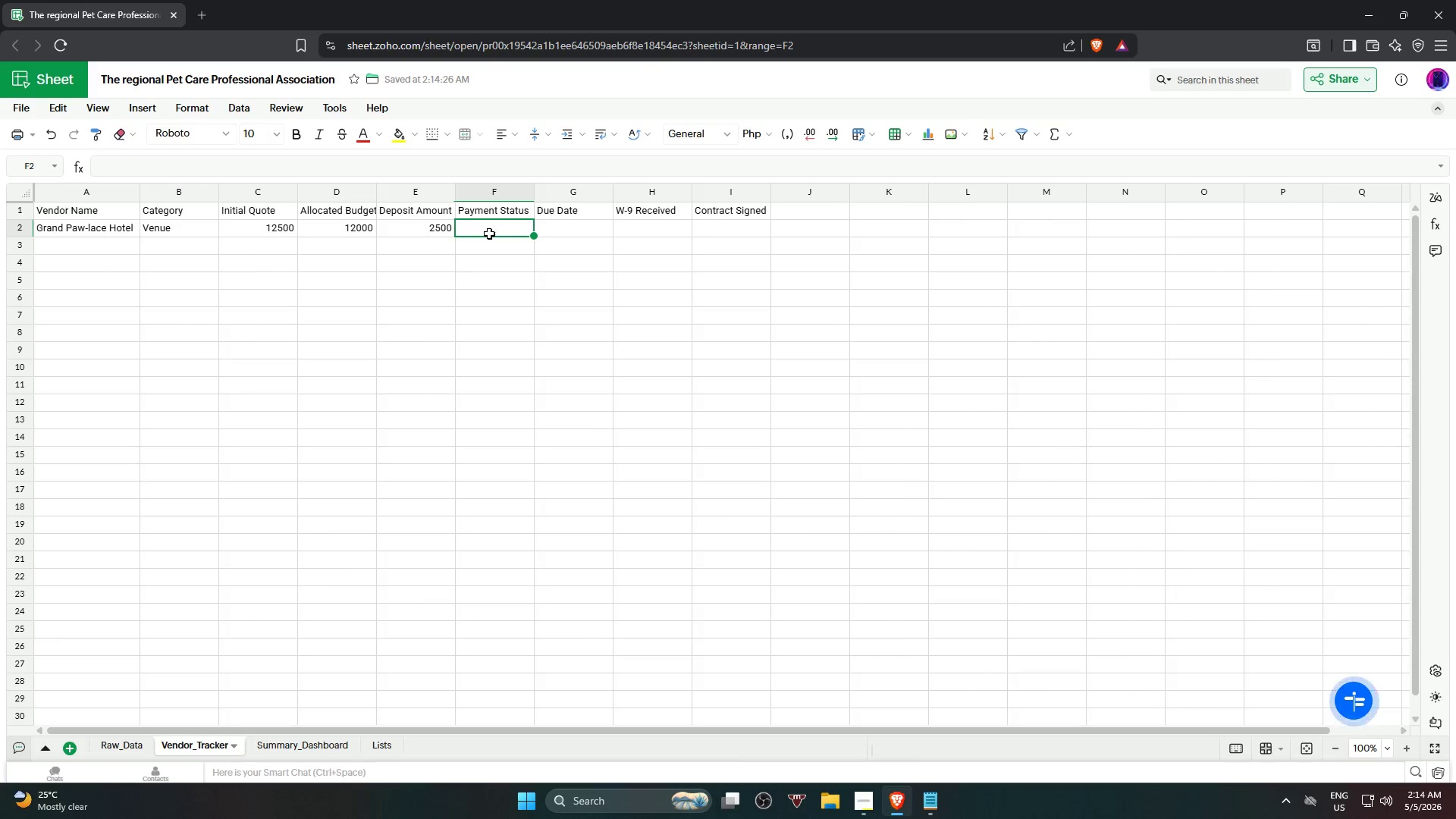 
key(Equal)
 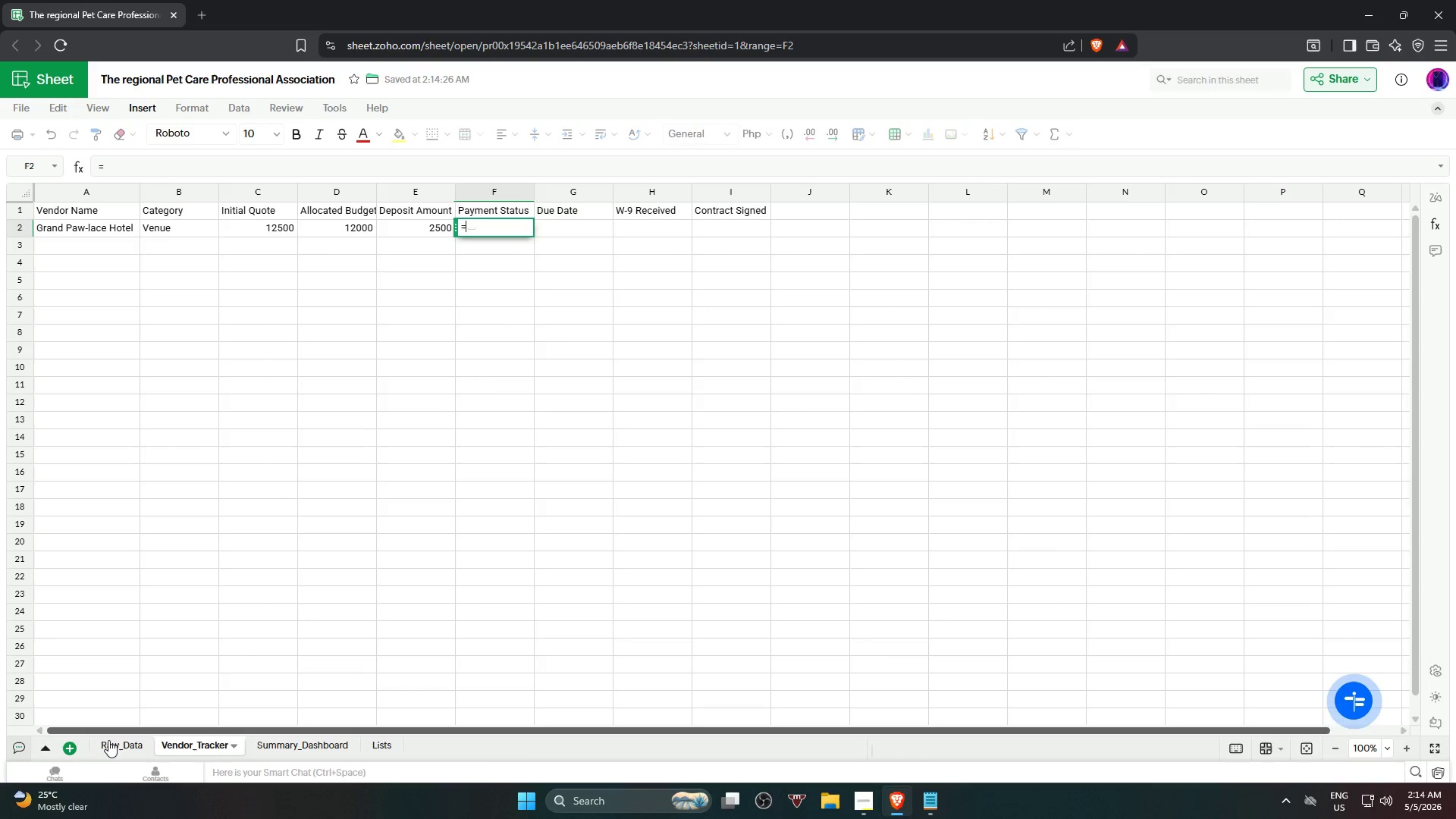 
left_click([111, 747])
 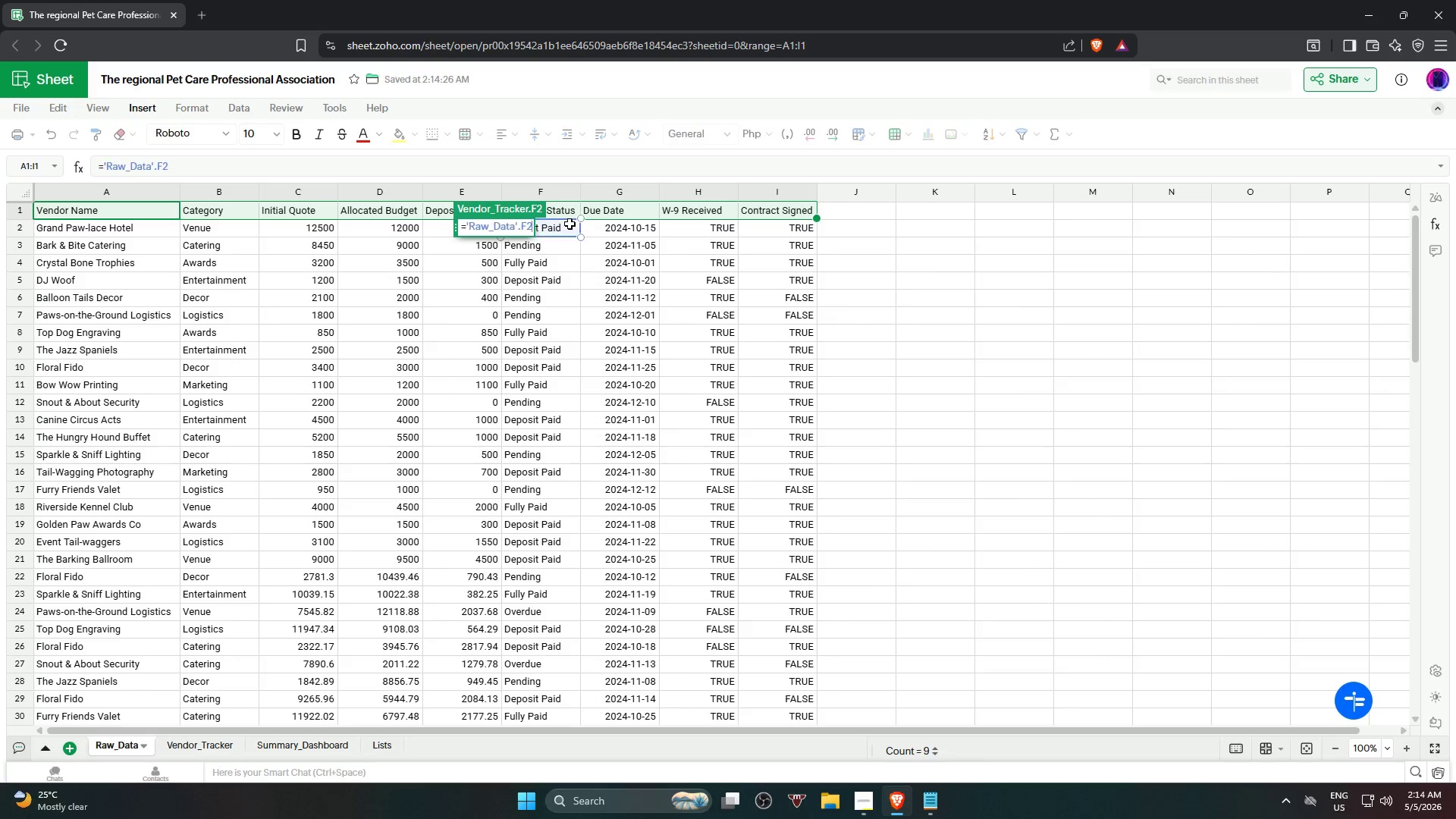 
key(NumpadEnter)
 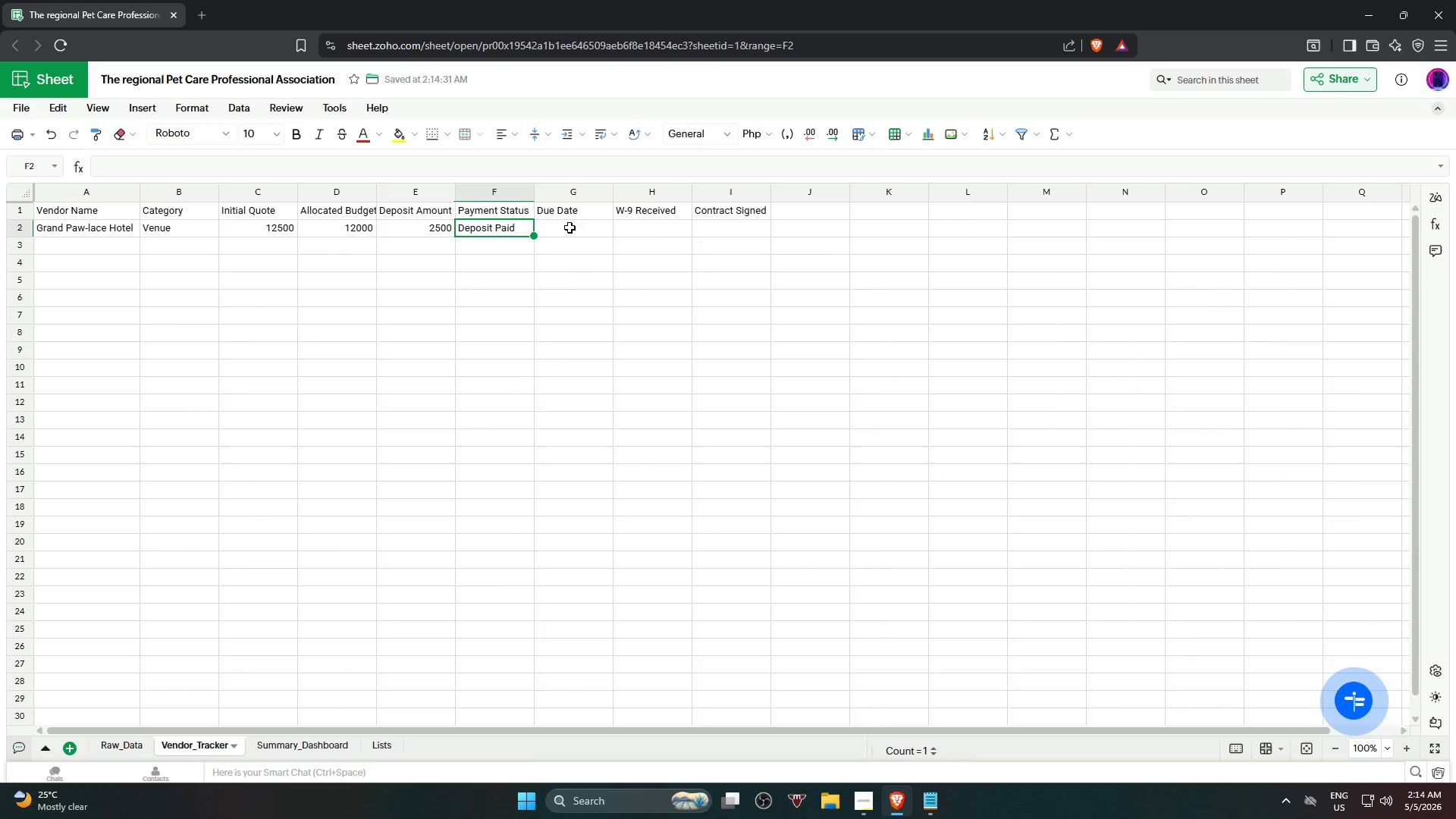 
left_click([577, 234])
 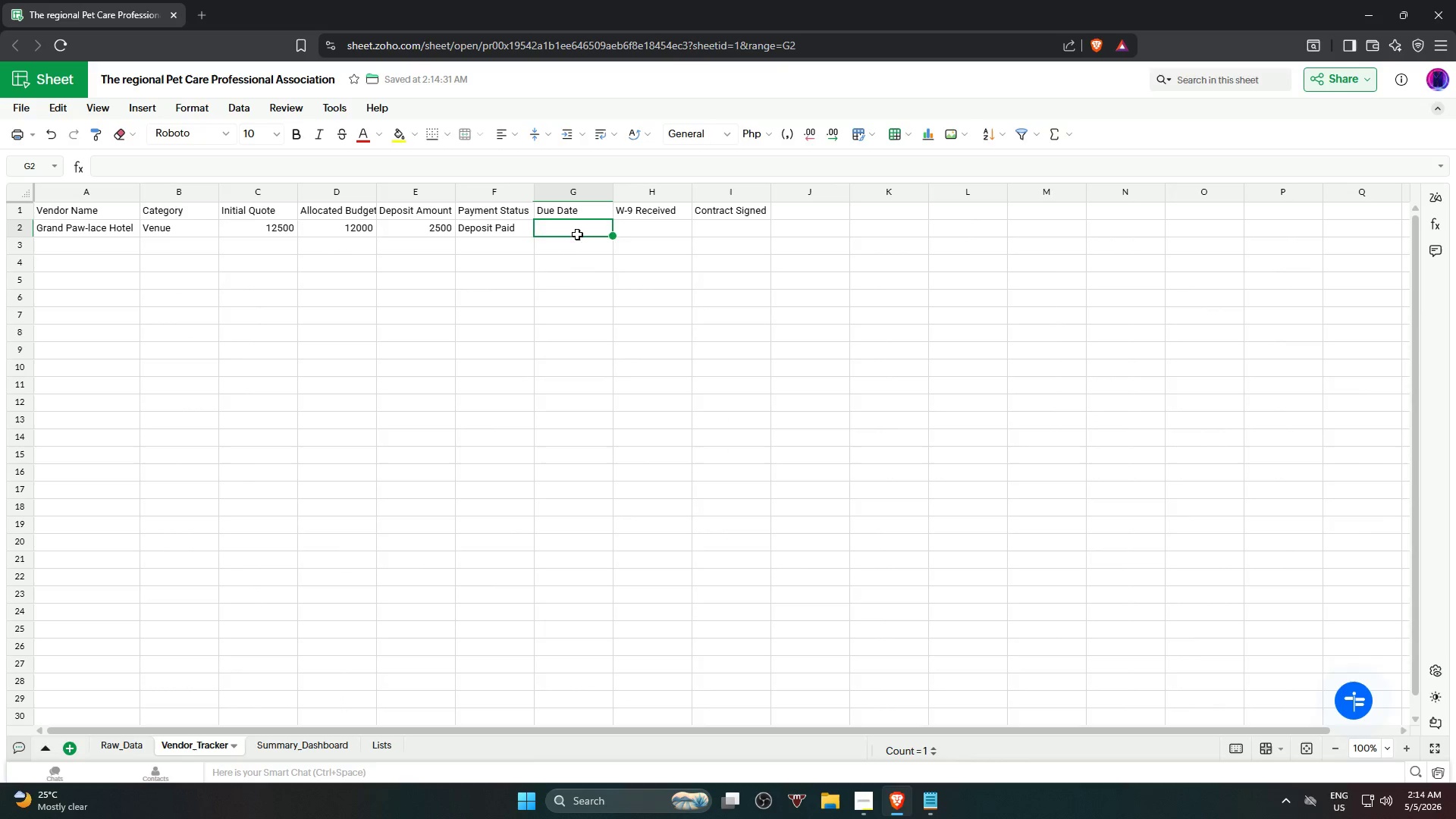 
key(Equal)
 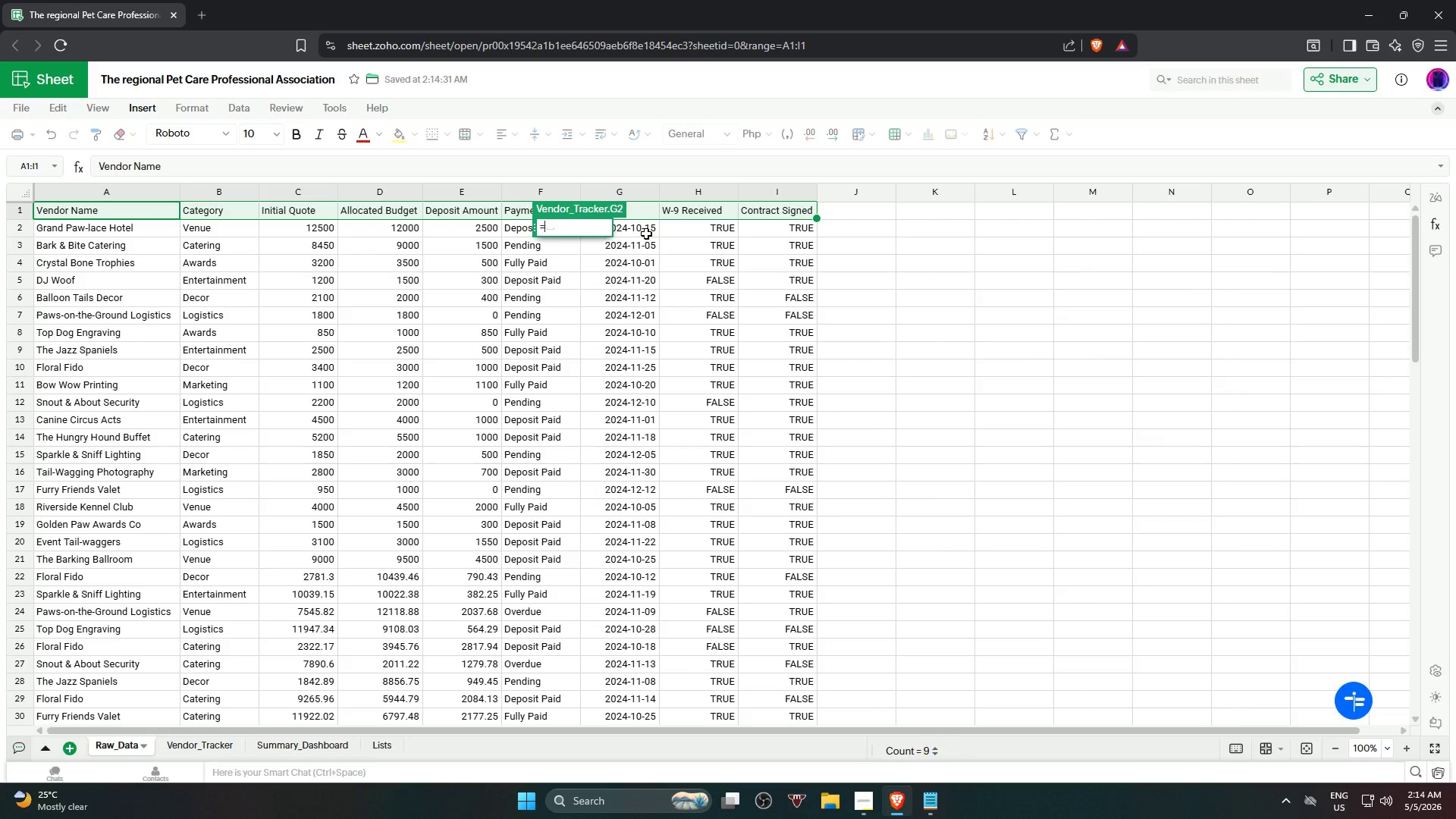 
key(NumpadEnter)
 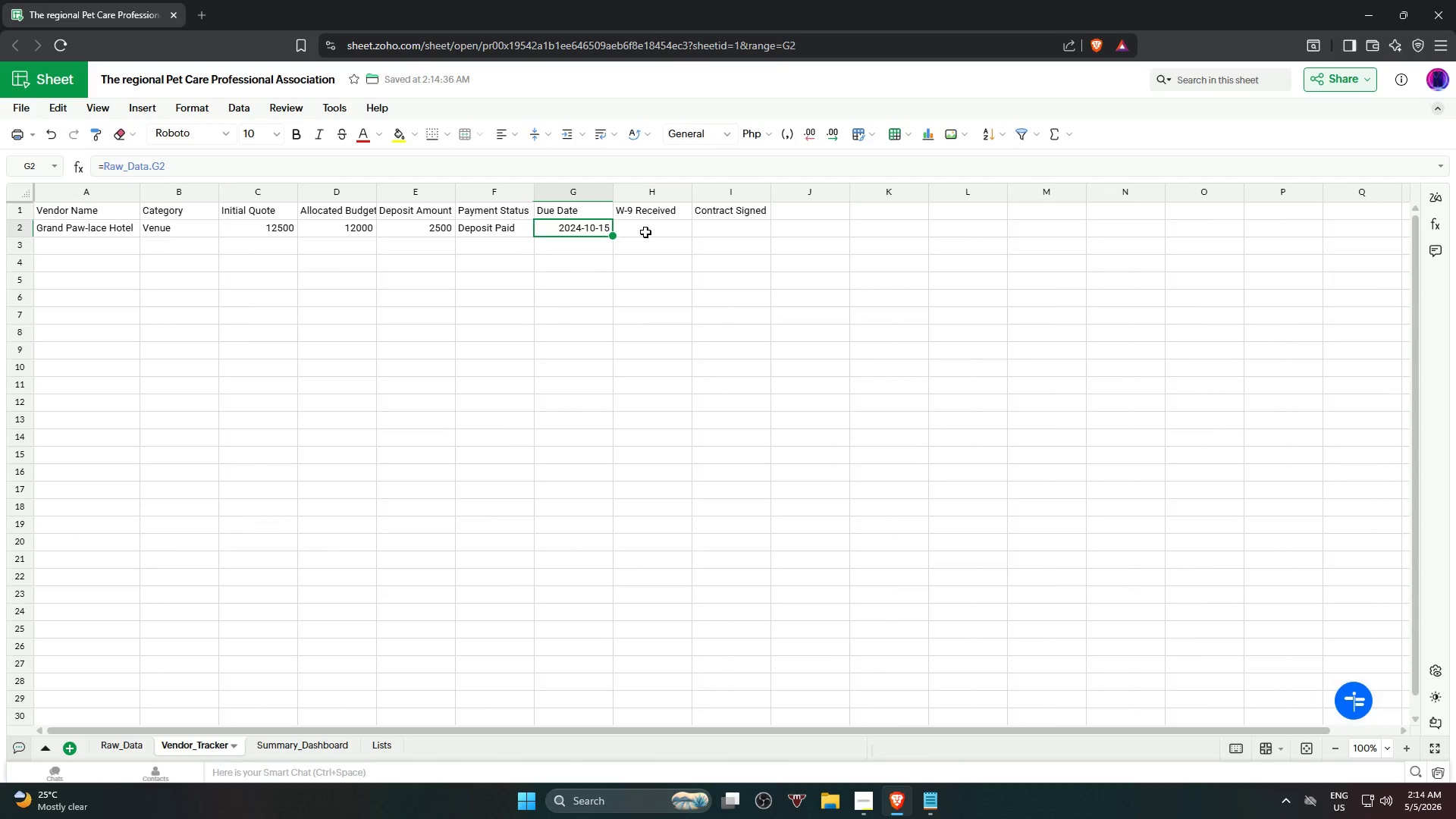 
left_click([645, 232])
 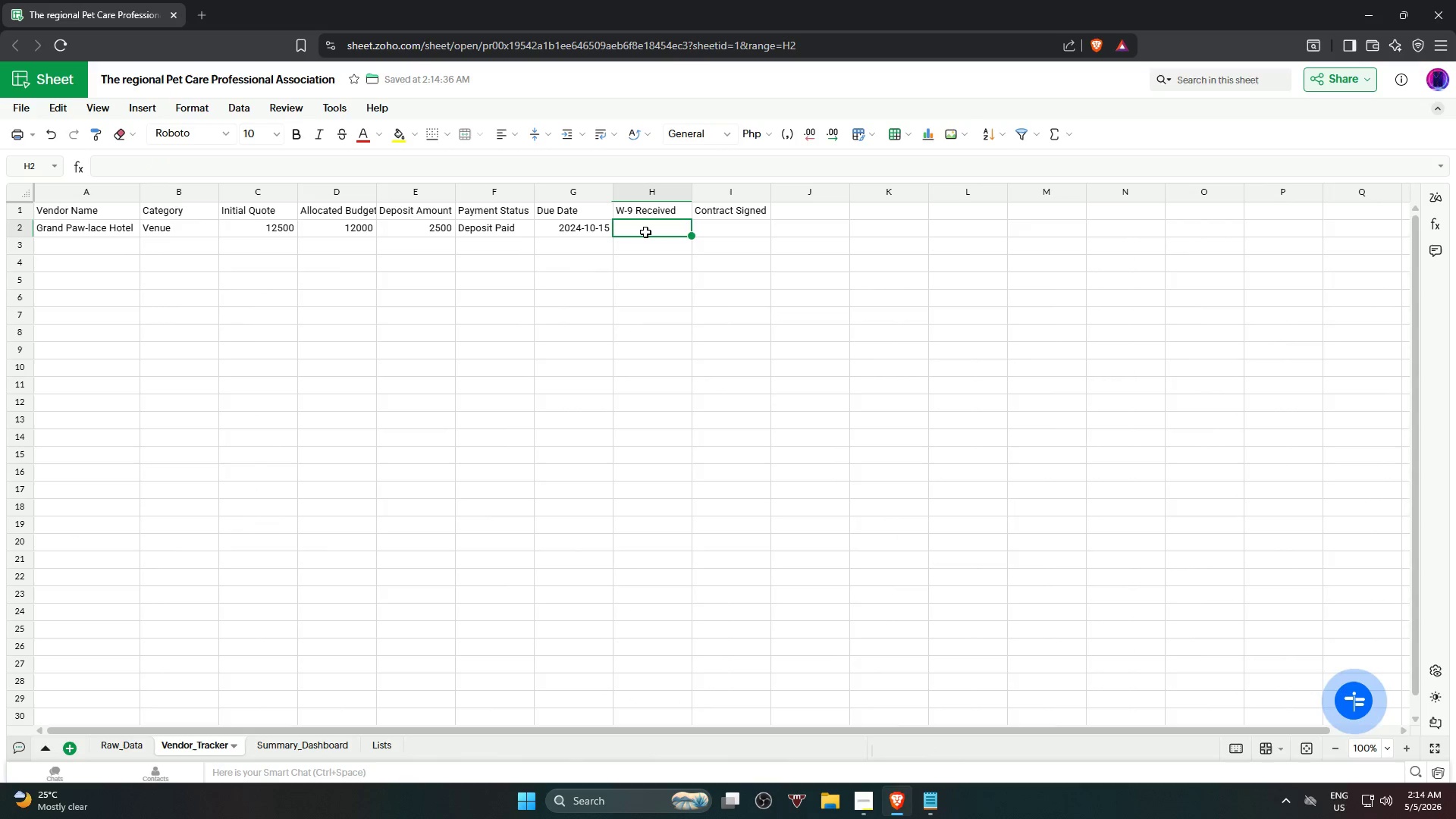 
key(Equal)
 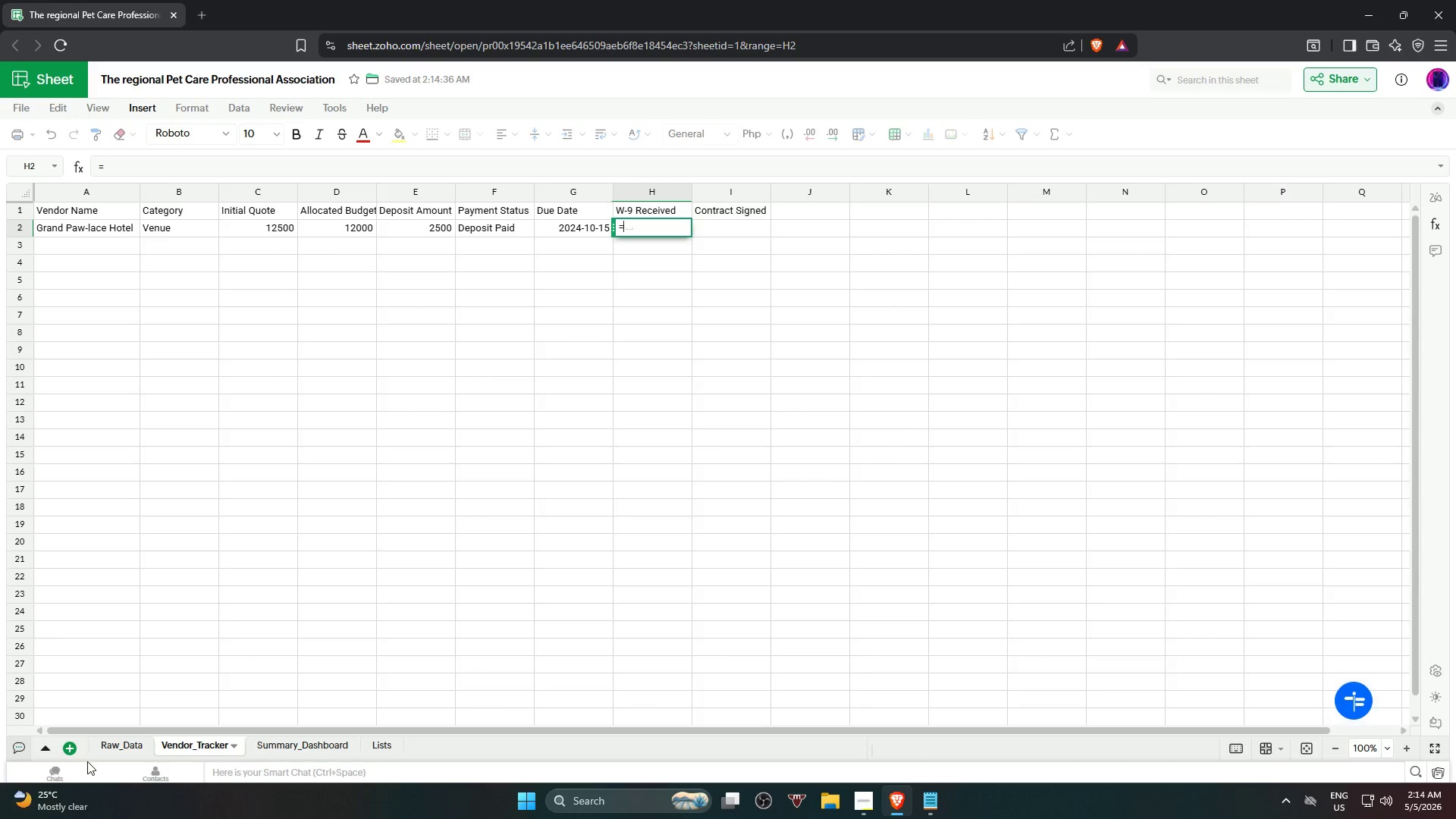 
left_click([107, 745])
 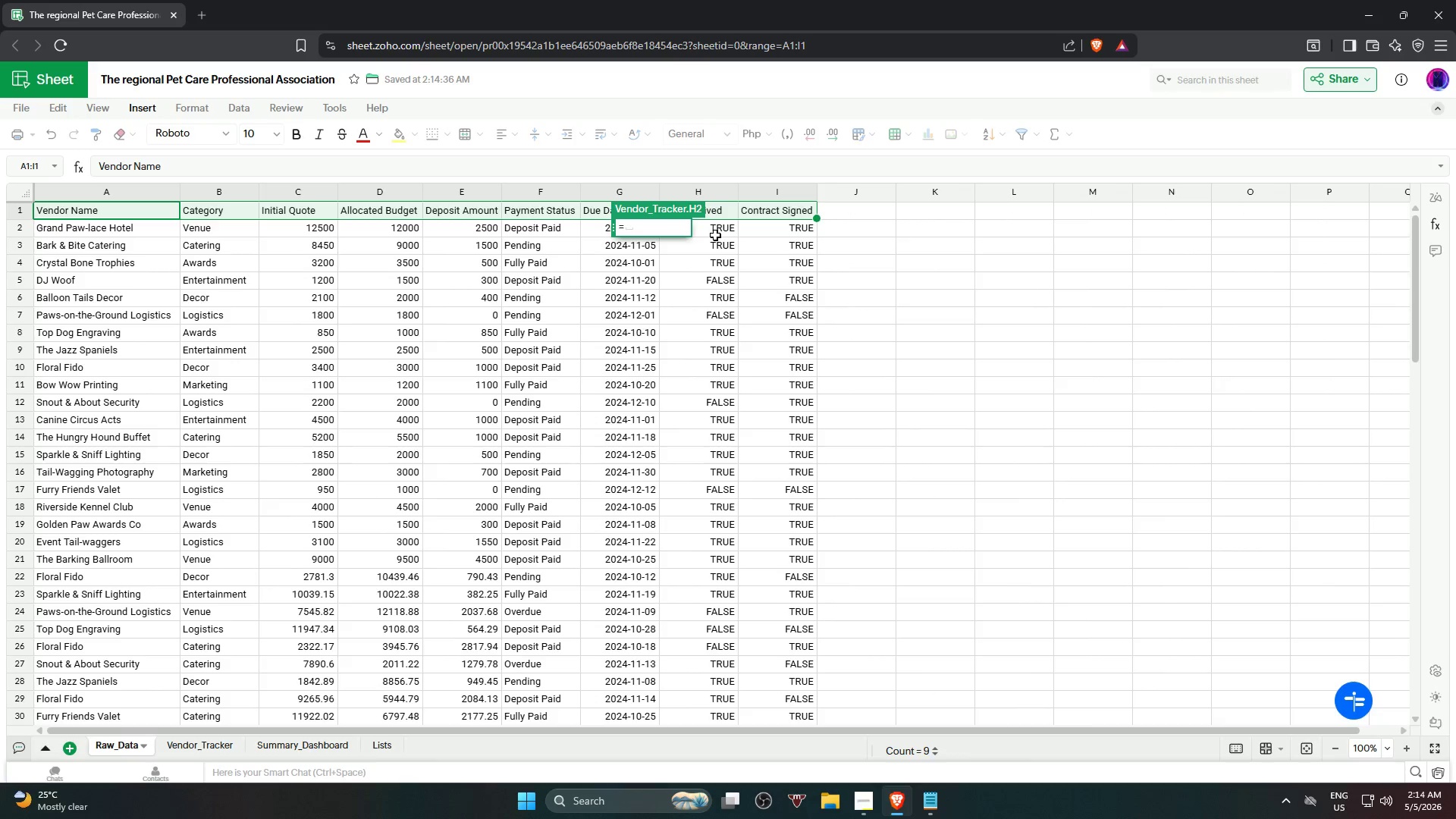 
left_click([715, 234])
 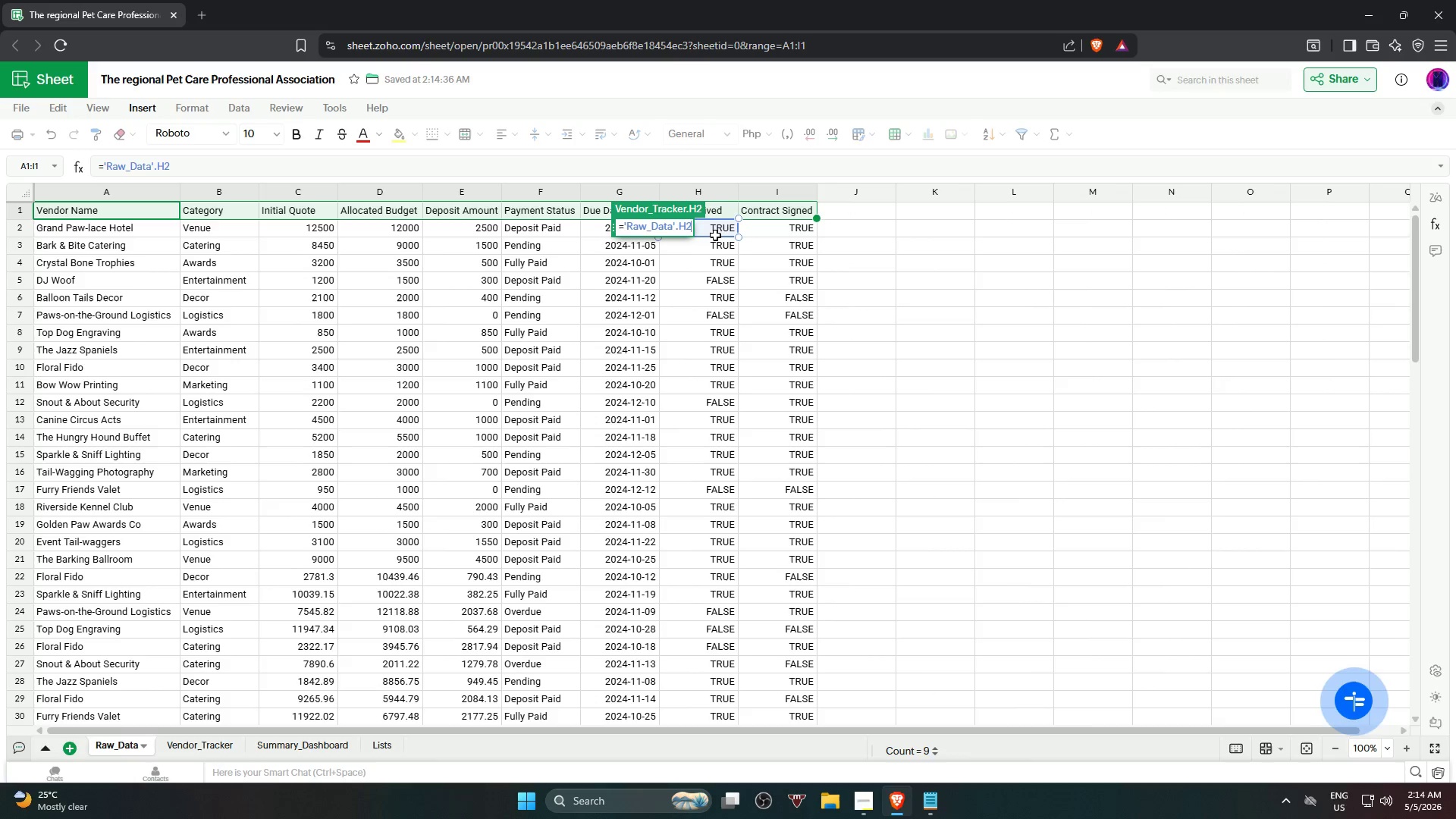 
key(NumpadEnter)
 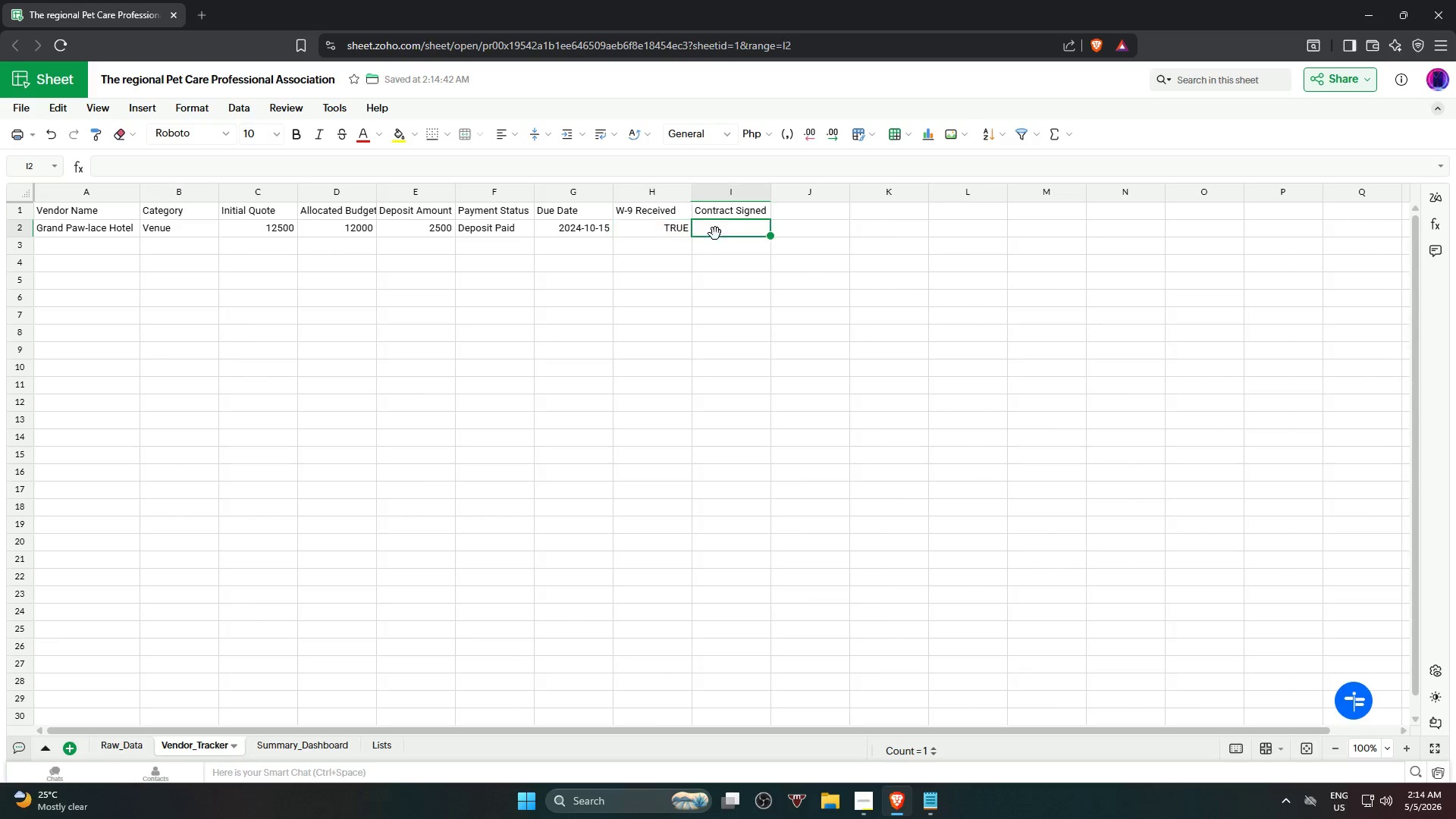 
key(Equal)
 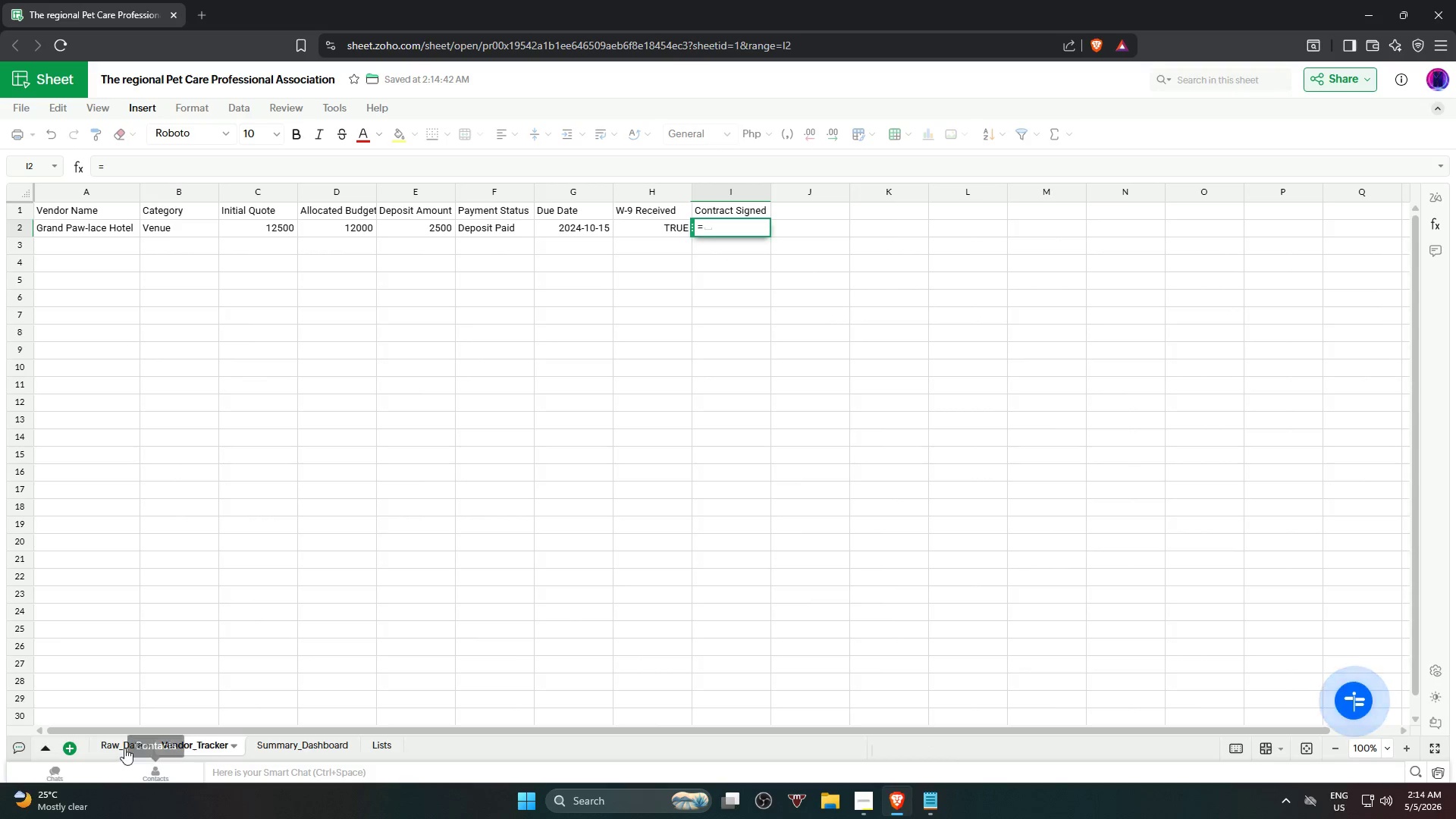 
left_click([116, 747])
 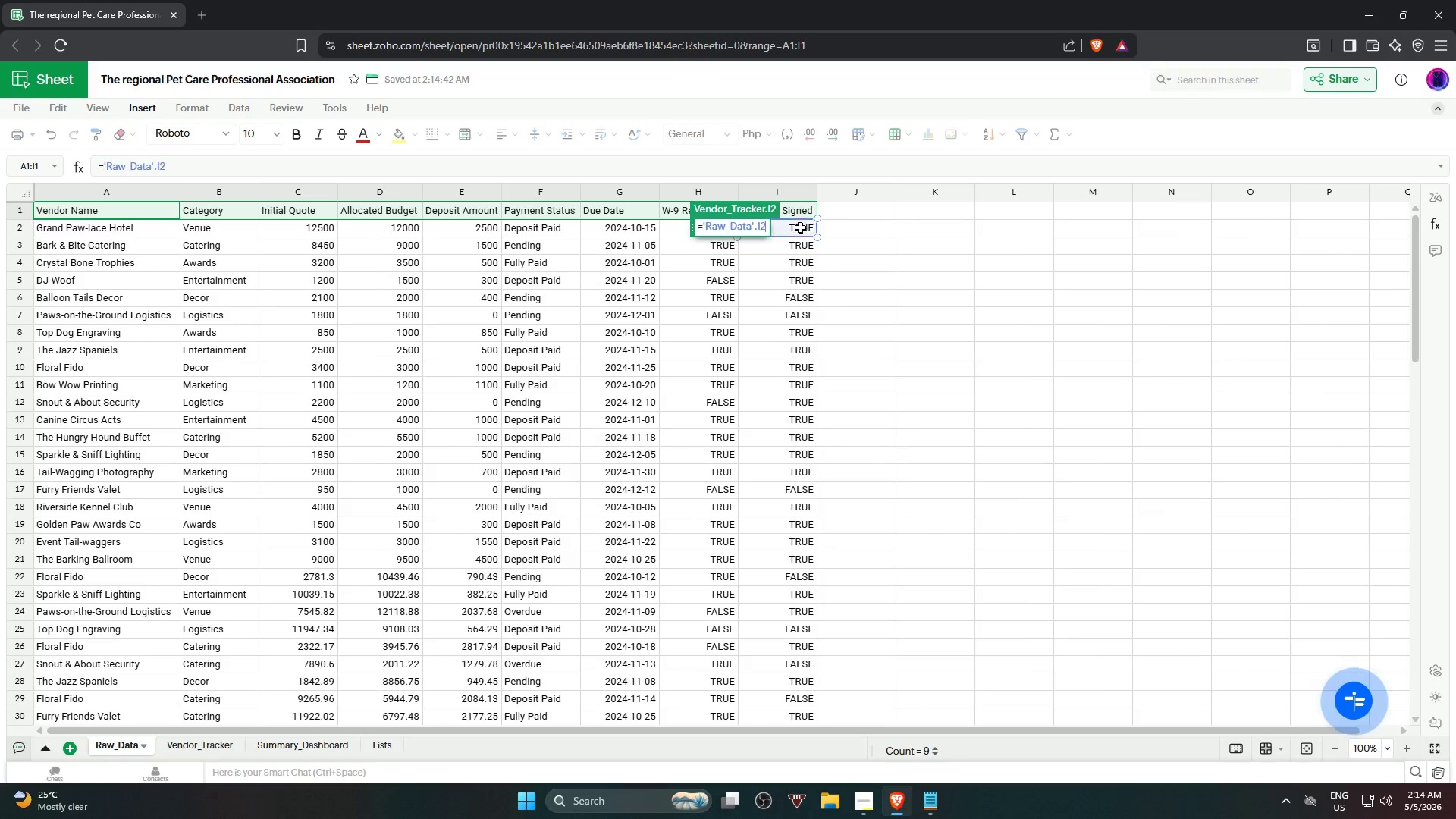 
key(NumpadEnter)
 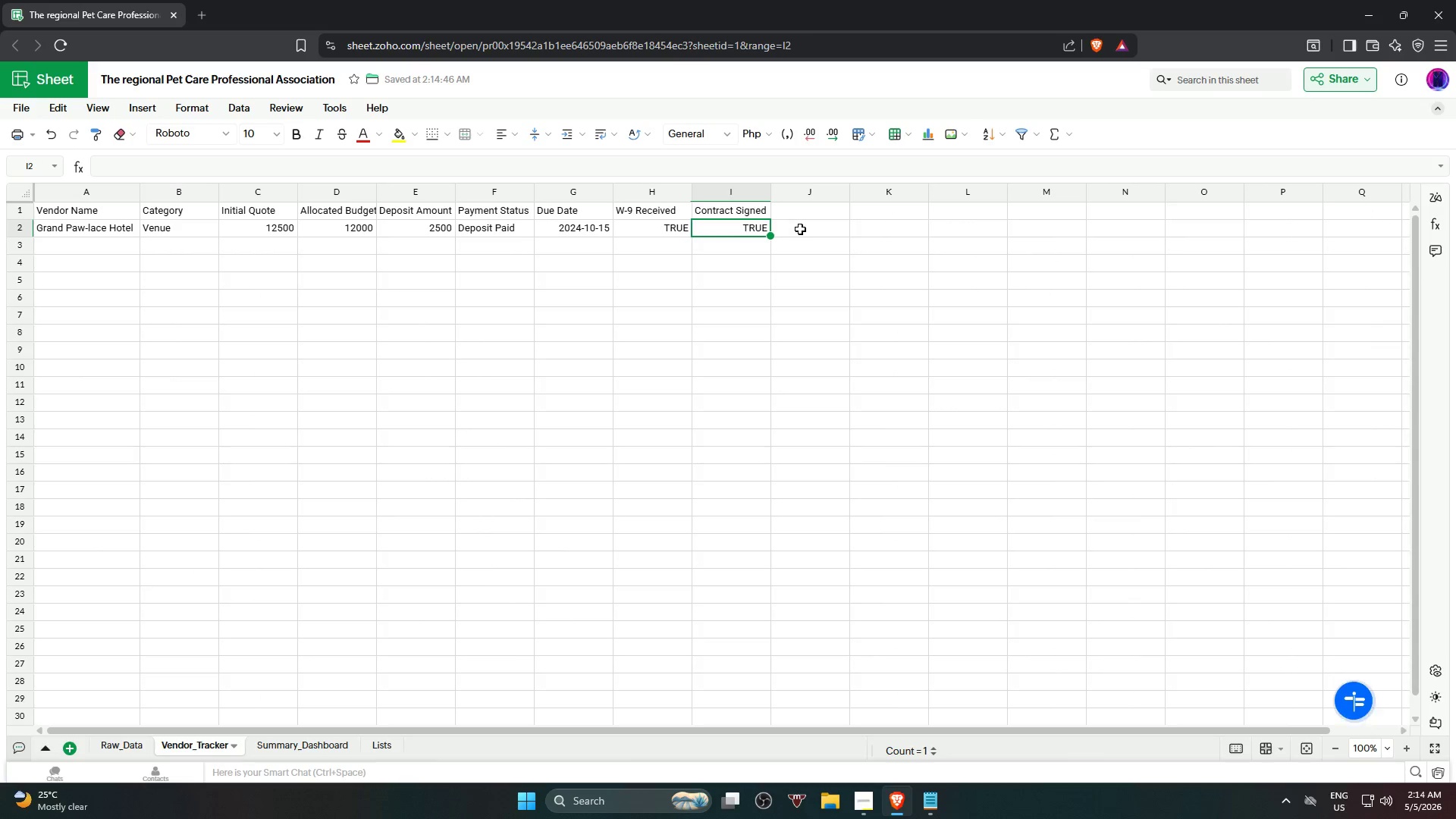 
left_click([589, 410])
 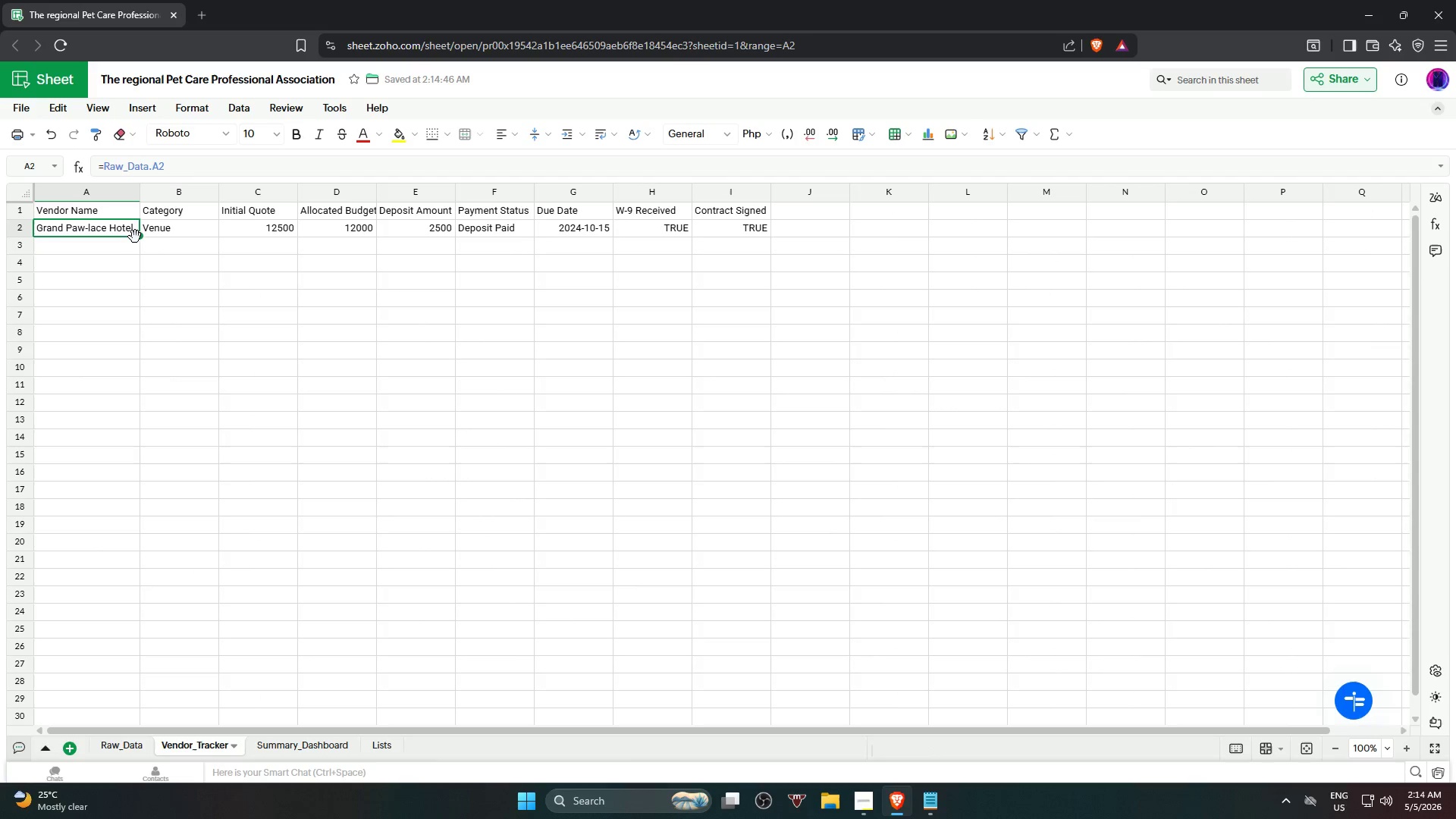 
left_click_drag(start_coordinate=[139, 236], to_coordinate=[117, 607])
 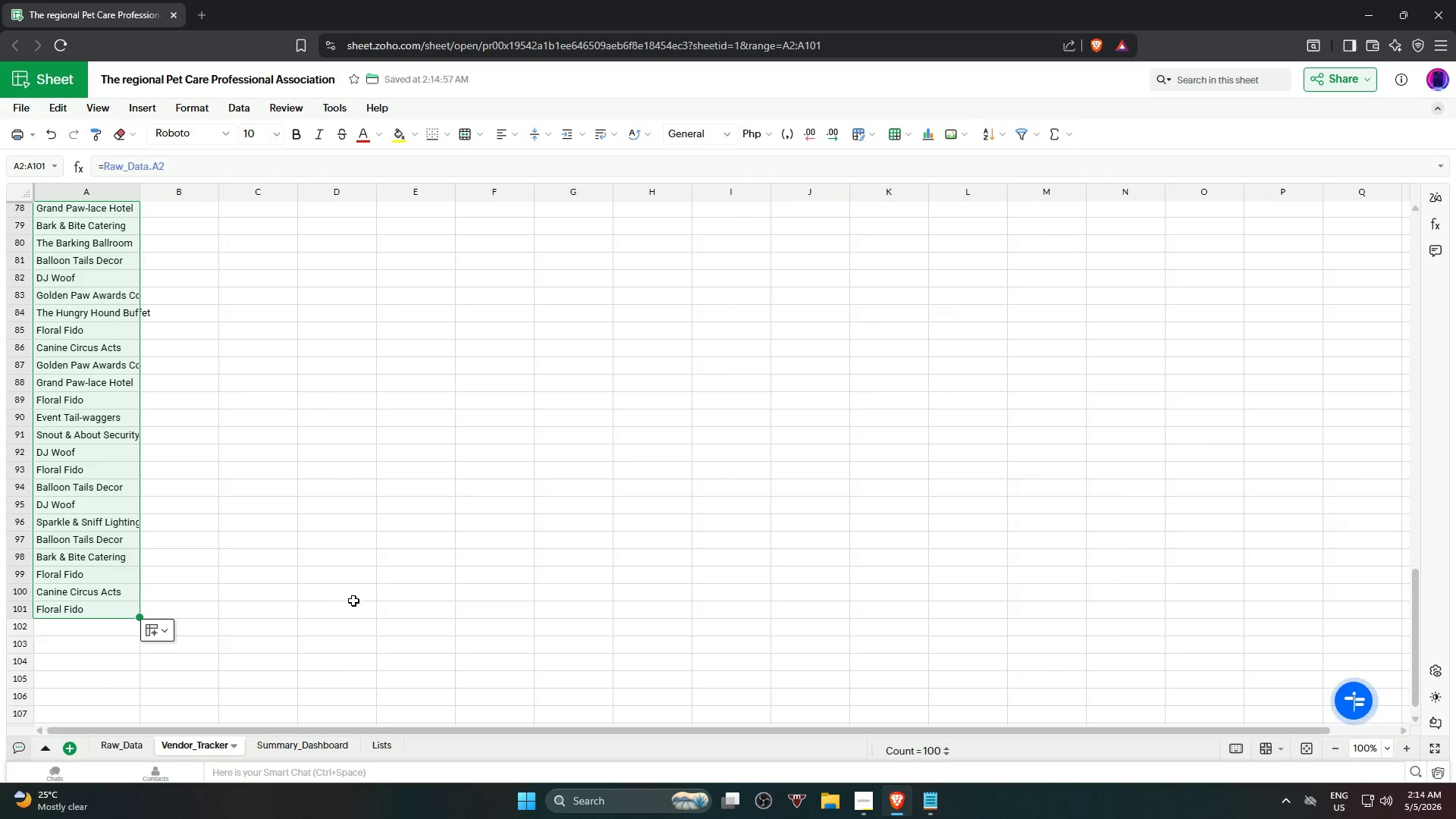 
scroll: coordinate [130, 647], scroll_direction: down, amount: 17.0
 